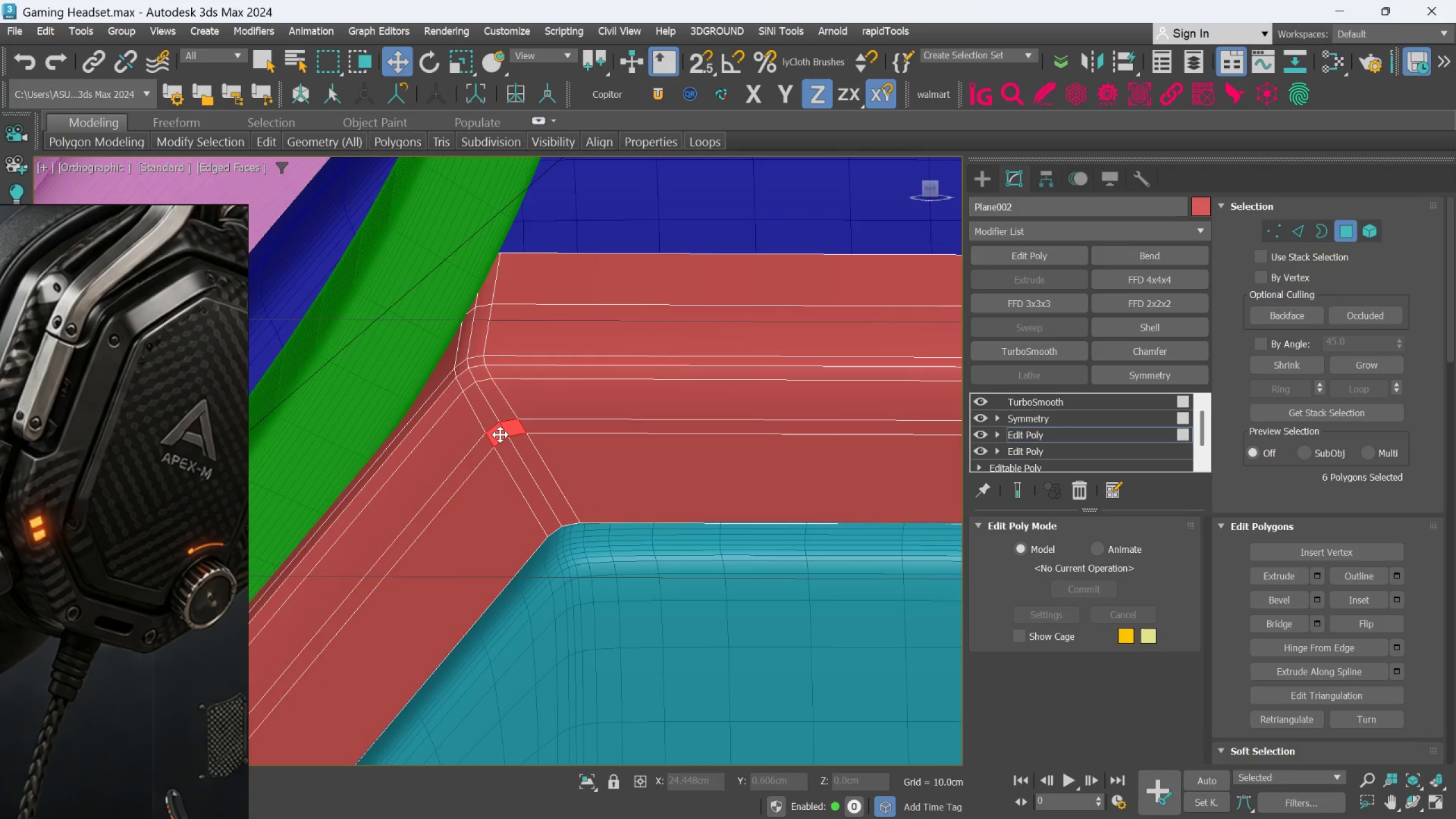 
scroll: coordinate [500, 435], scroll_direction: down, amount: 2.0
 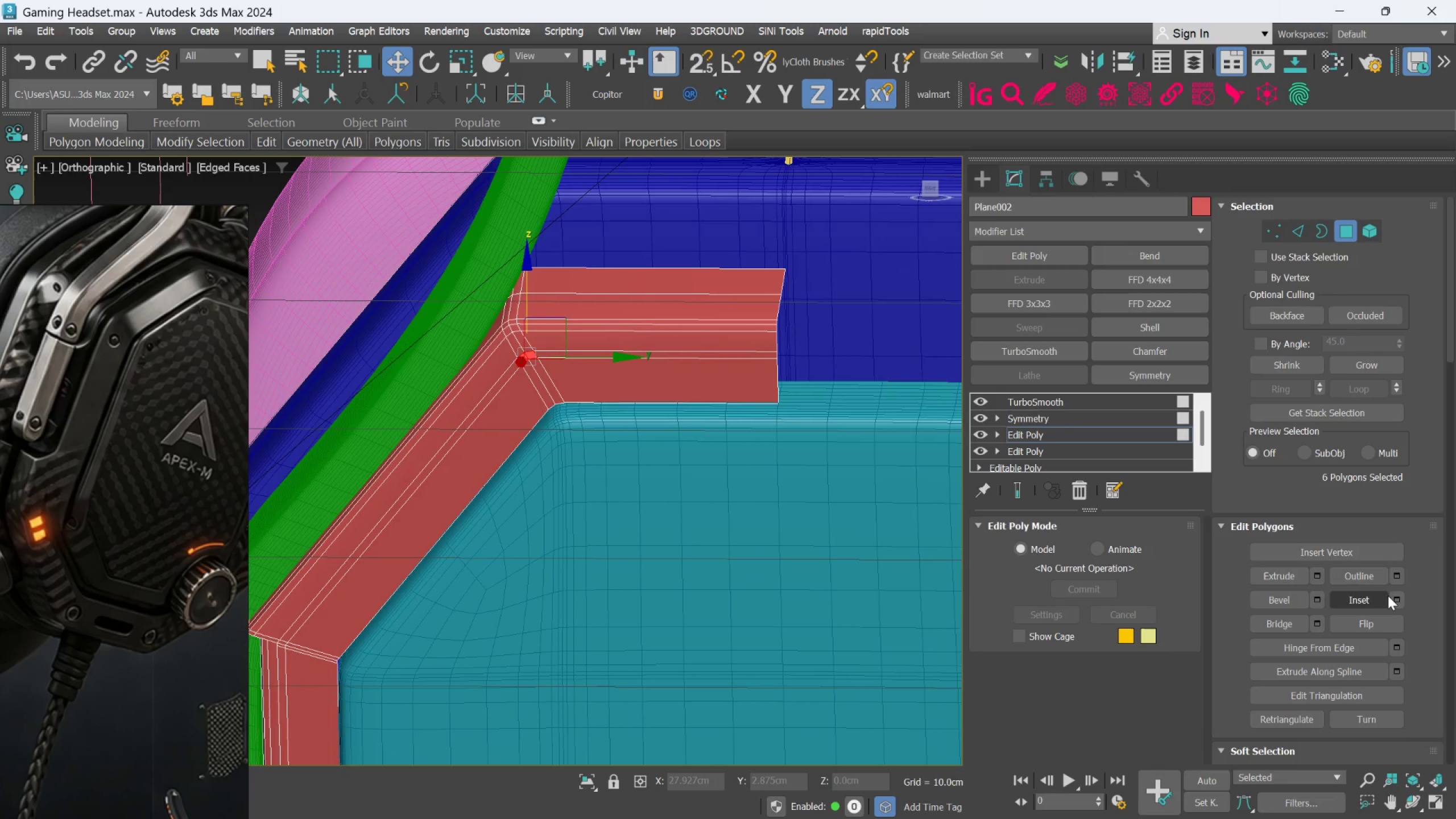 
left_click([1403, 599])
 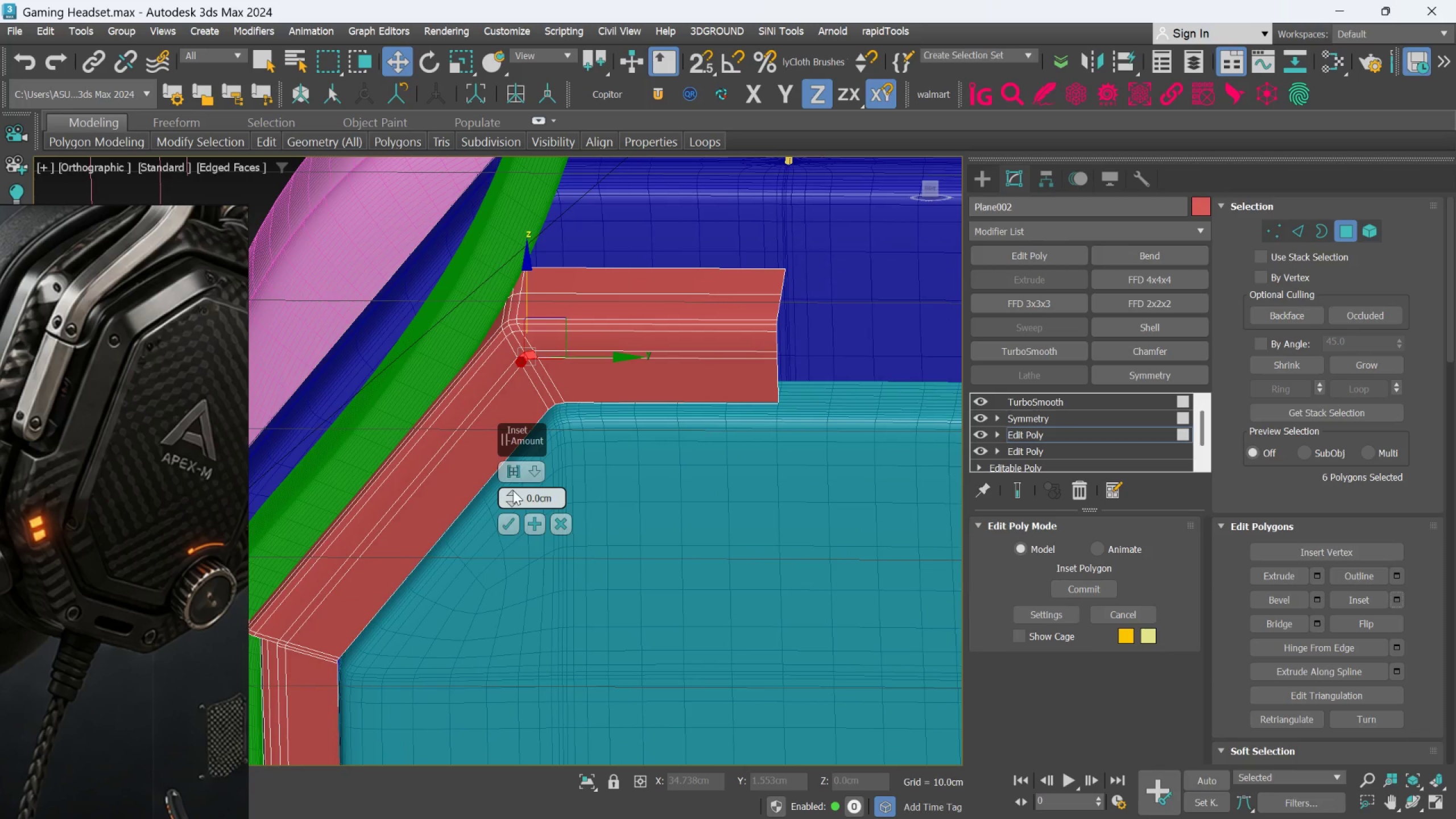 
scroll: coordinate [540, 353], scroll_direction: up, amount: 5.0
 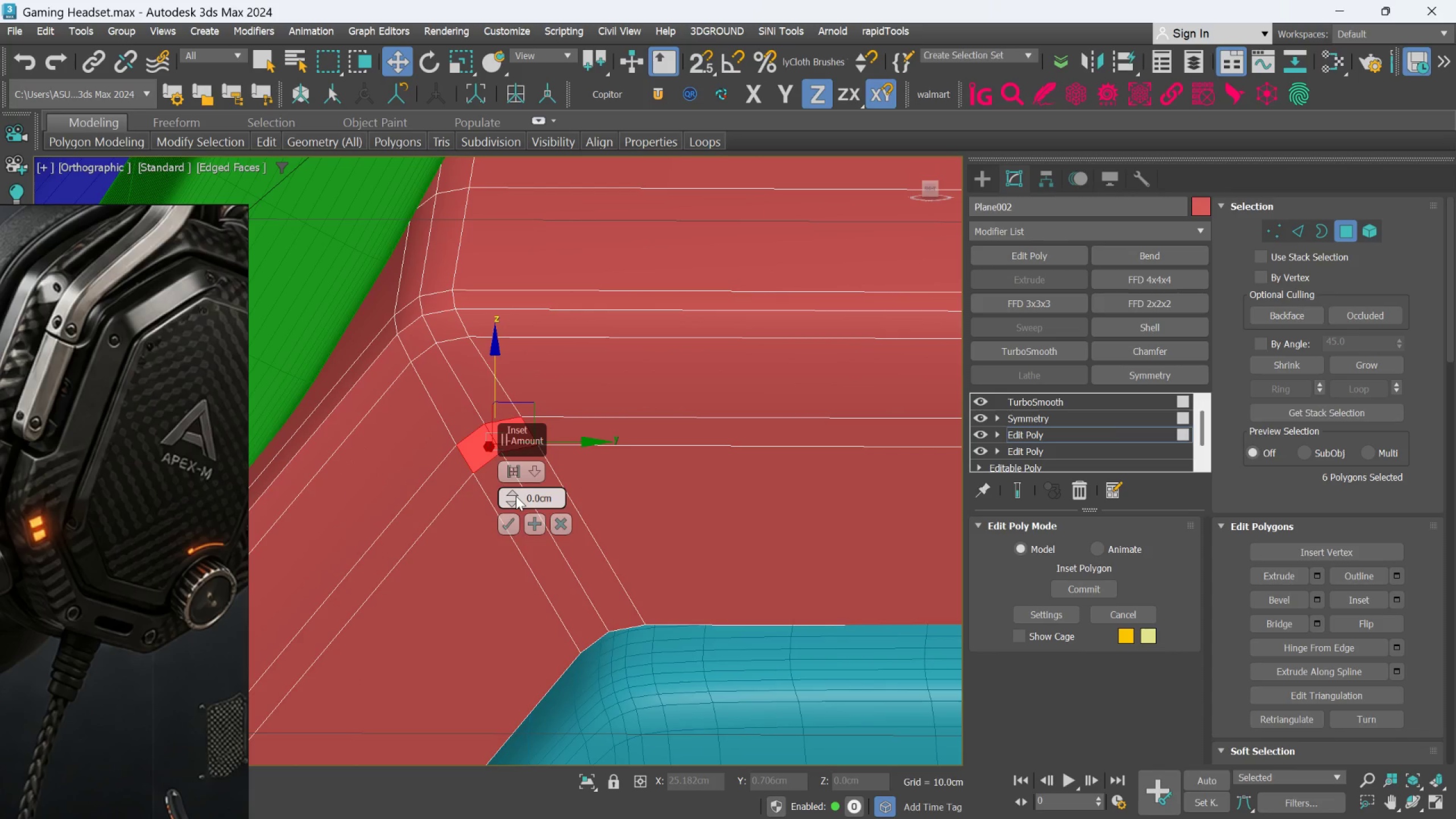 
left_click_drag(start_coordinate=[515, 496], to_coordinate=[514, 527])
 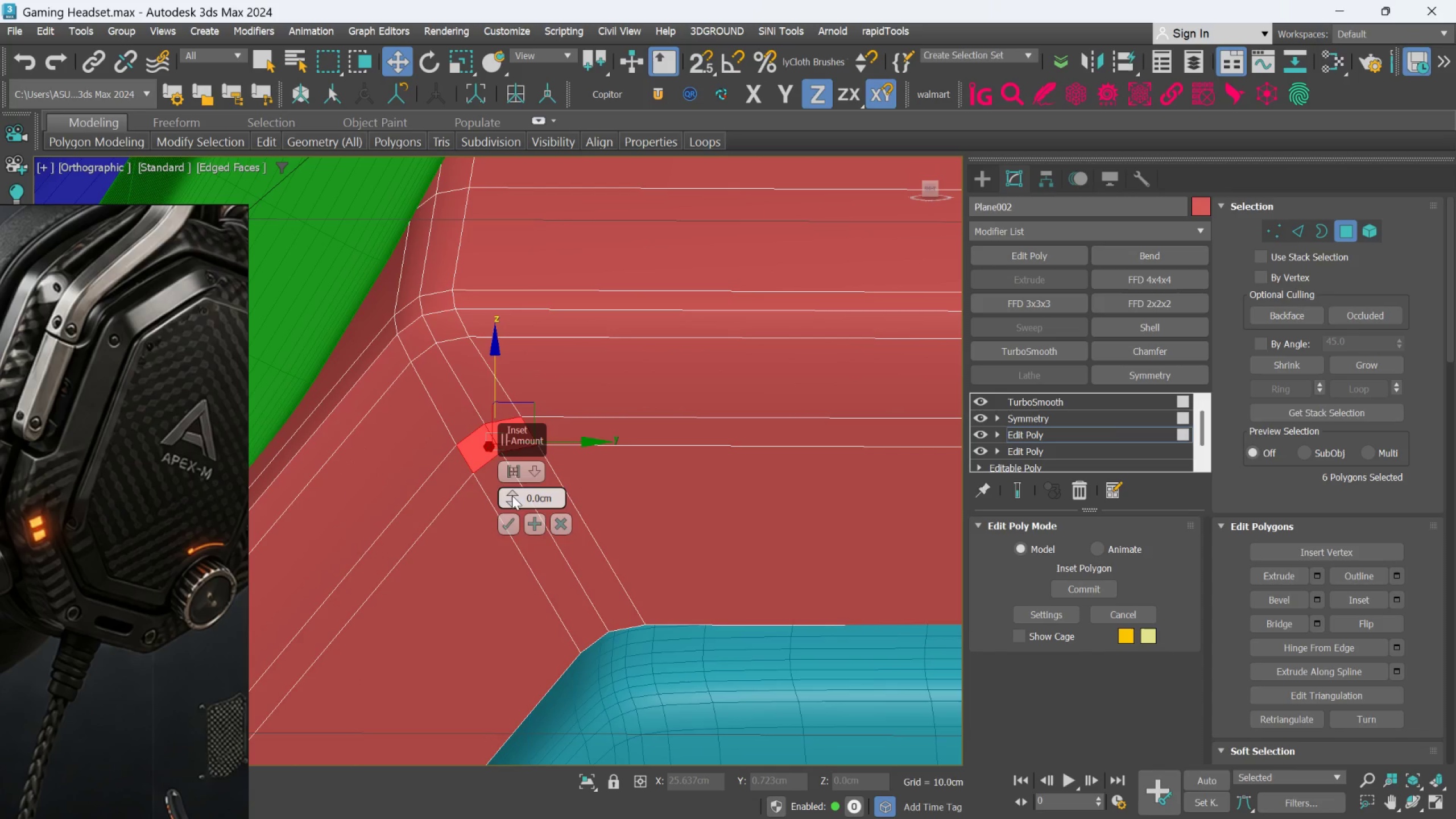 
left_click_drag(start_coordinate=[512, 494], to_coordinate=[512, 390])
 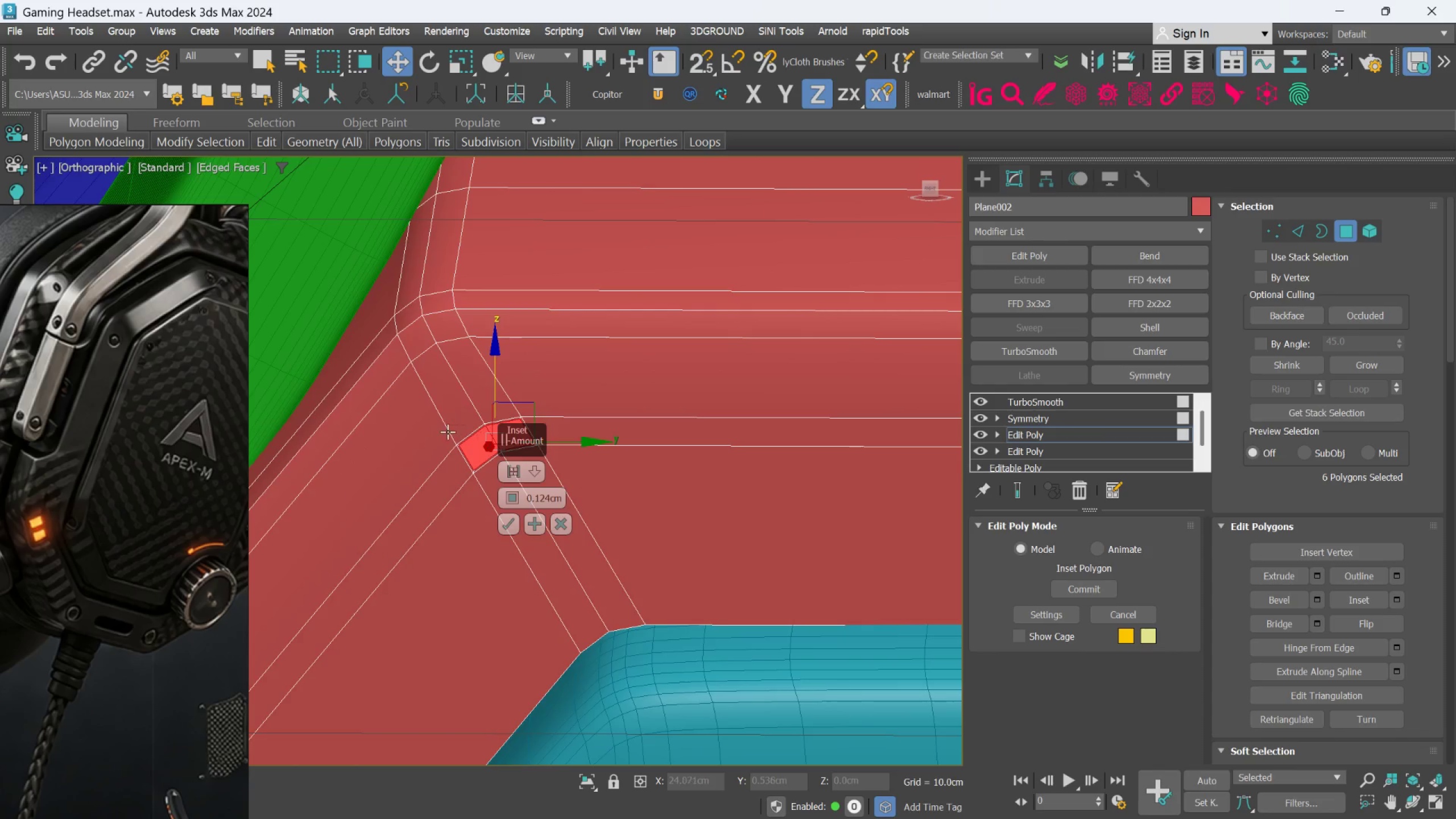 
scroll: coordinate [371, 421], scroll_direction: up, amount: 4.0
 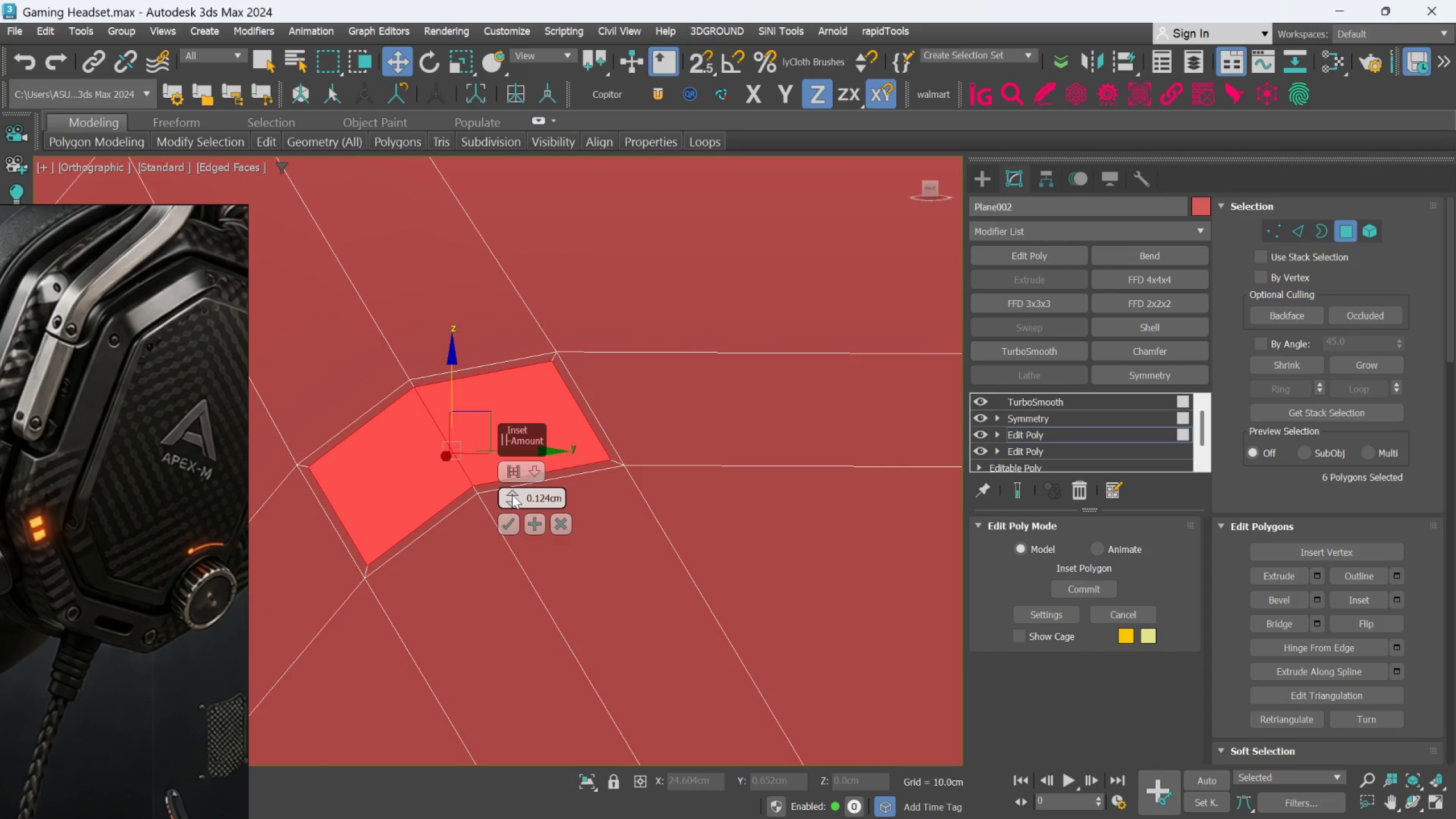 
left_click_drag(start_coordinate=[511, 490], to_coordinate=[515, 426])
 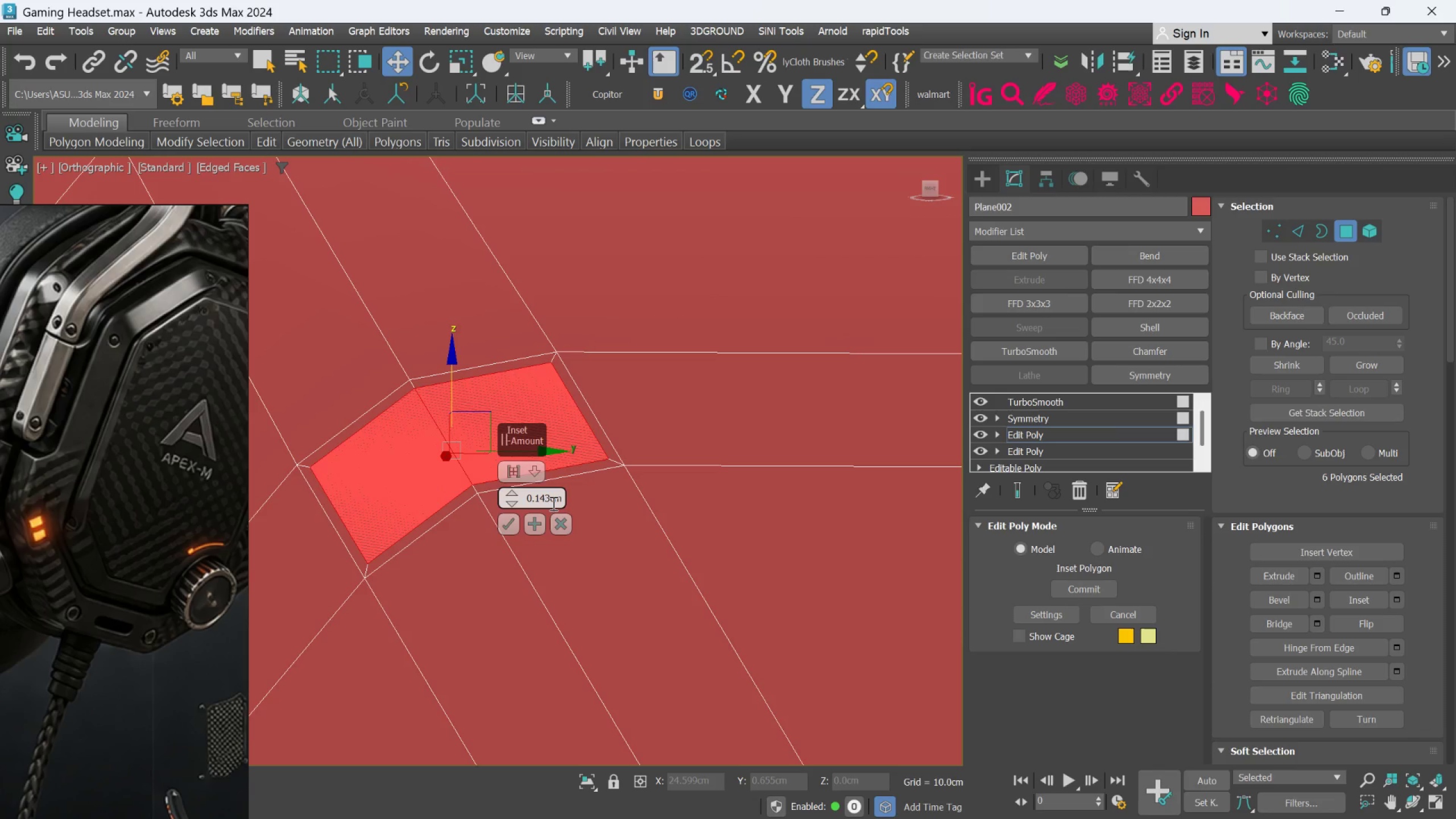 
double_click([543, 500])
 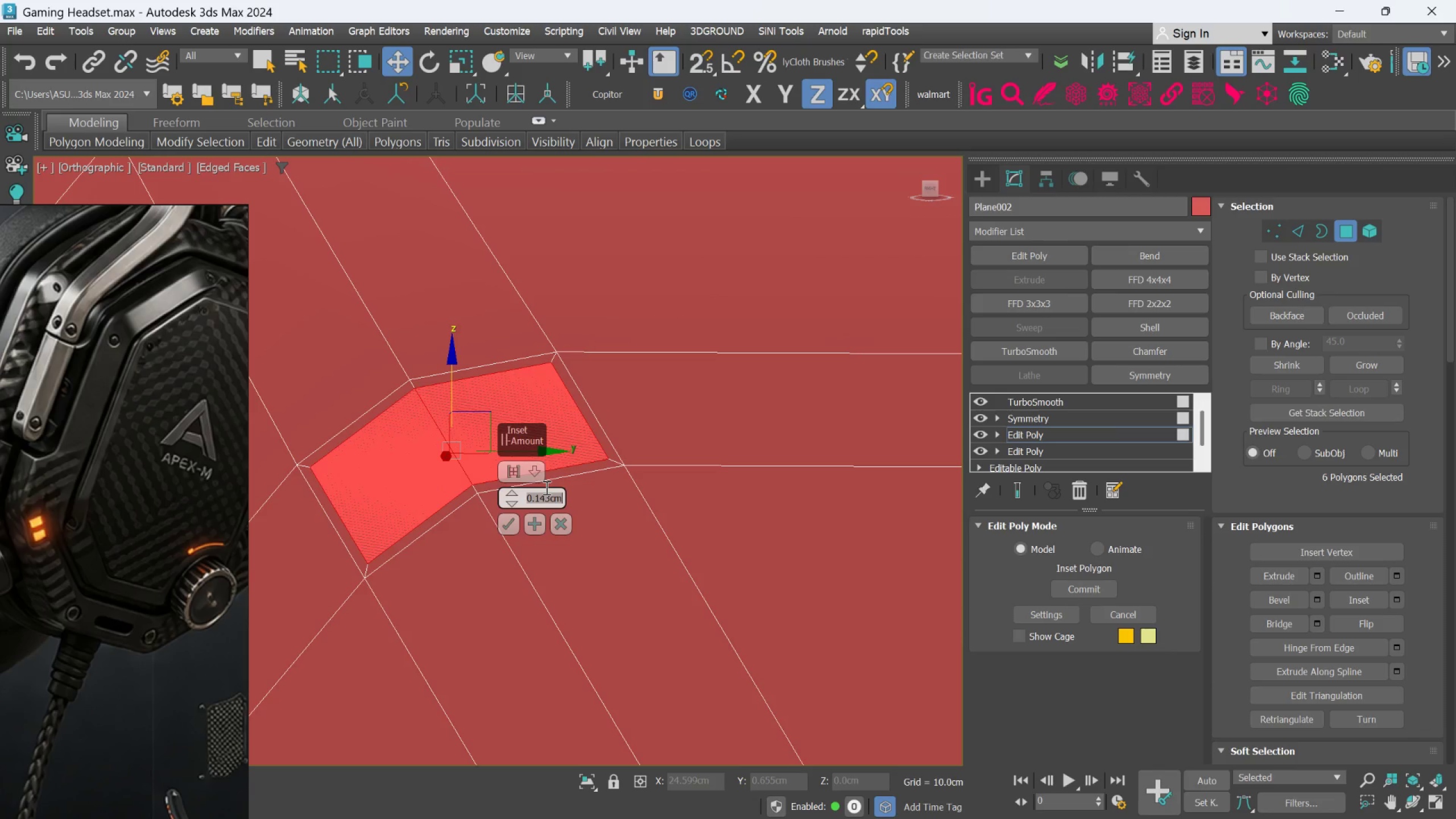 
key(Period)
 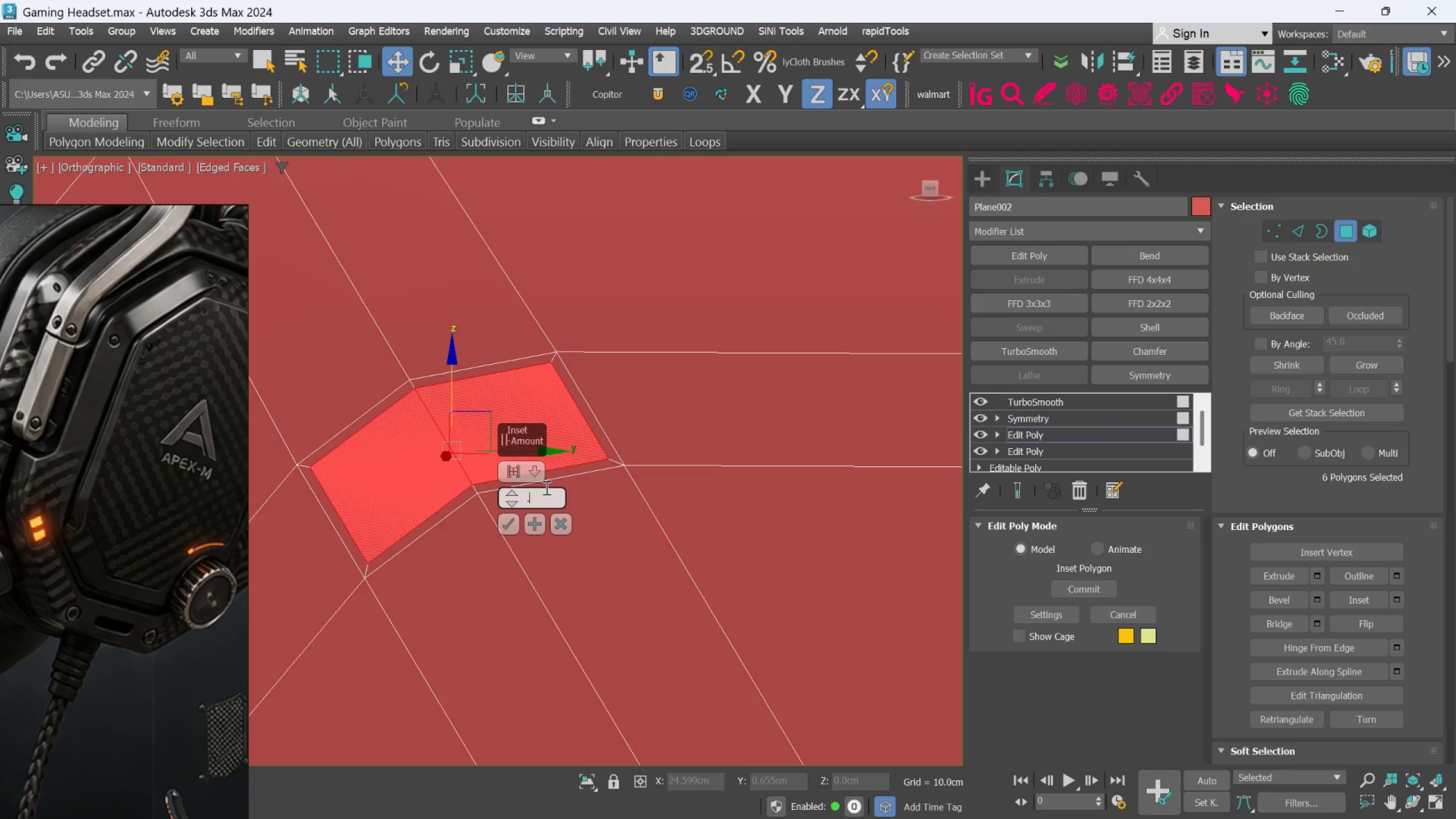 
key(2)
 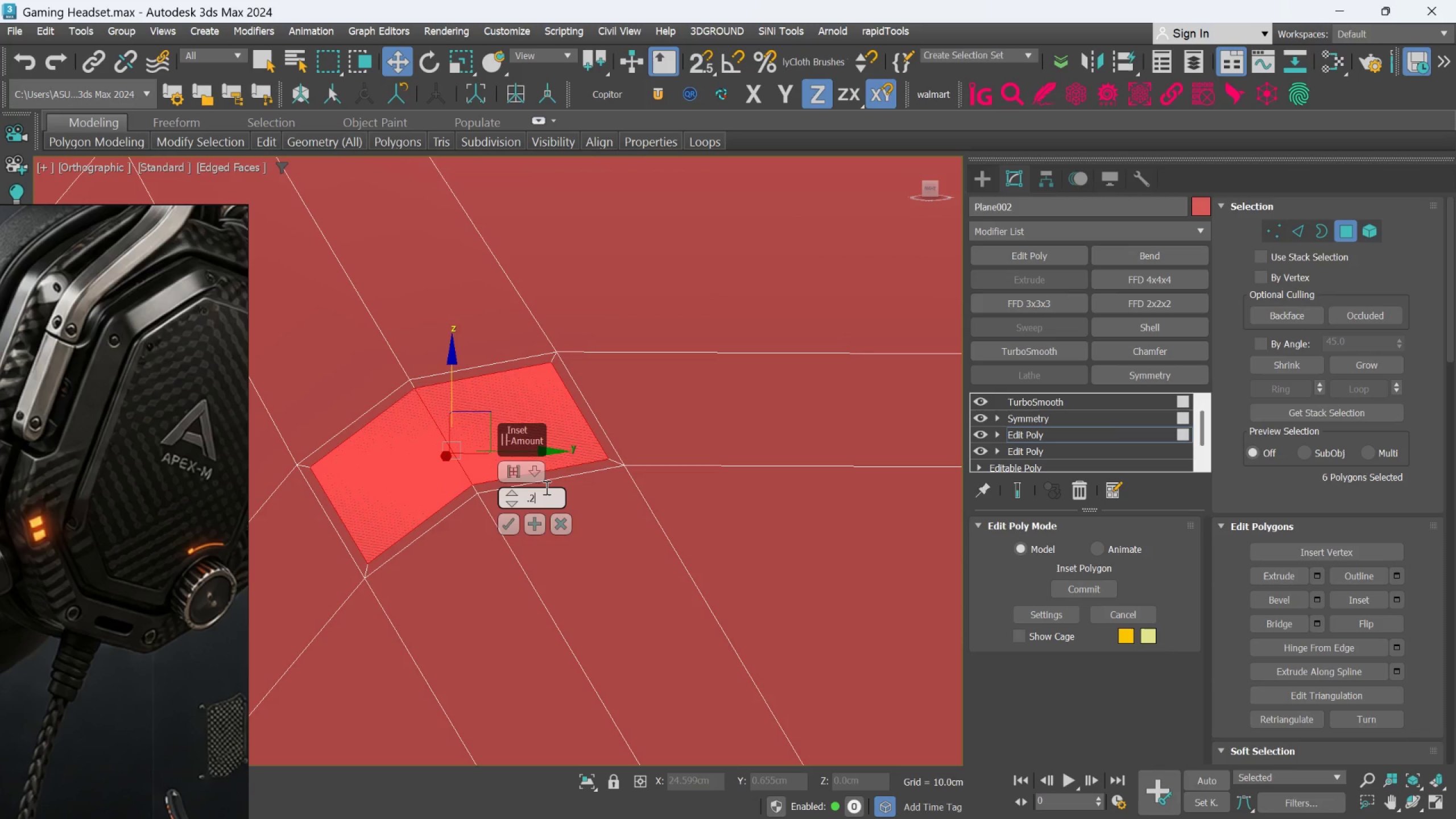 
key(Enter)
 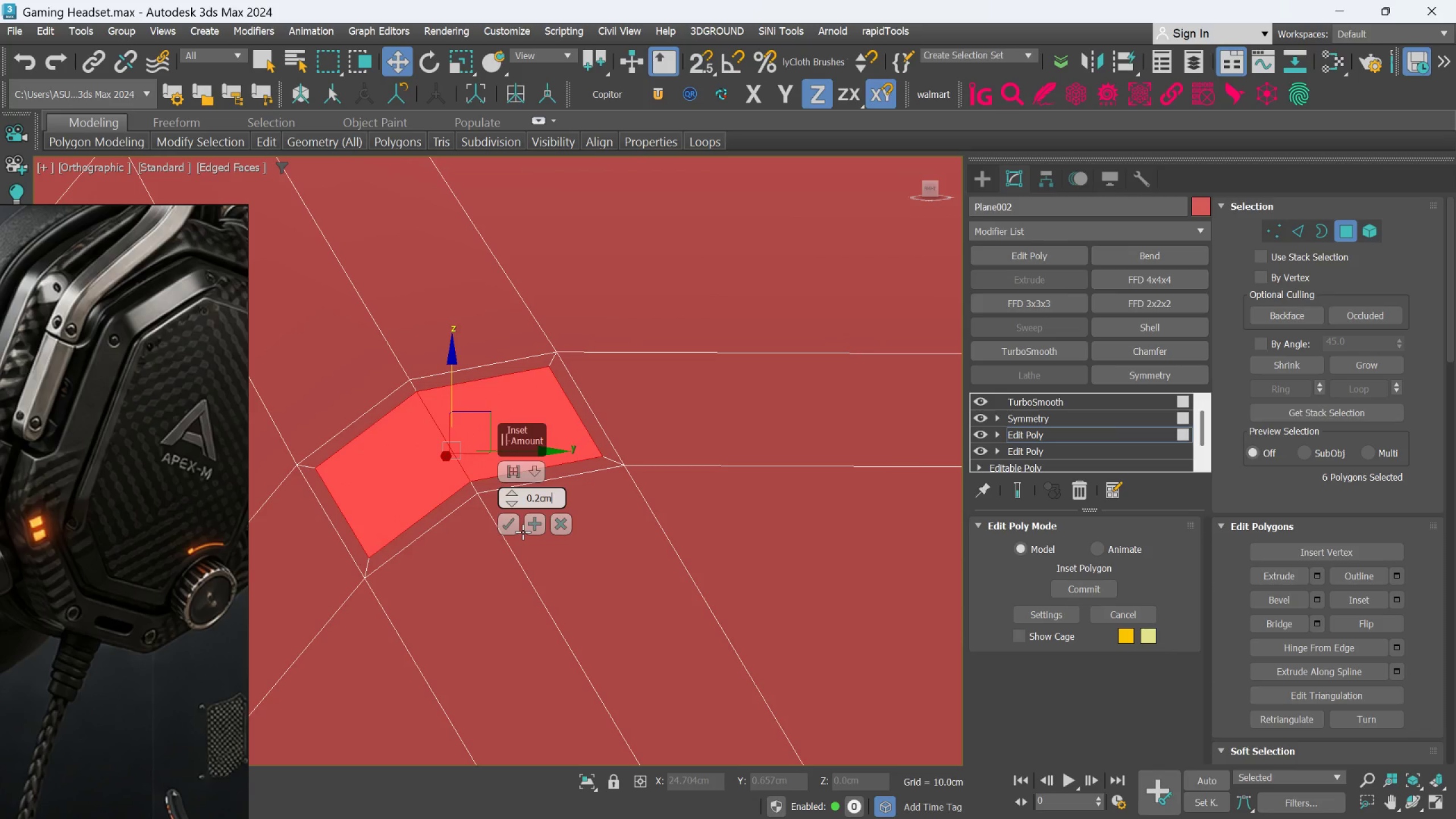 
left_click([511, 523])
 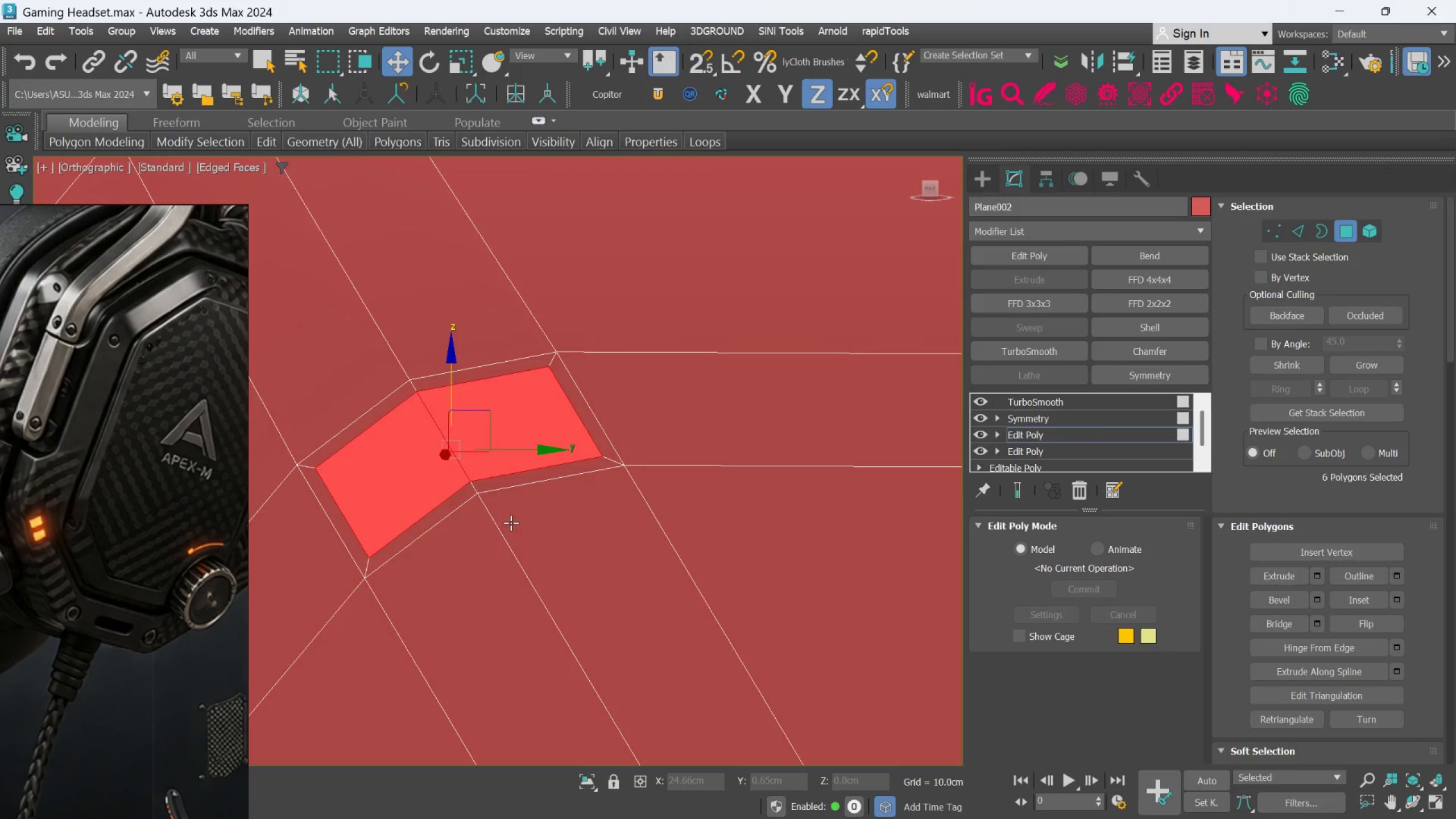 
scroll: coordinate [545, 468], scroll_direction: down, amount: 7.0
 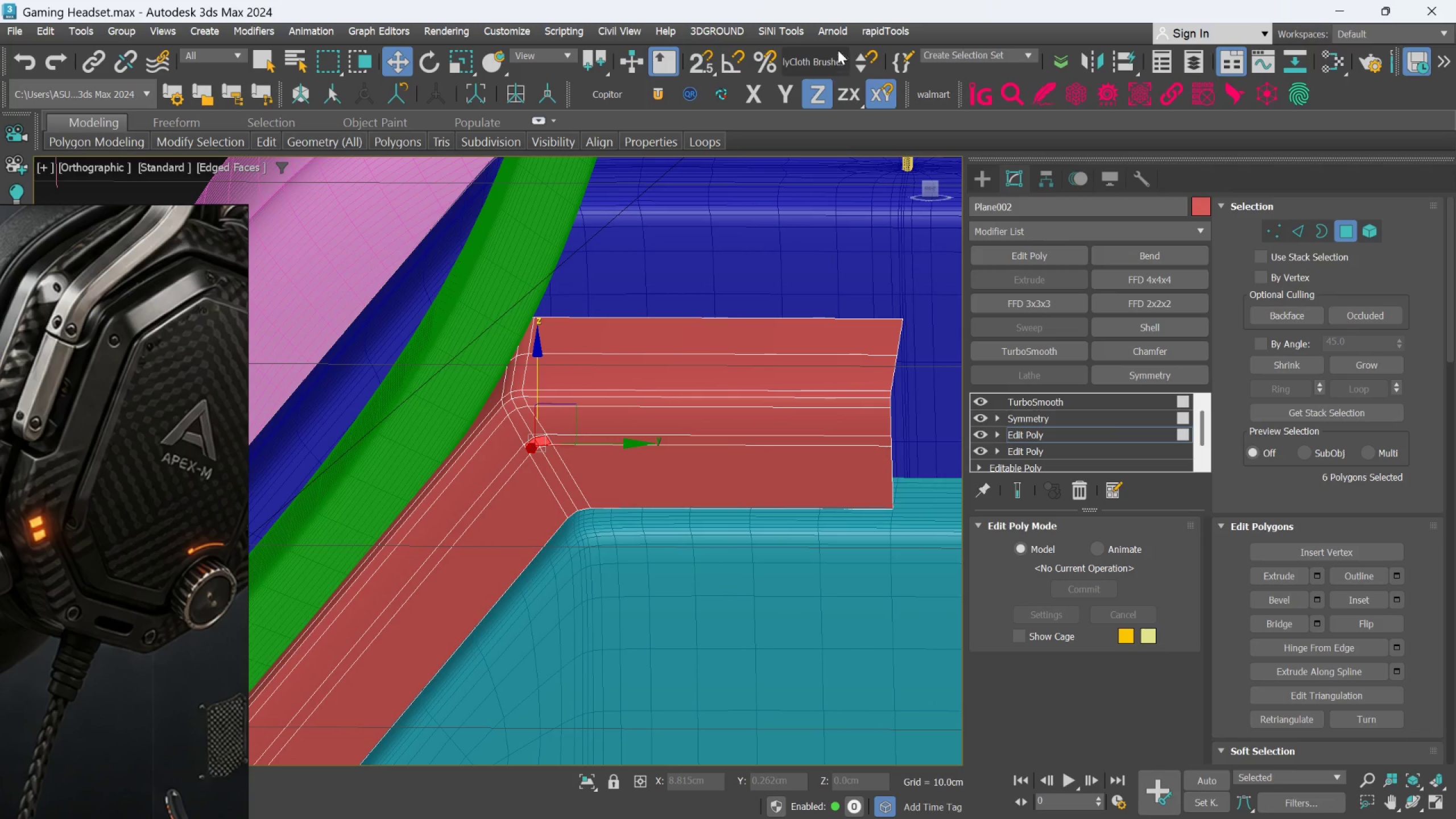 
left_click([872, 32])
 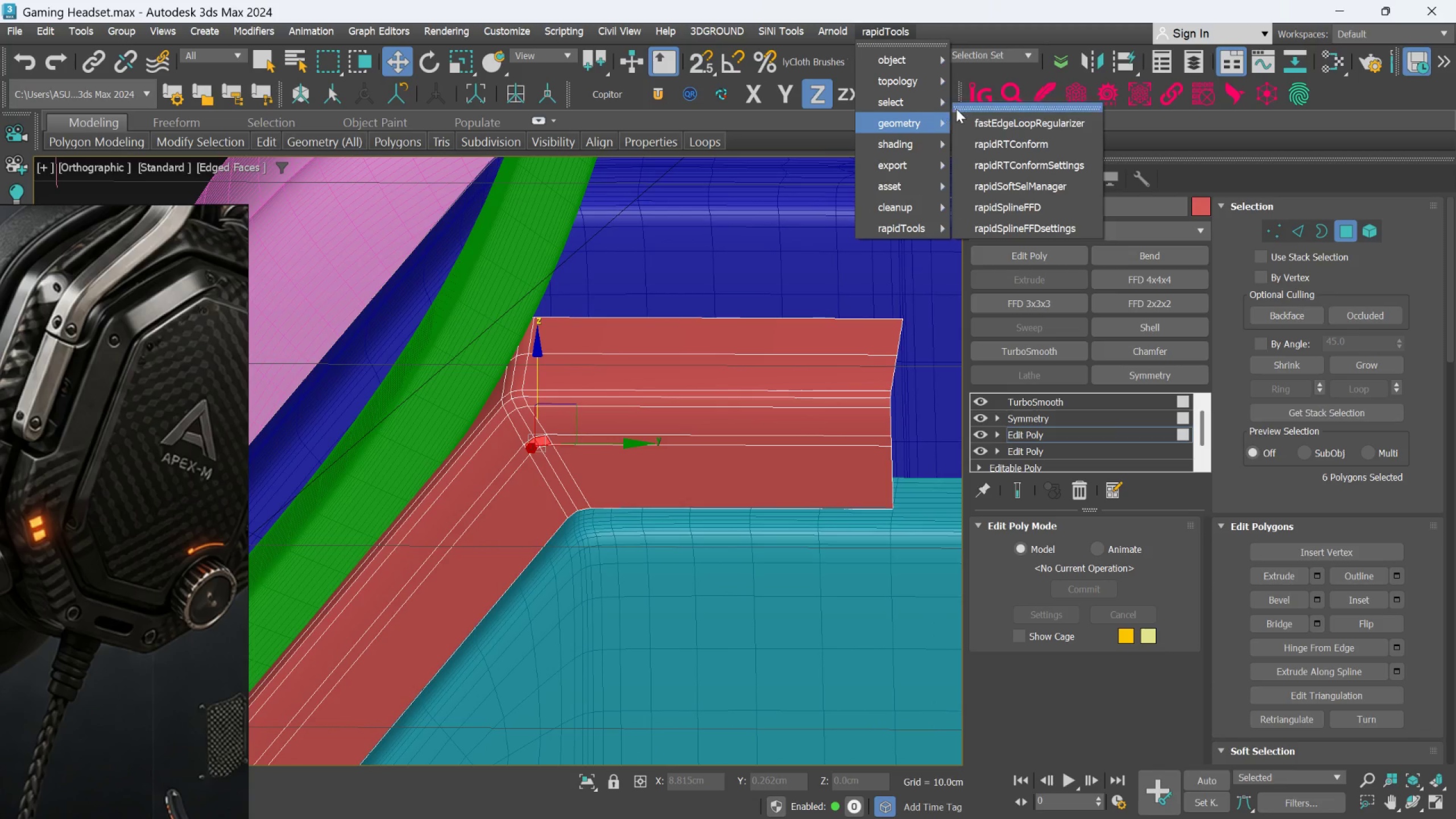 
left_click([974, 123])
 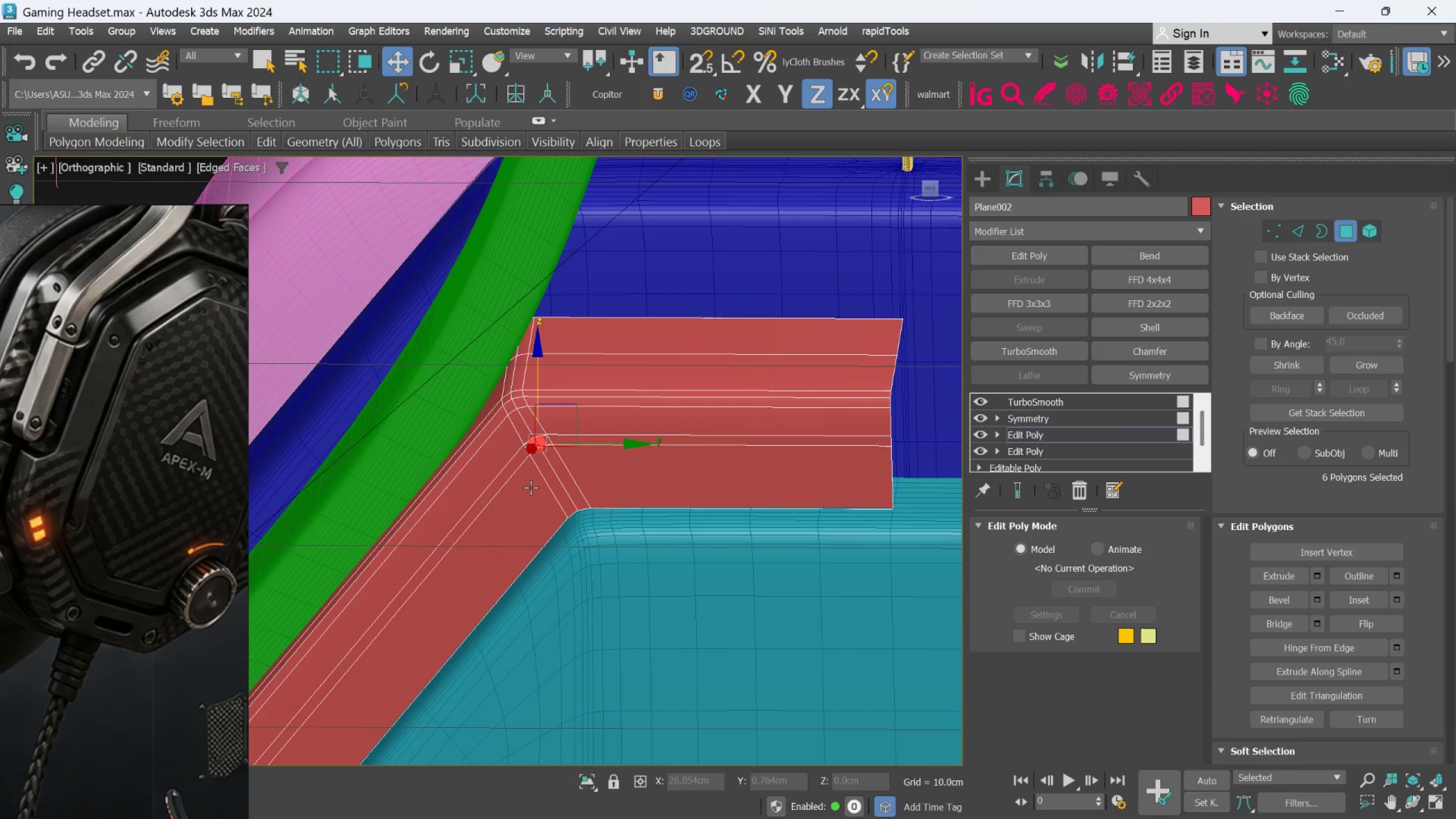 
scroll: coordinate [559, 413], scroll_direction: up, amount: 5.0
 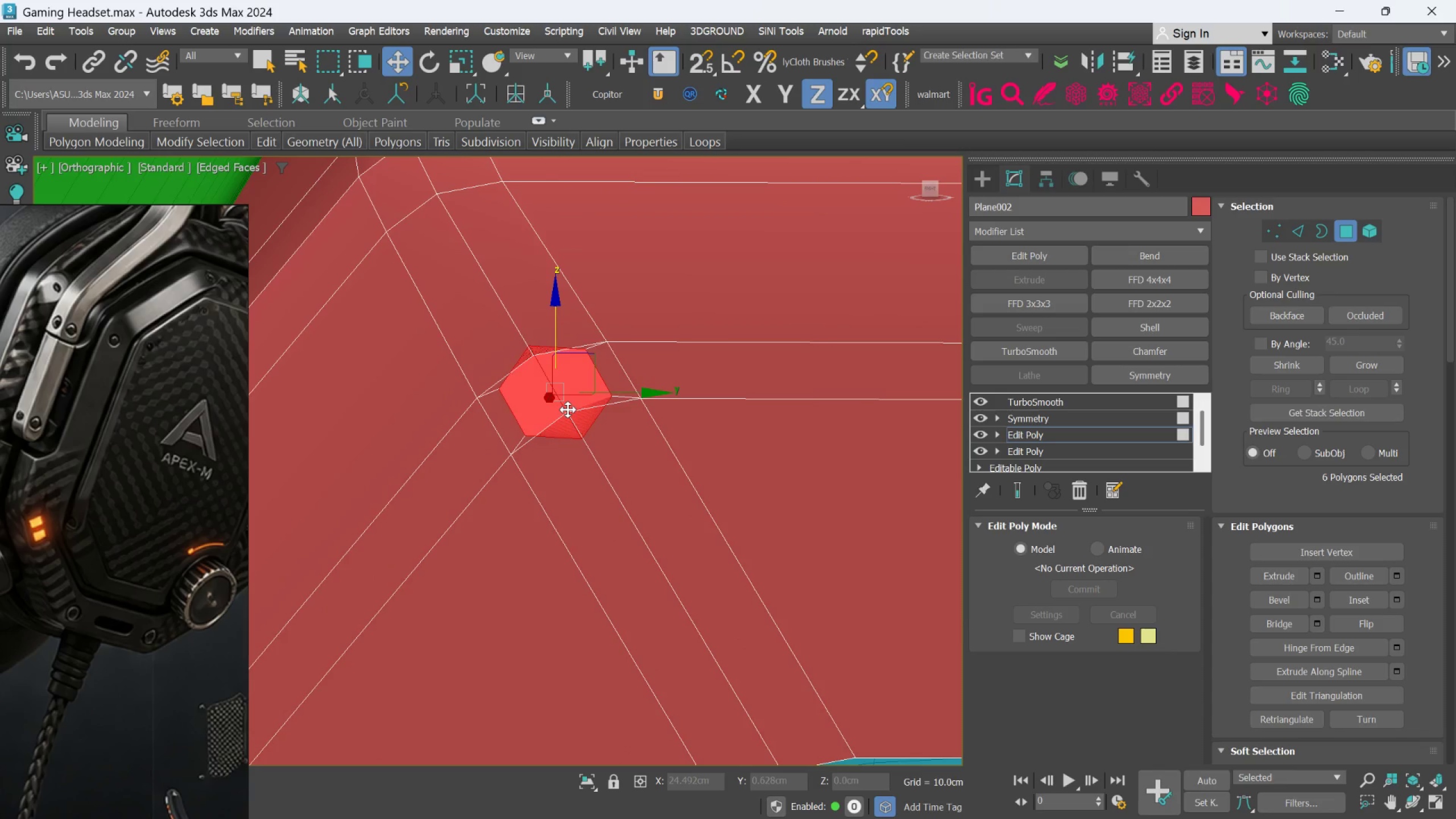 
key(R)
 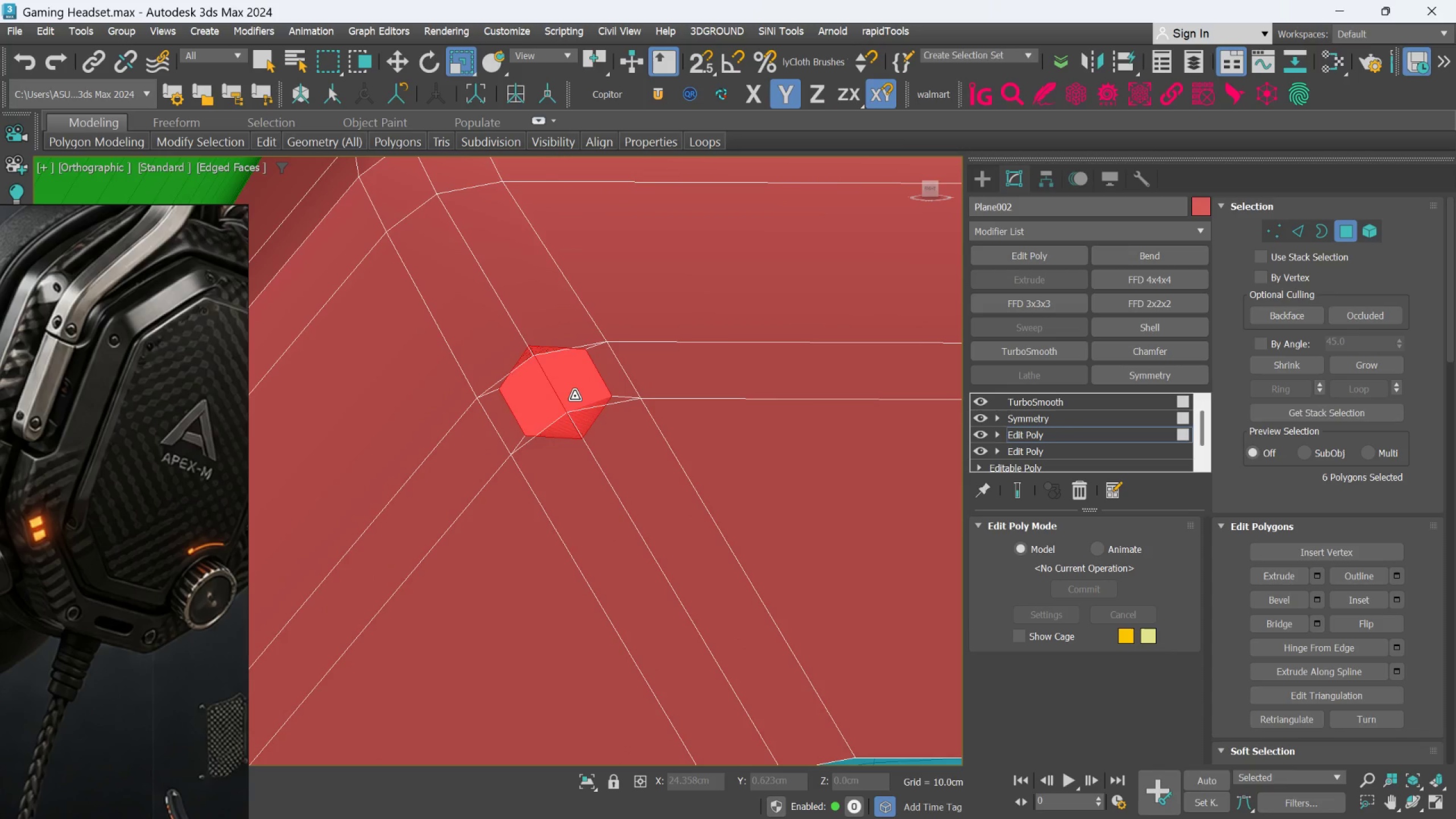 
scroll: coordinate [565, 455], scroll_direction: down, amount: 10.0
 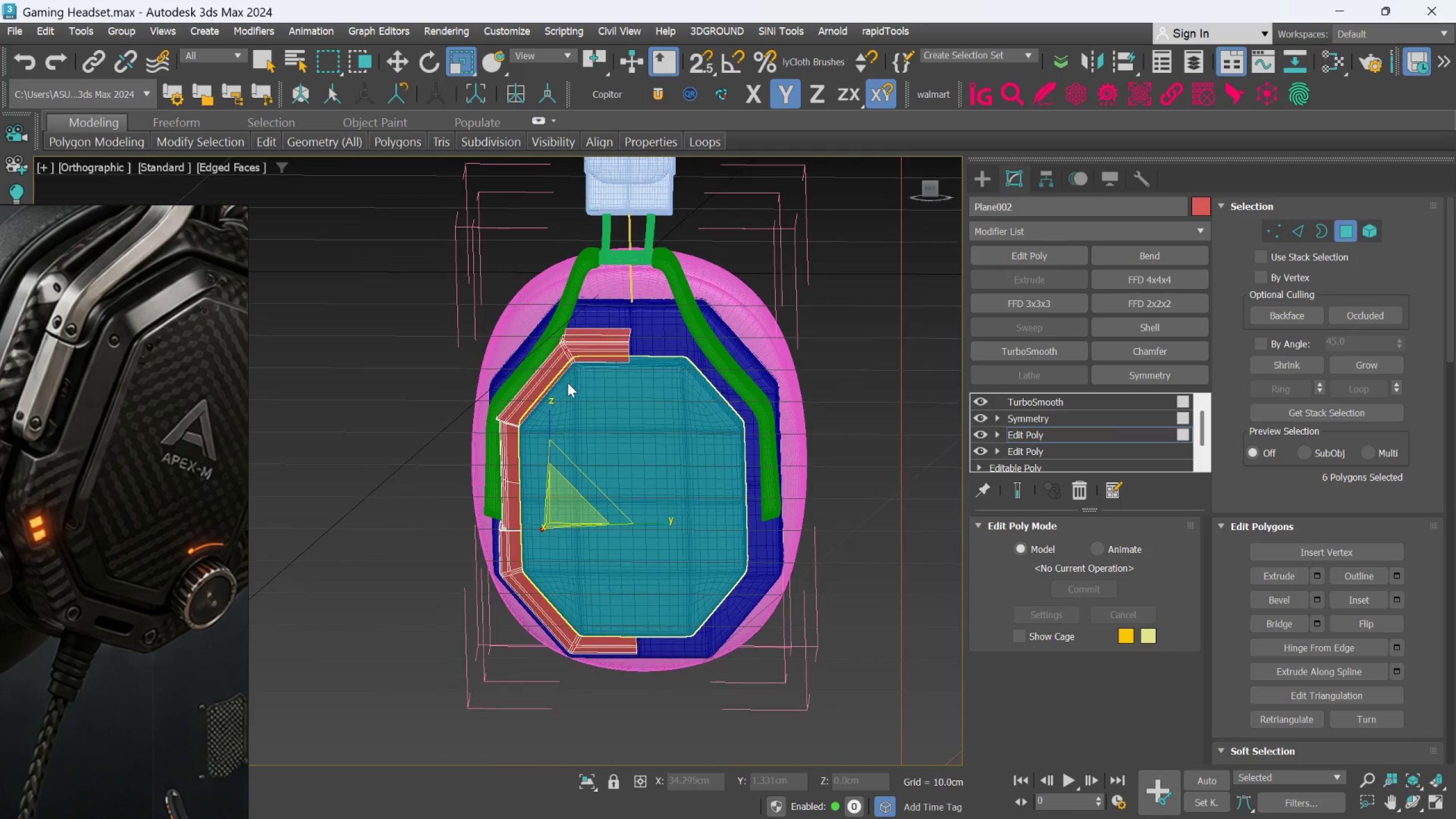 
scroll: coordinate [454, 590], scroll_direction: up, amount: 7.0
 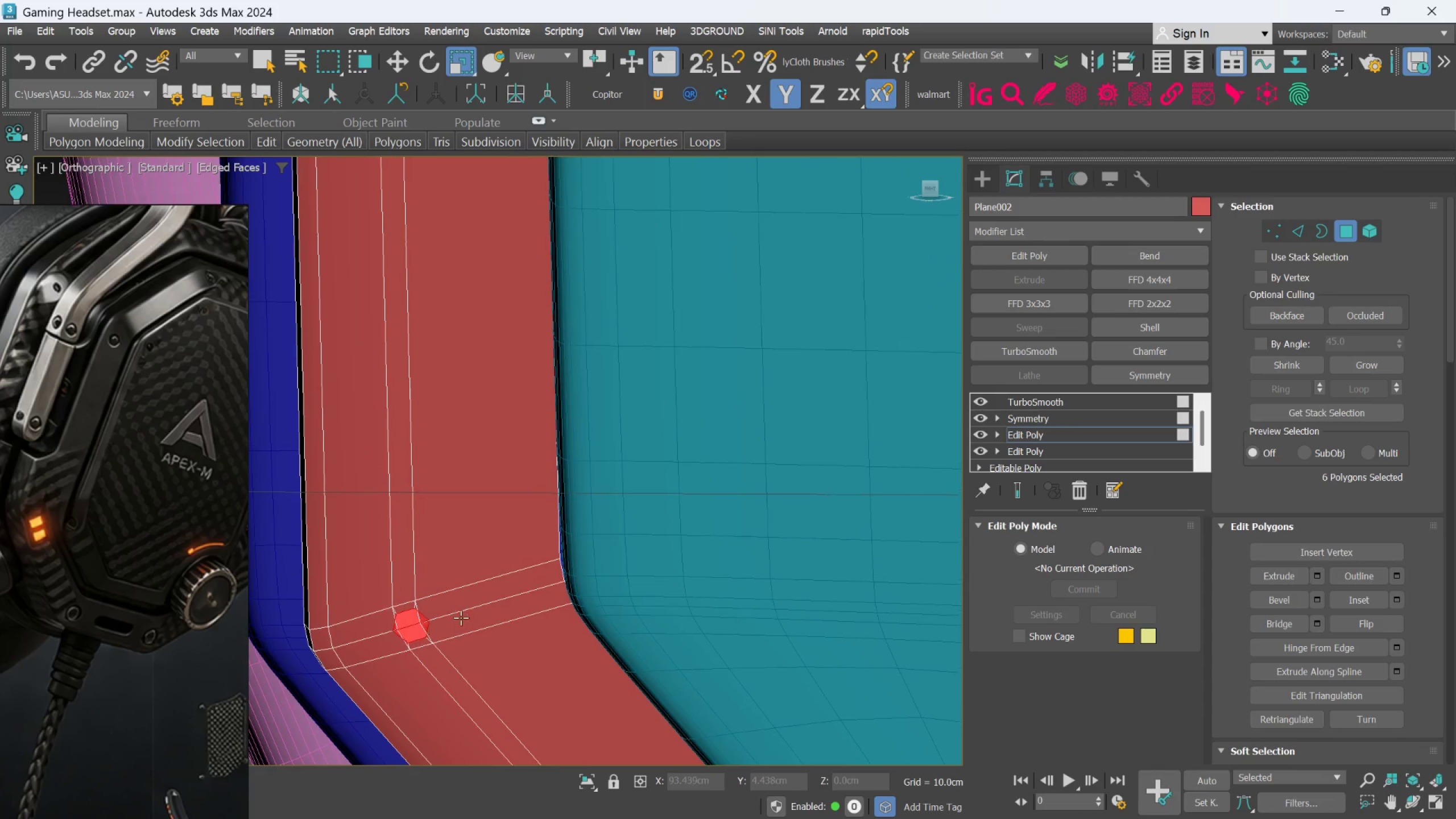 
scroll: coordinate [462, 610], scroll_direction: down, amount: 3.0
 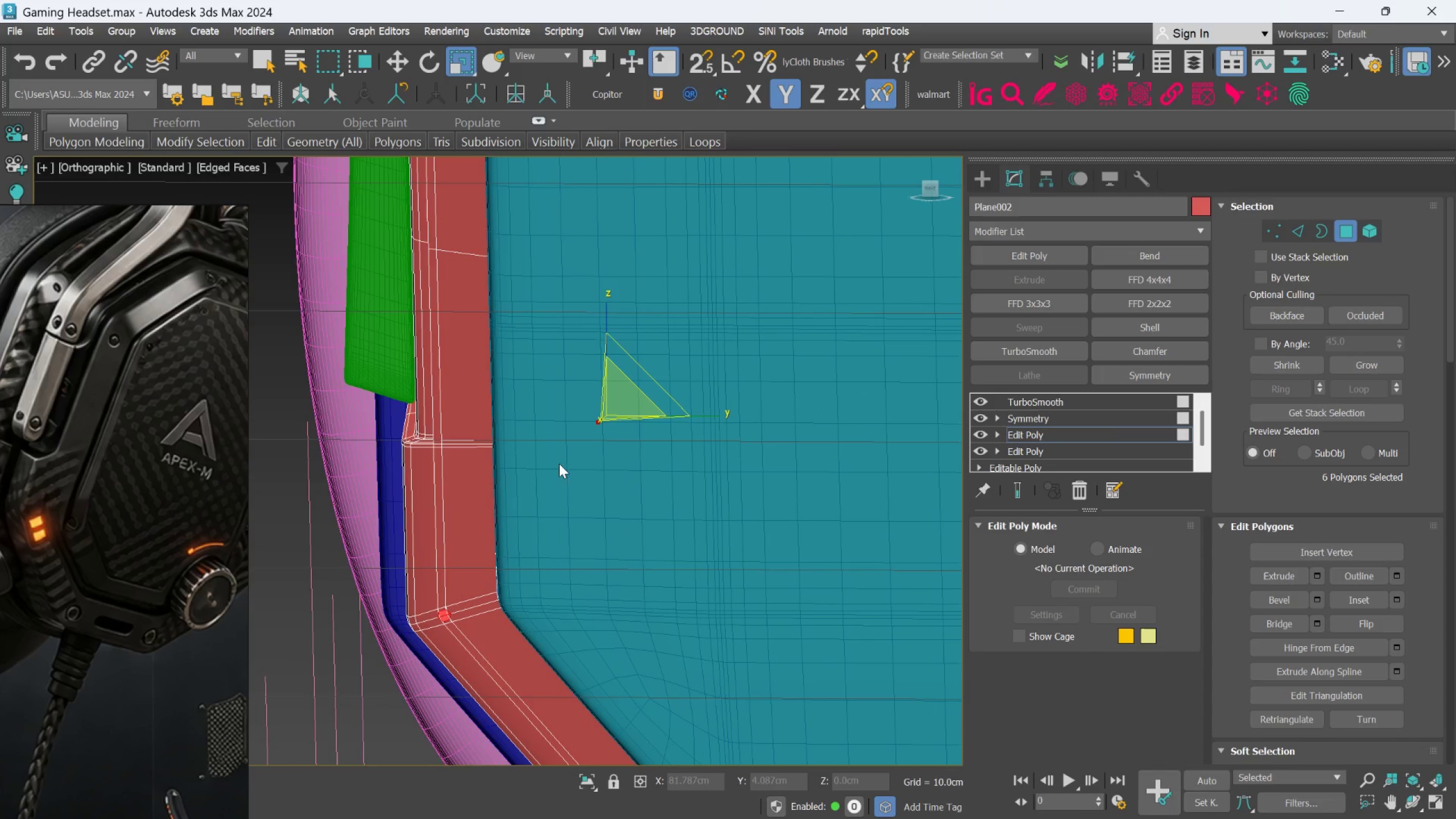 
scroll: coordinate [433, 592], scroll_direction: up, amount: 2.0
 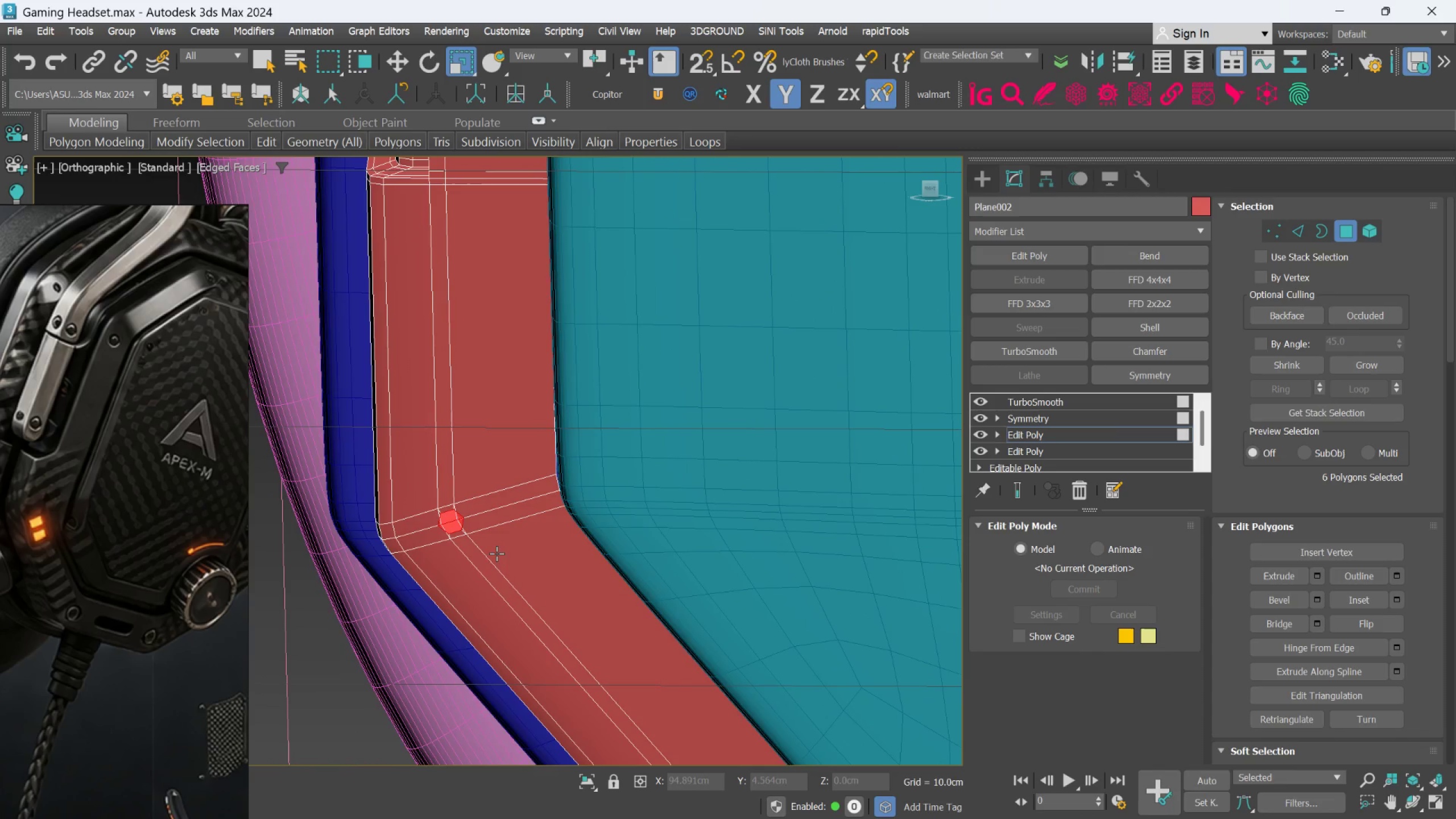 
left_click([515, 554])
 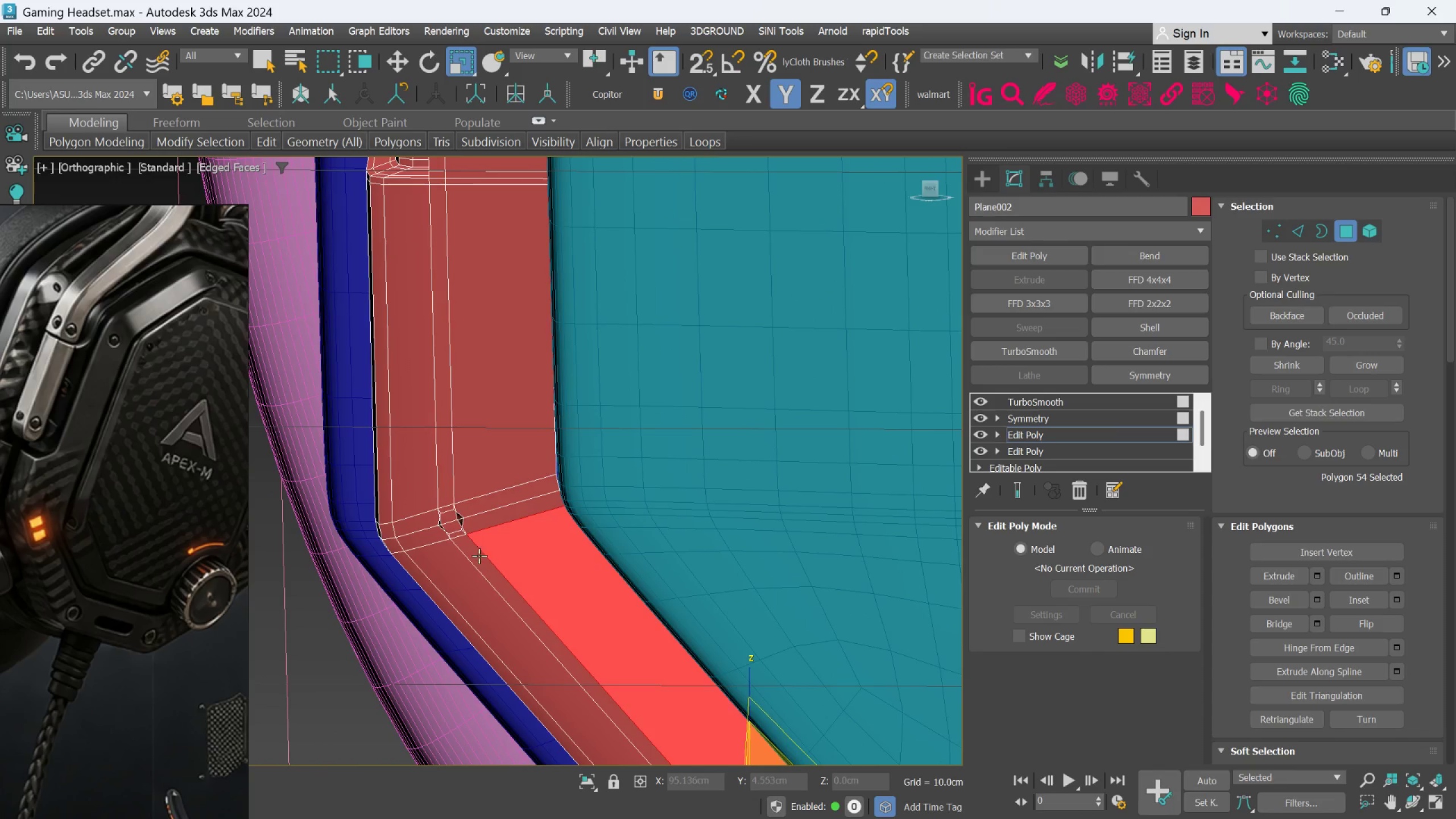 
scroll: coordinate [441, 500], scroll_direction: up, amount: 5.0
 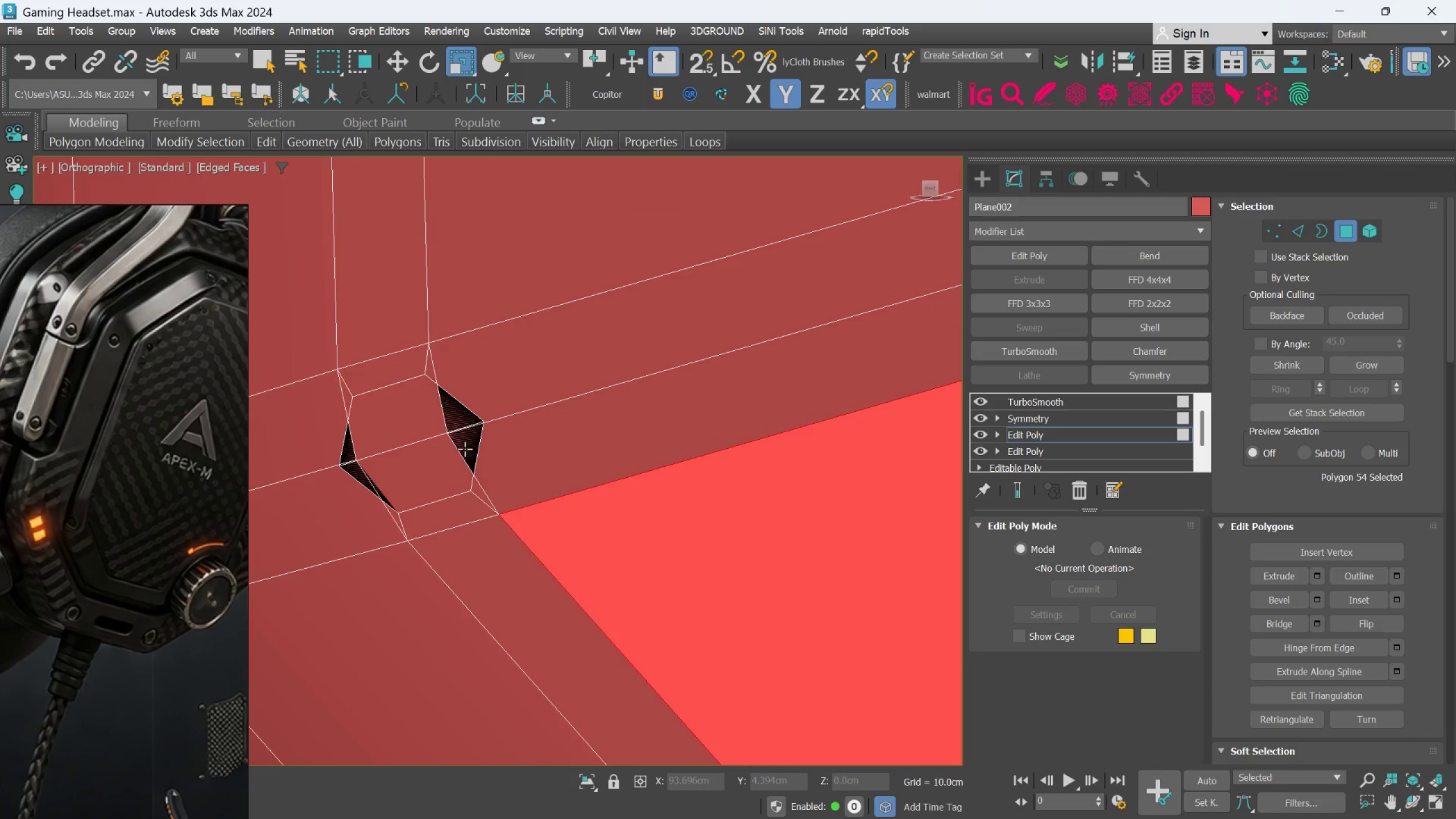 
key(Control+Z)
 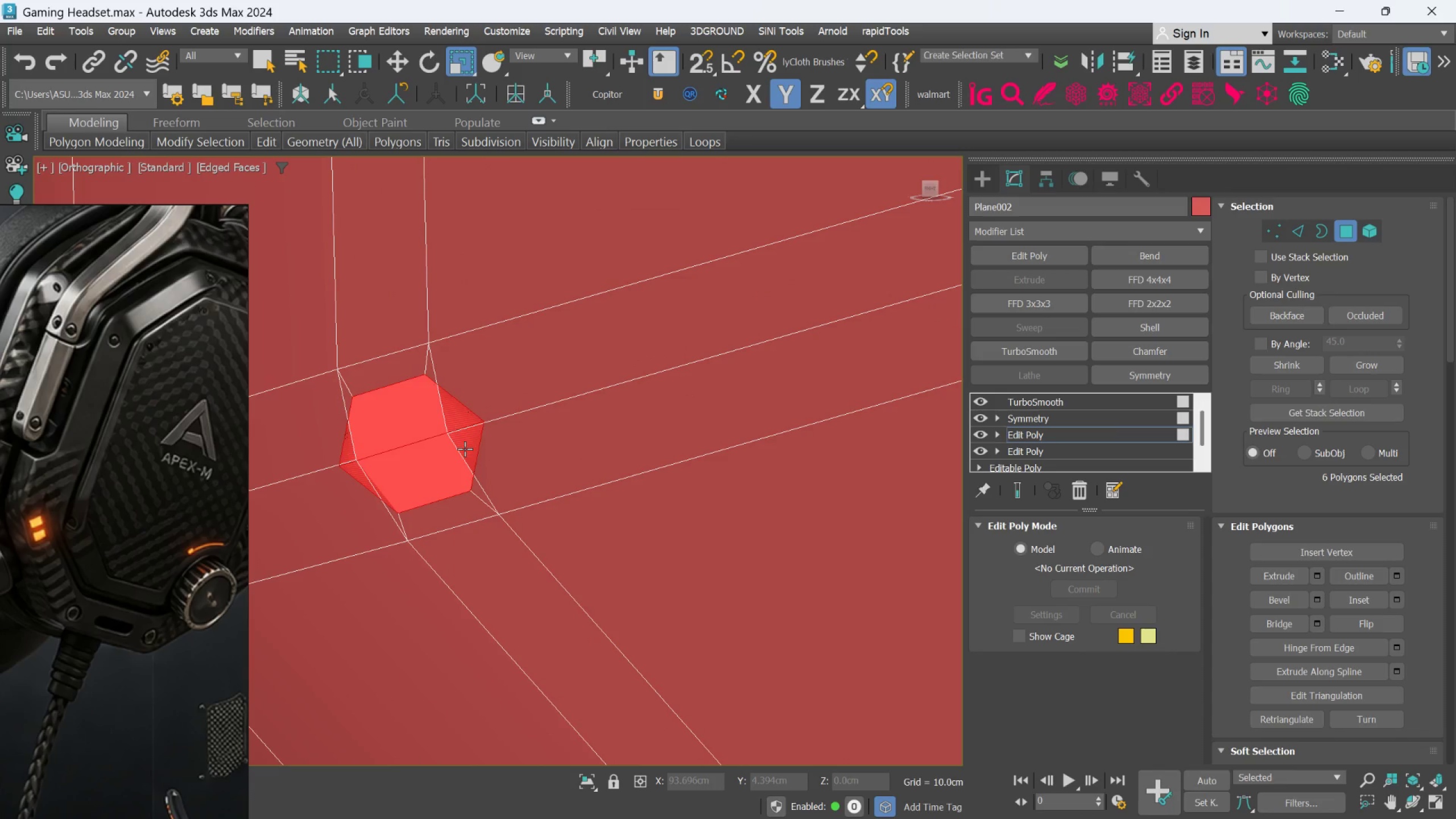 
scroll: coordinate [477, 465], scroll_direction: down, amount: 7.0
 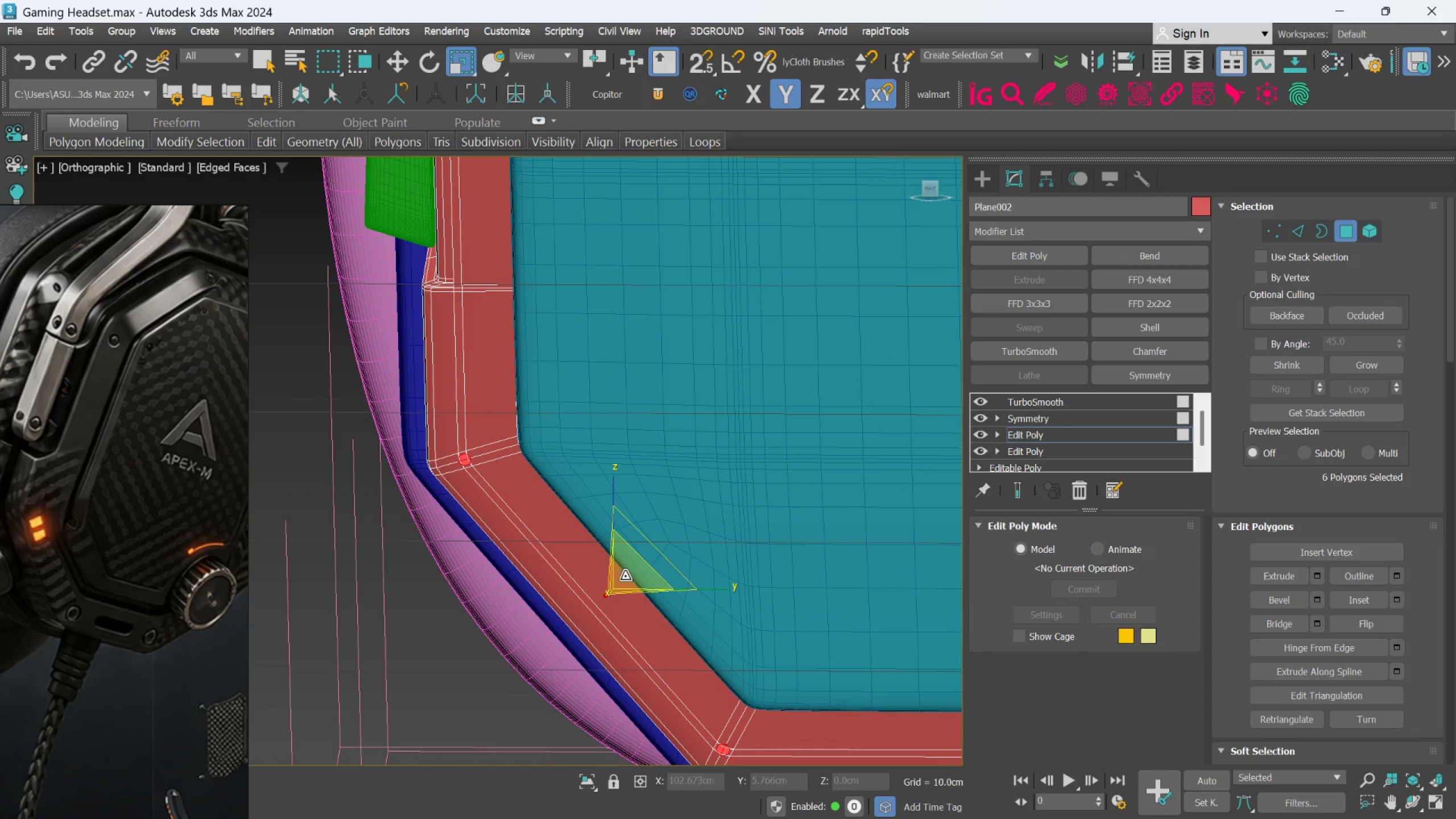 
left_click_drag(start_coordinate=[625, 576], to_coordinate=[626, 581])
 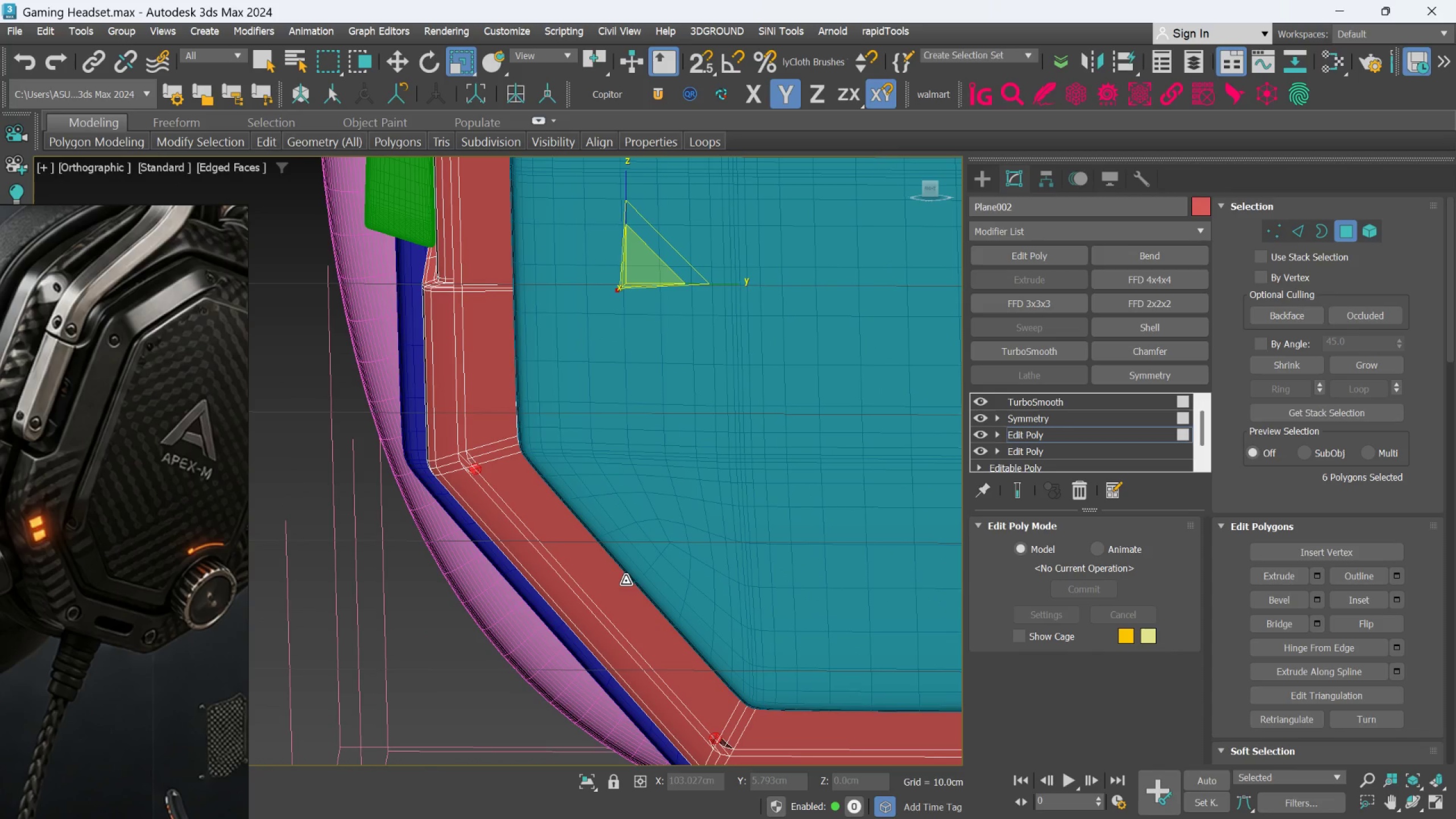 
key(Control+Z)
 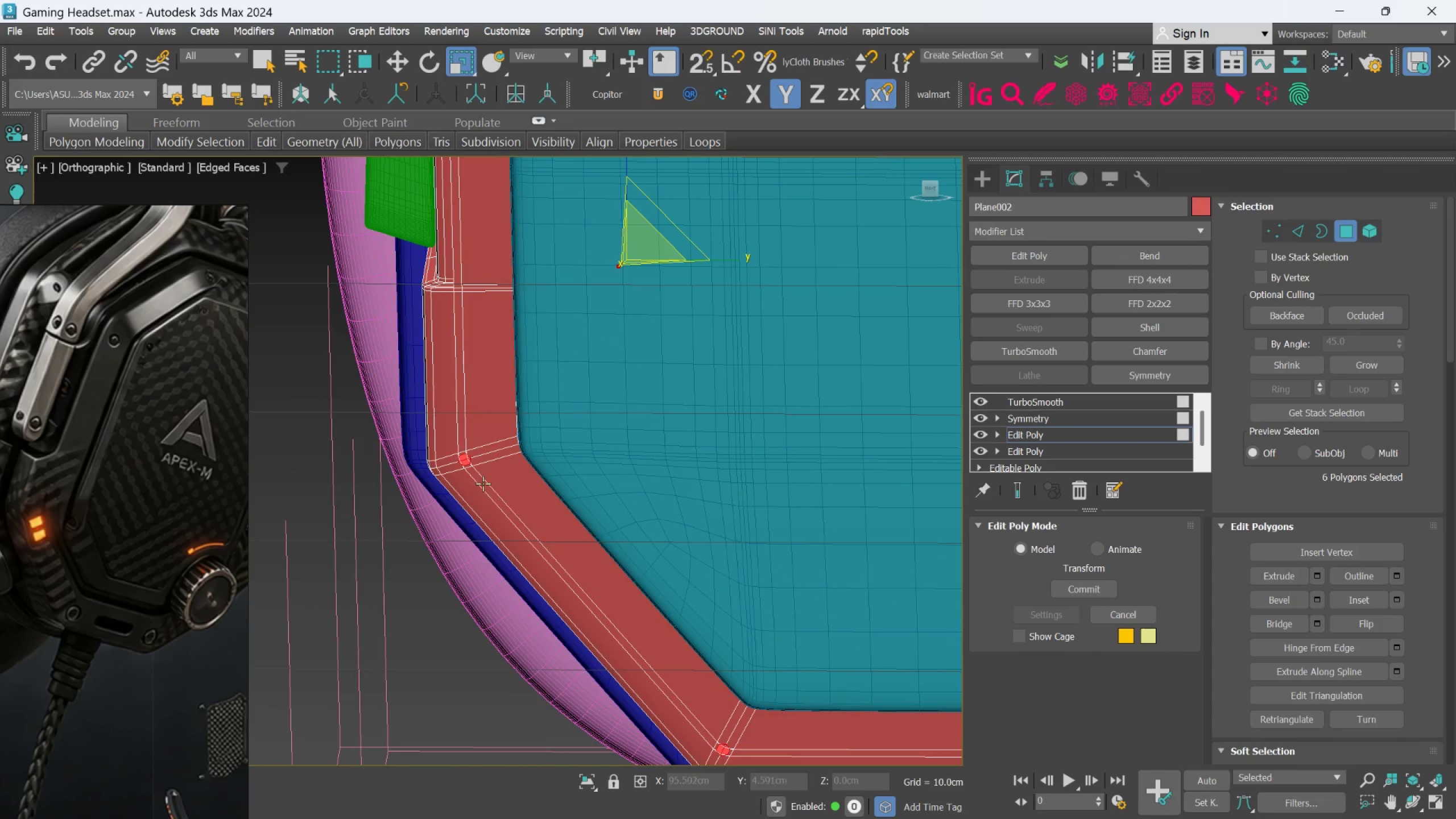 
scroll: coordinate [479, 440], scroll_direction: up, amount: 7.0
 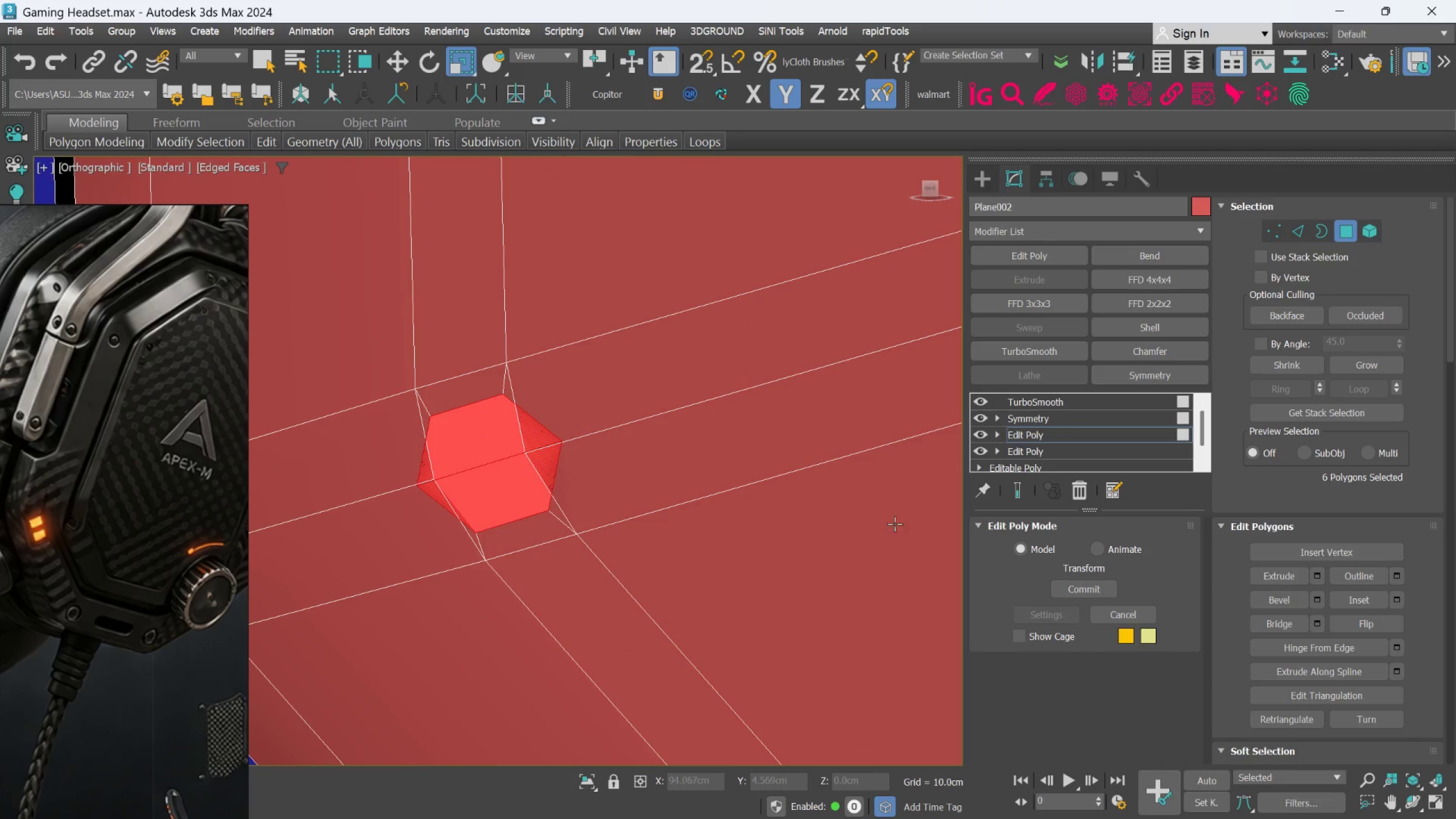 
left_click([738, 530])
 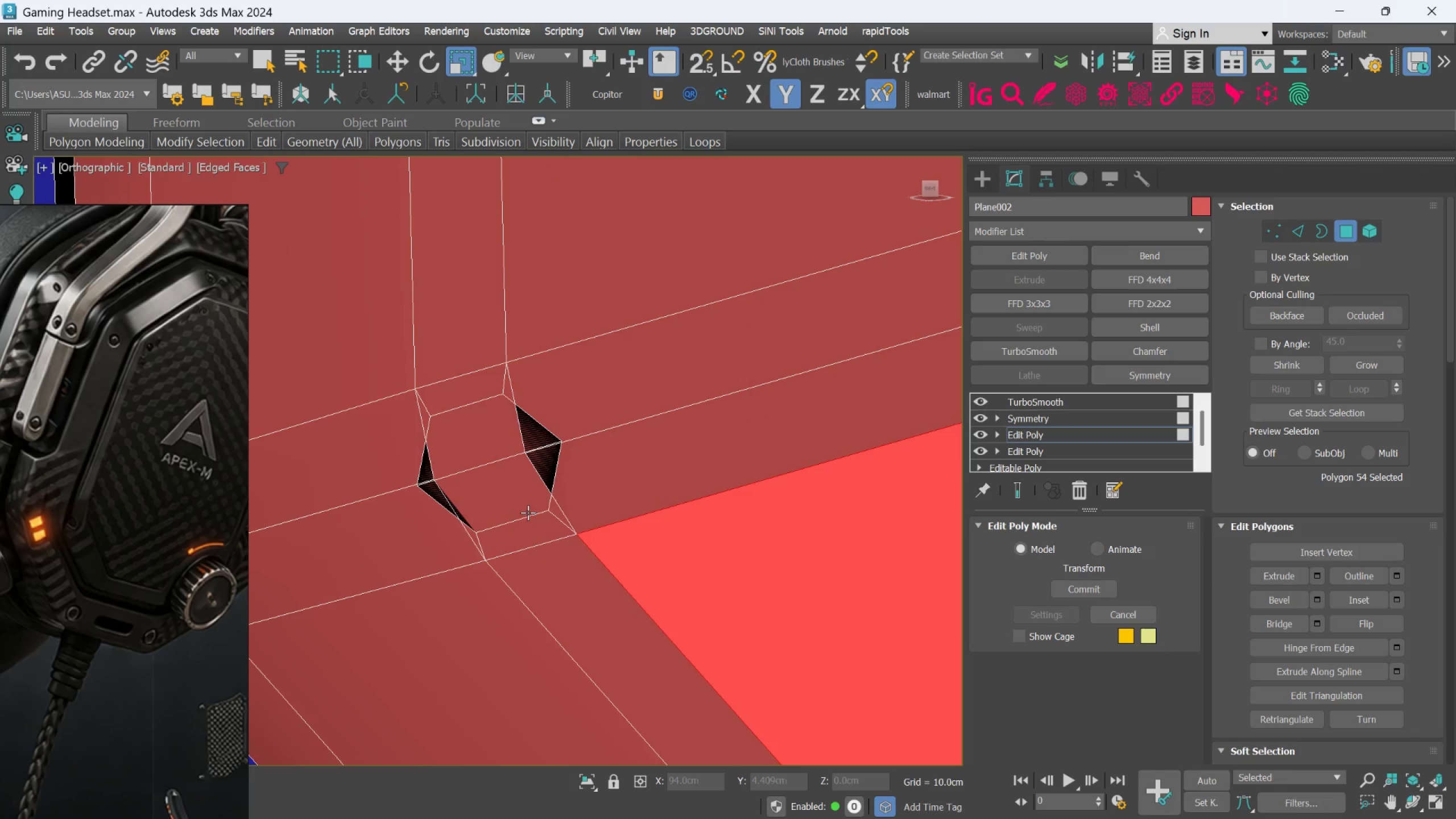 
left_click([524, 504])
 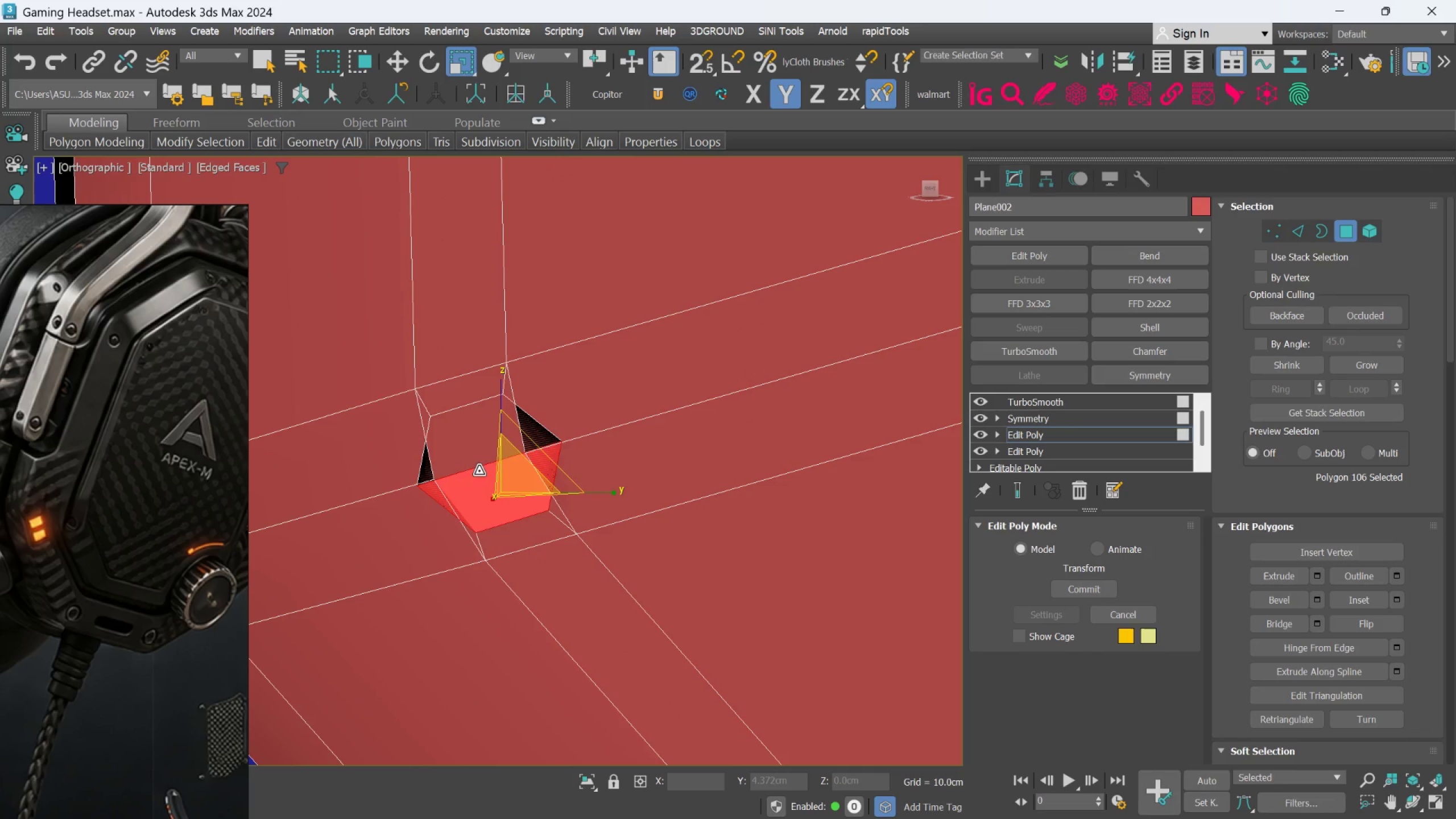 
hold_key(key=ControlLeft, duration=0.59)
left_click([474, 454])
 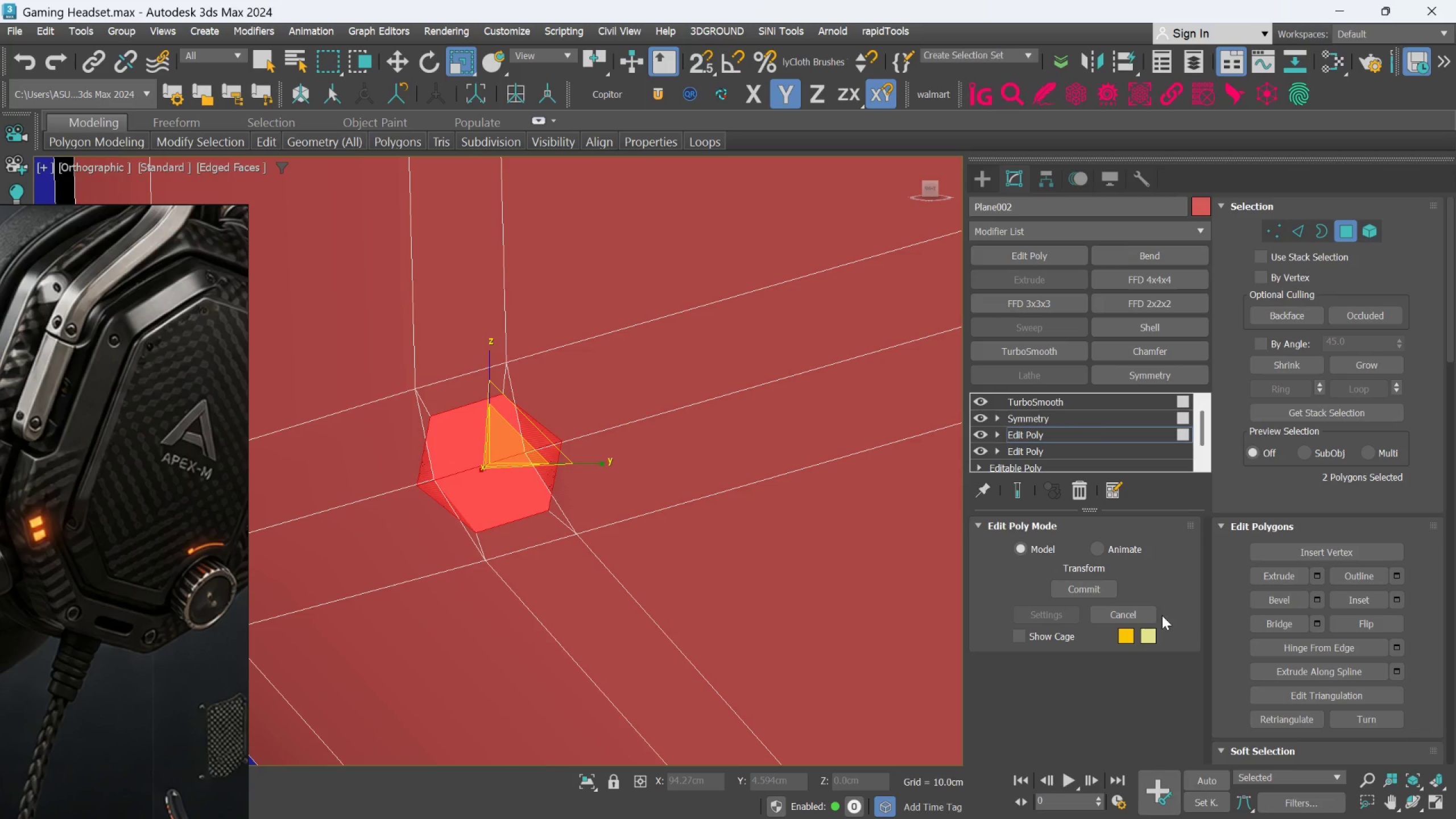 
scroll: coordinate [1257, 701], scroll_direction: down, amount: 44.0
 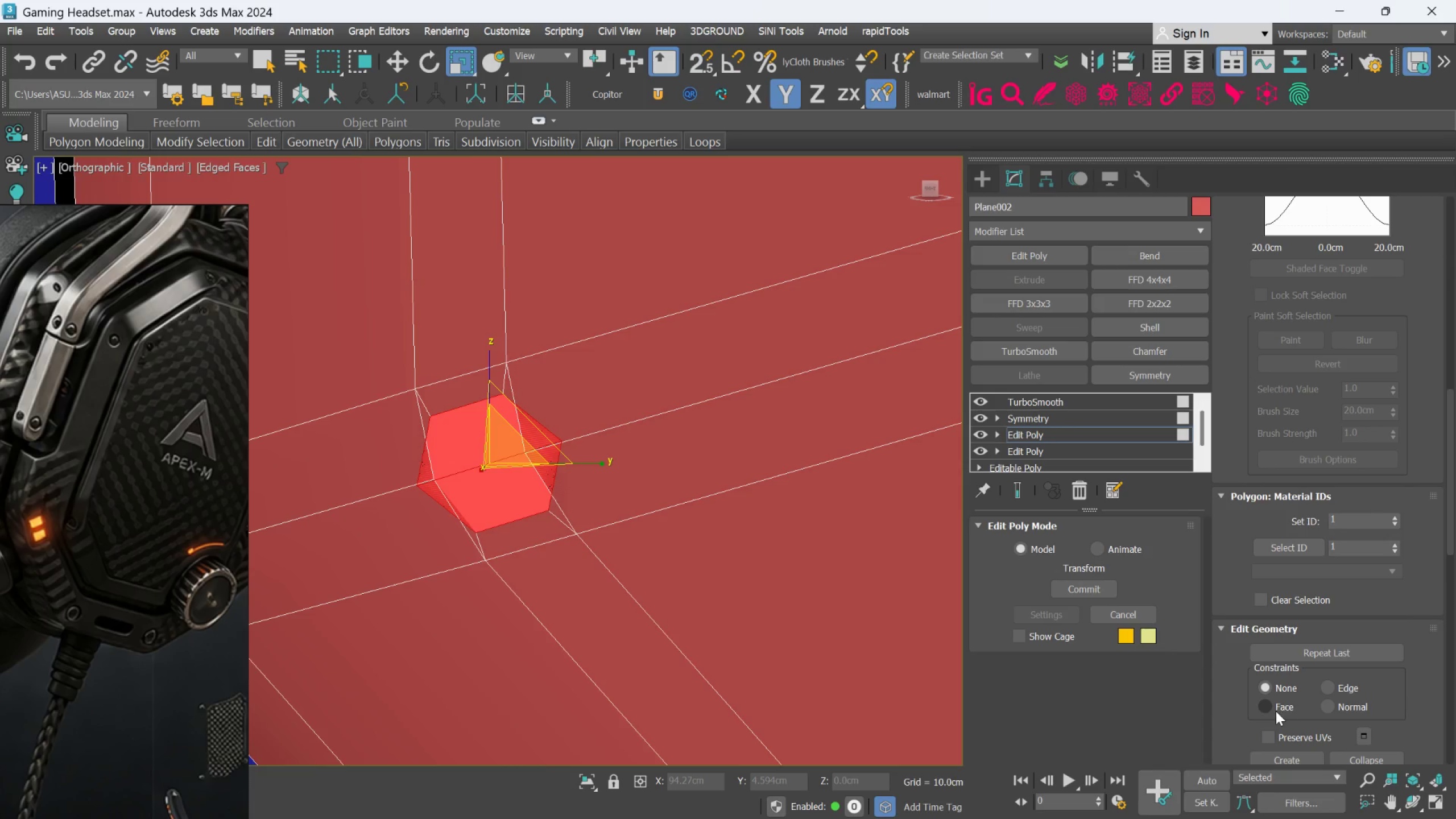 
left_click([1272, 709])
 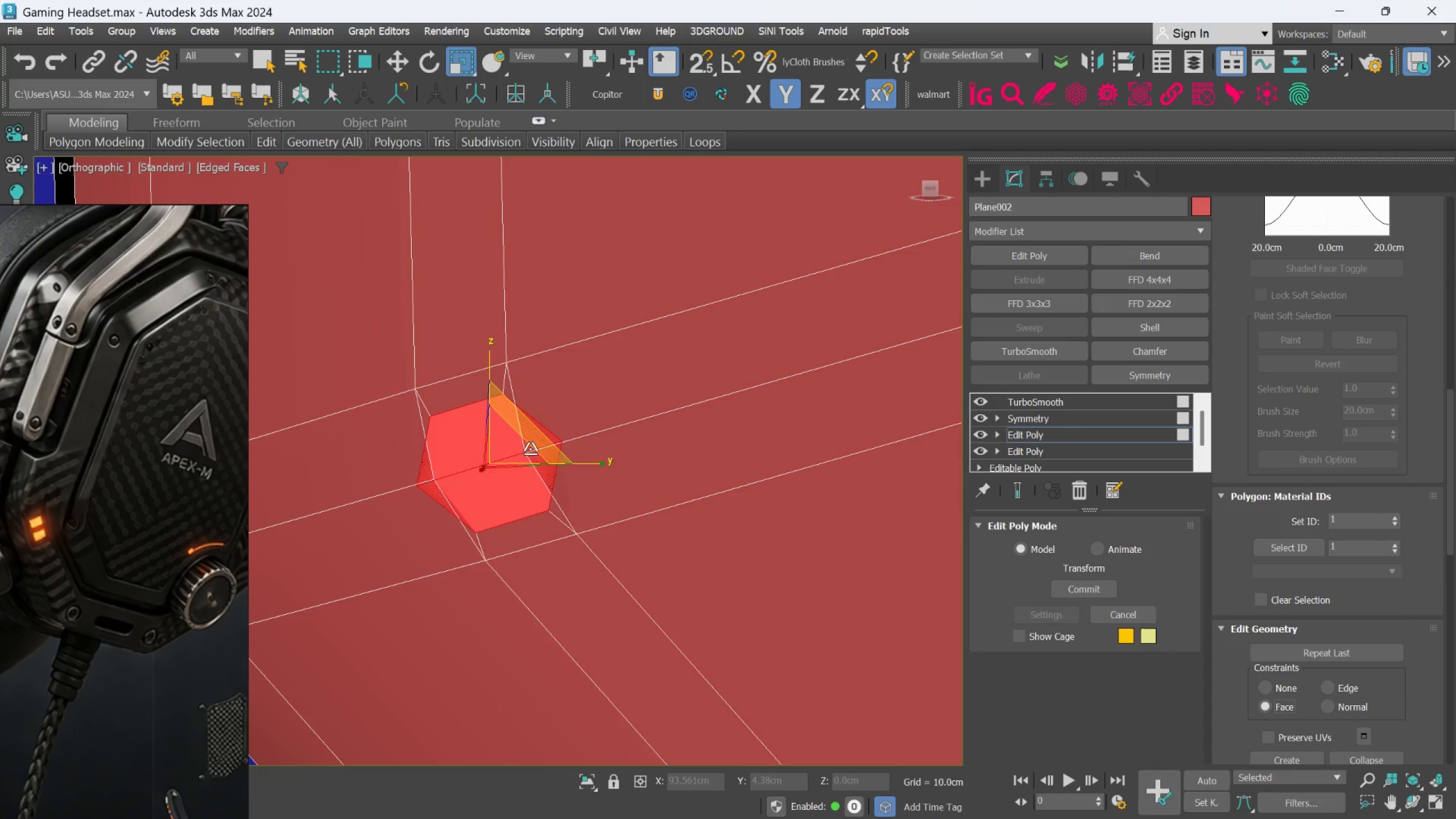 
left_click_drag(start_coordinate=[516, 449], to_coordinate=[518, 487])
 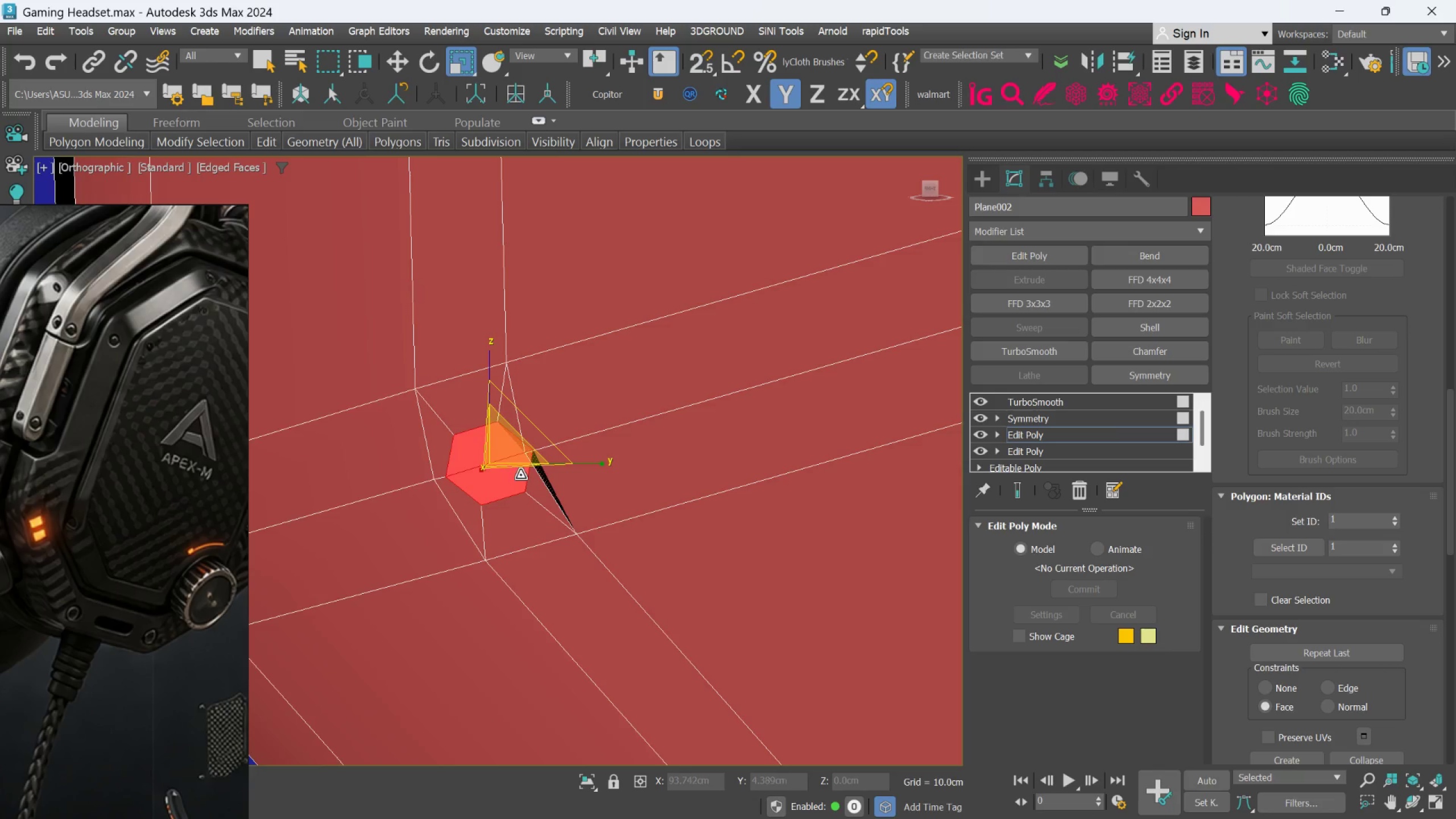 
scroll: coordinate [520, 473], scroll_direction: up, amount: 2.0
 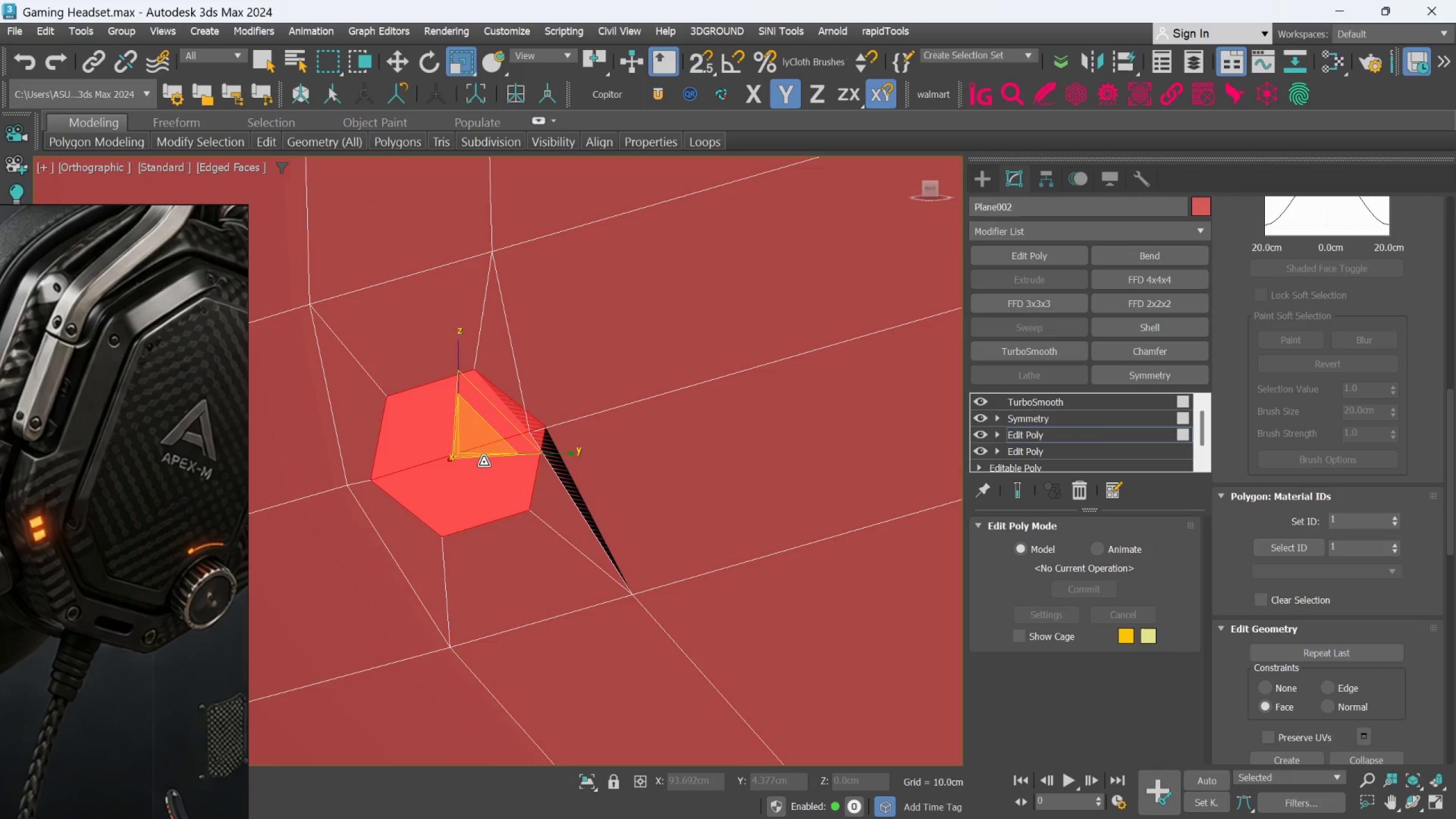 
key(W)
 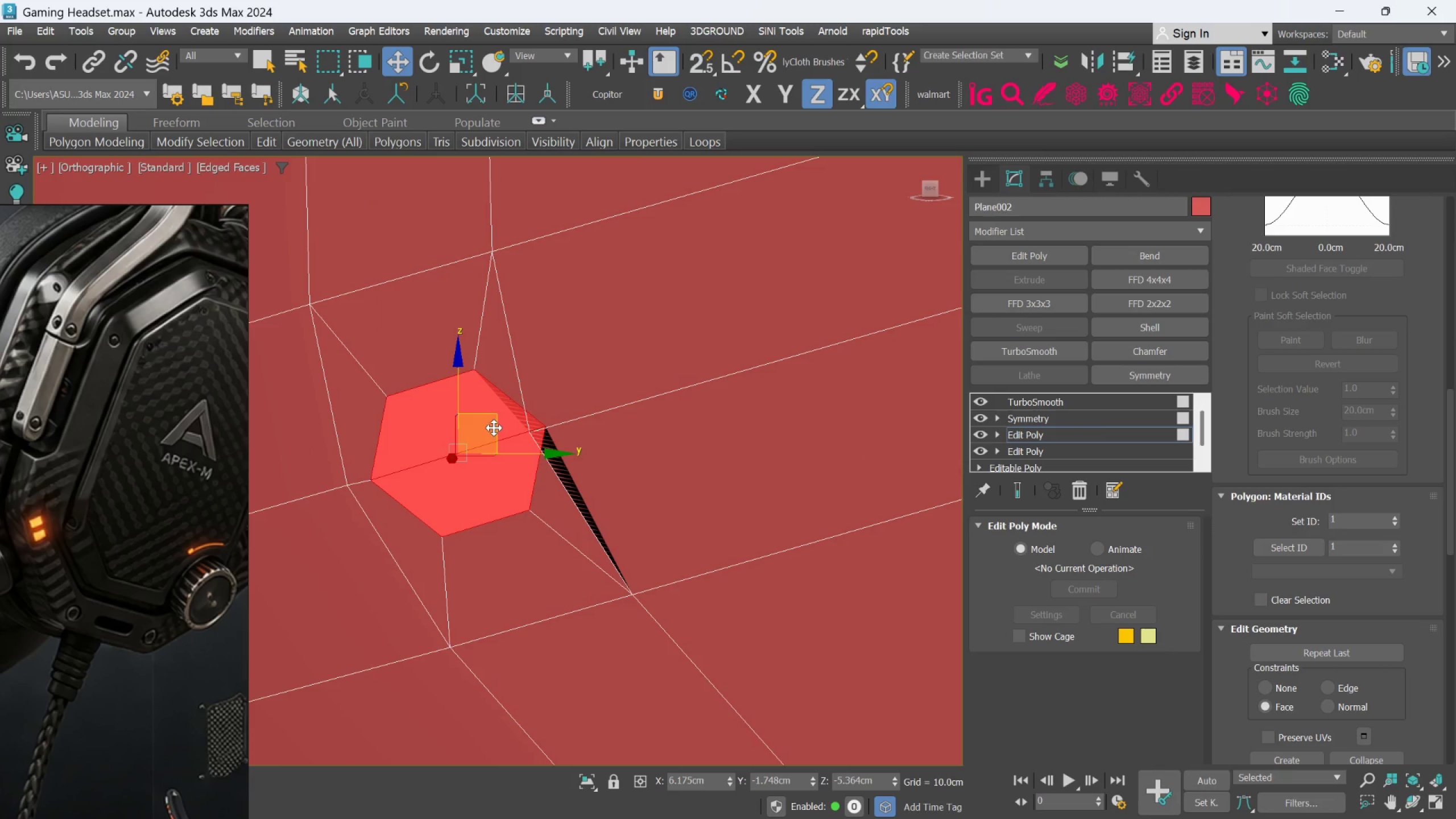 
left_click_drag(start_coordinate=[494, 427], to_coordinate=[478, 441])
 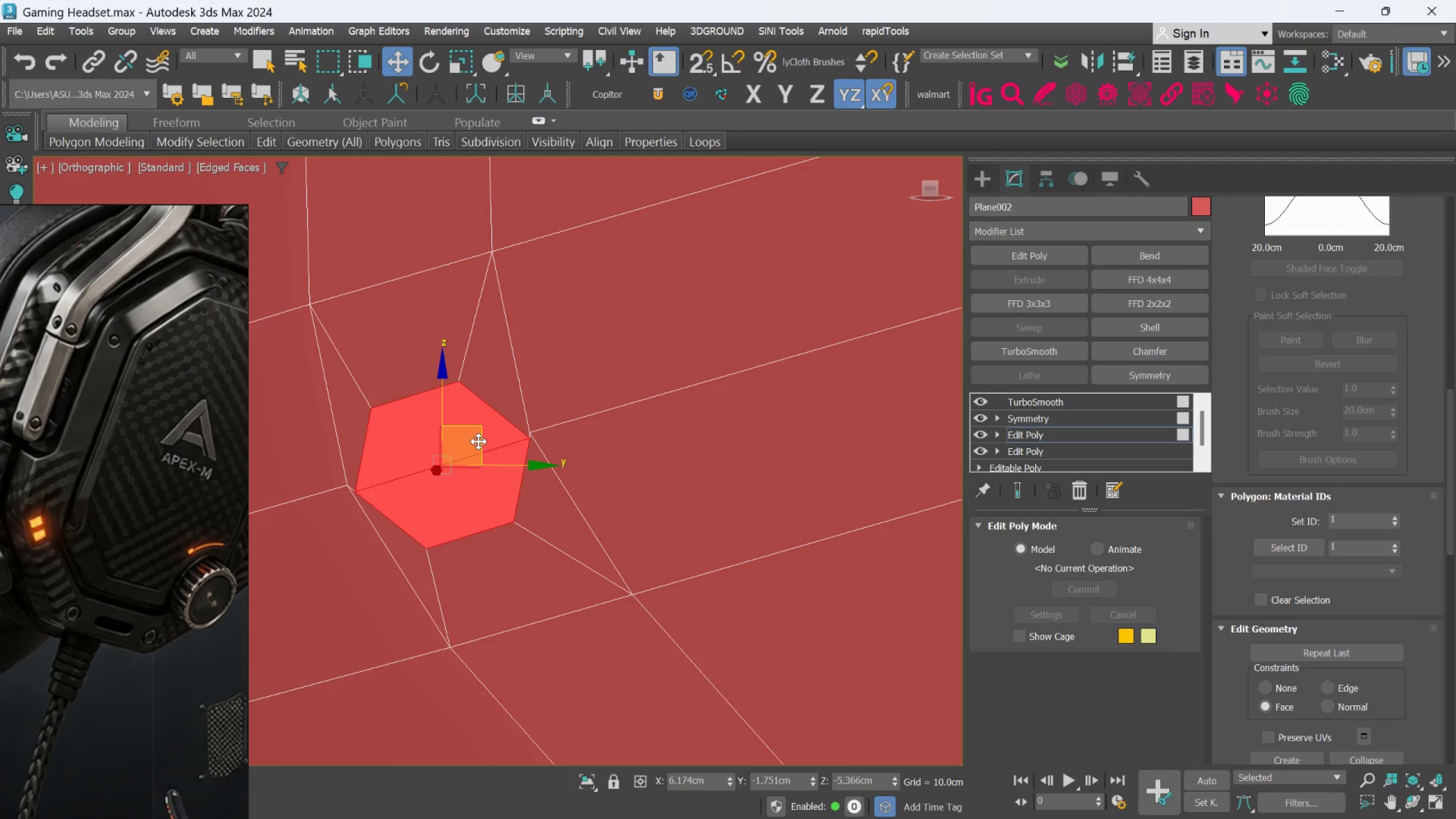 
type(ew)
 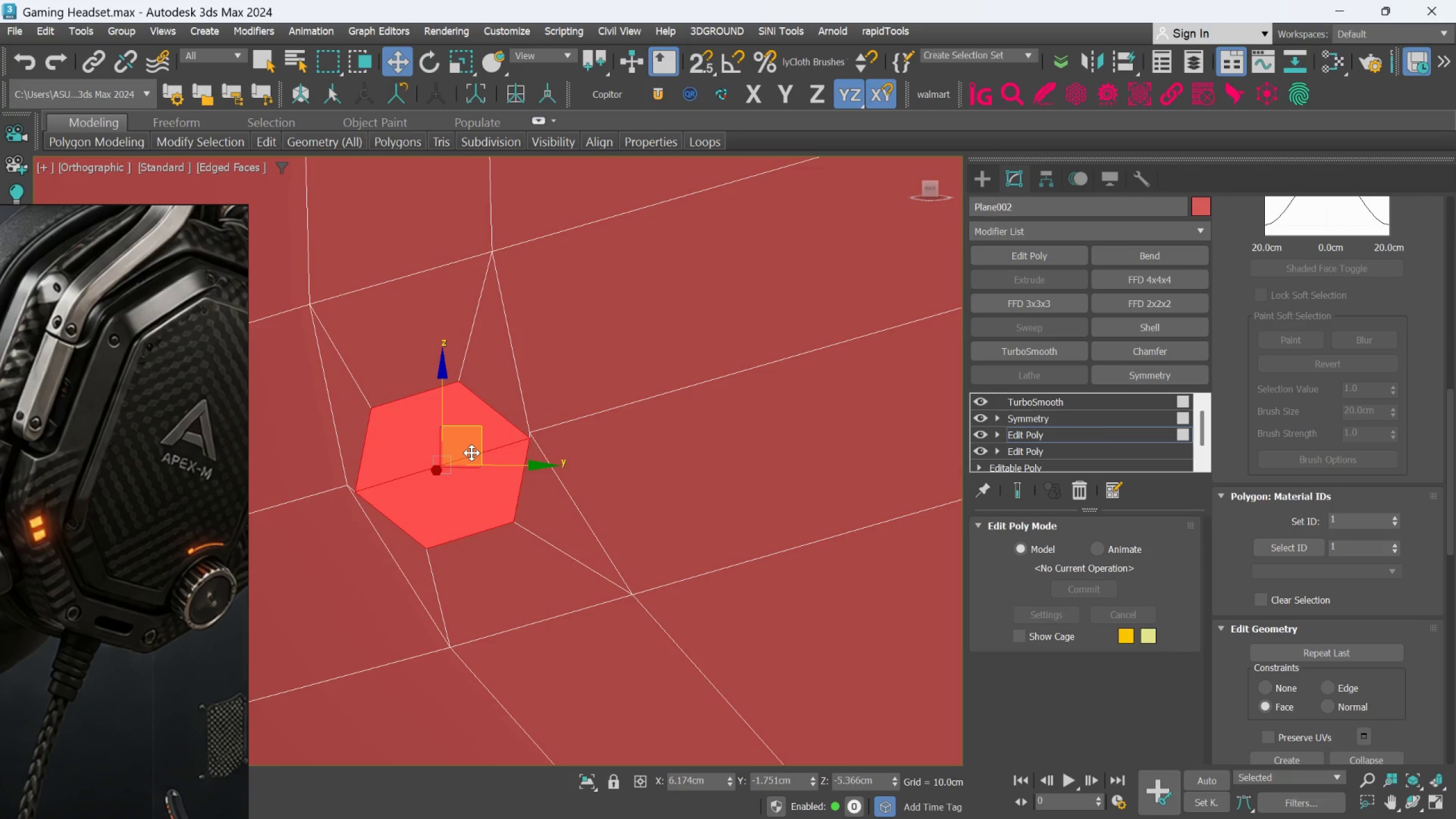 
key(R)
 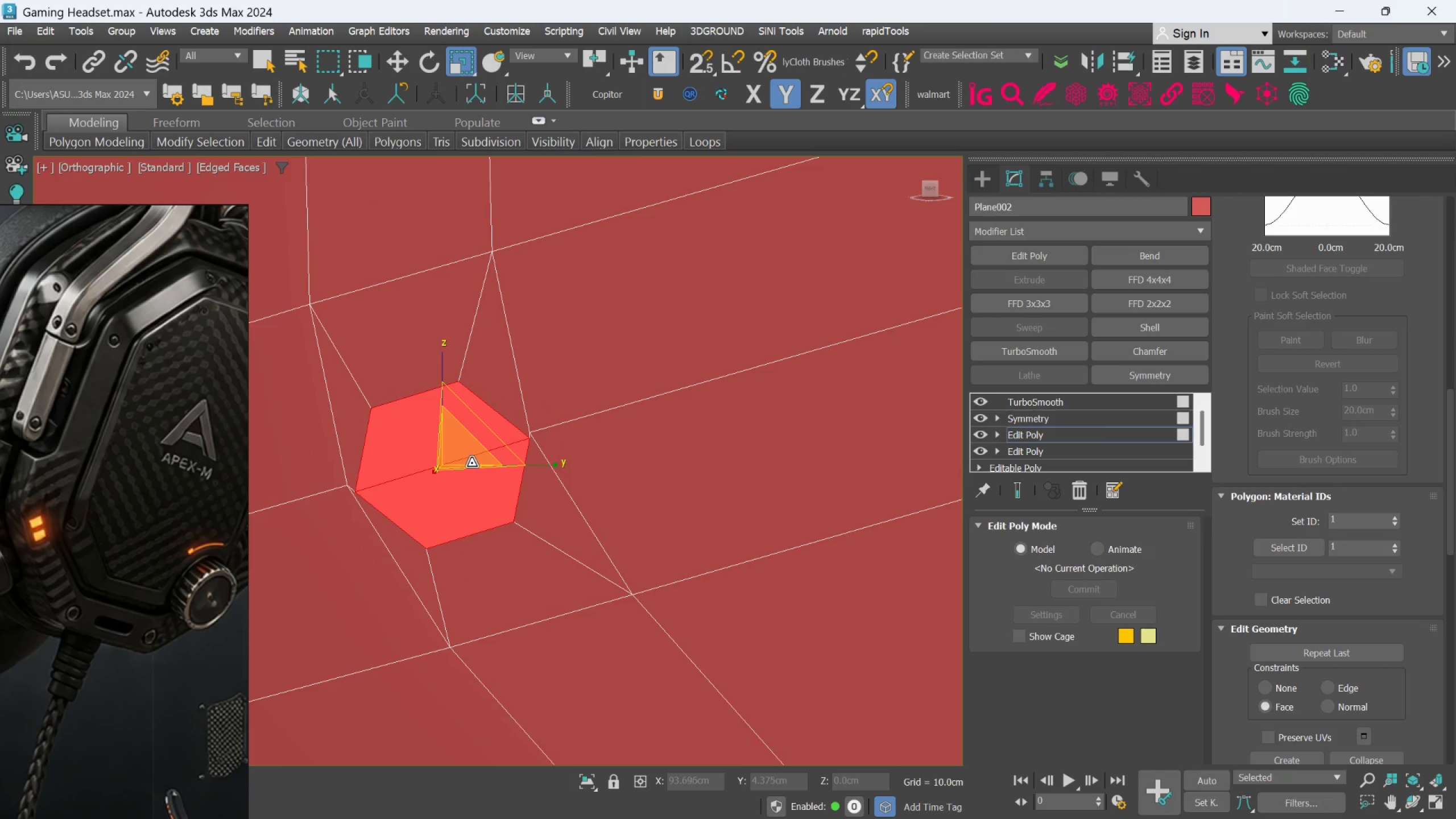 
left_click_drag(start_coordinate=[471, 463], to_coordinate=[471, 466])
 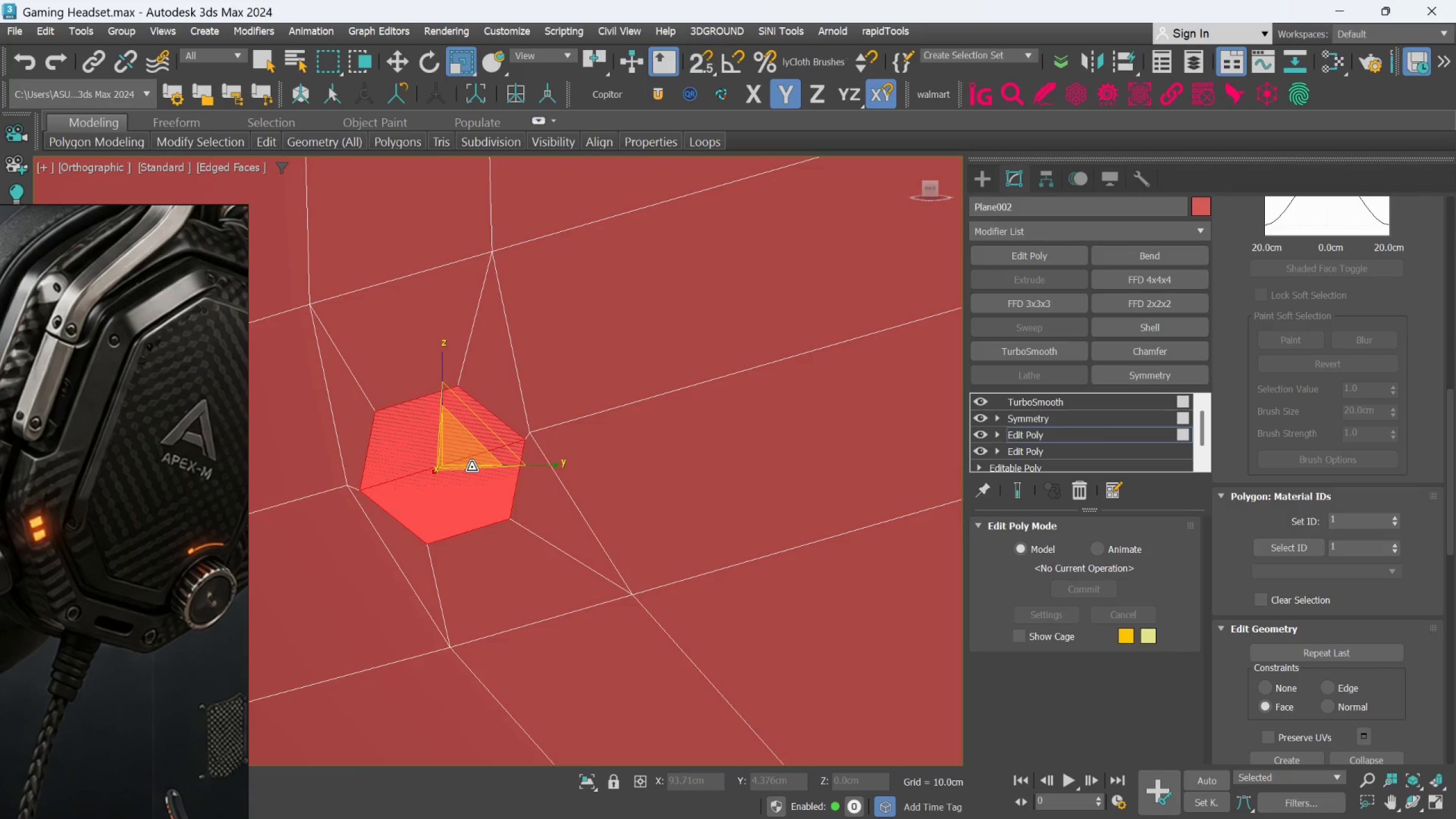 
key(W)
 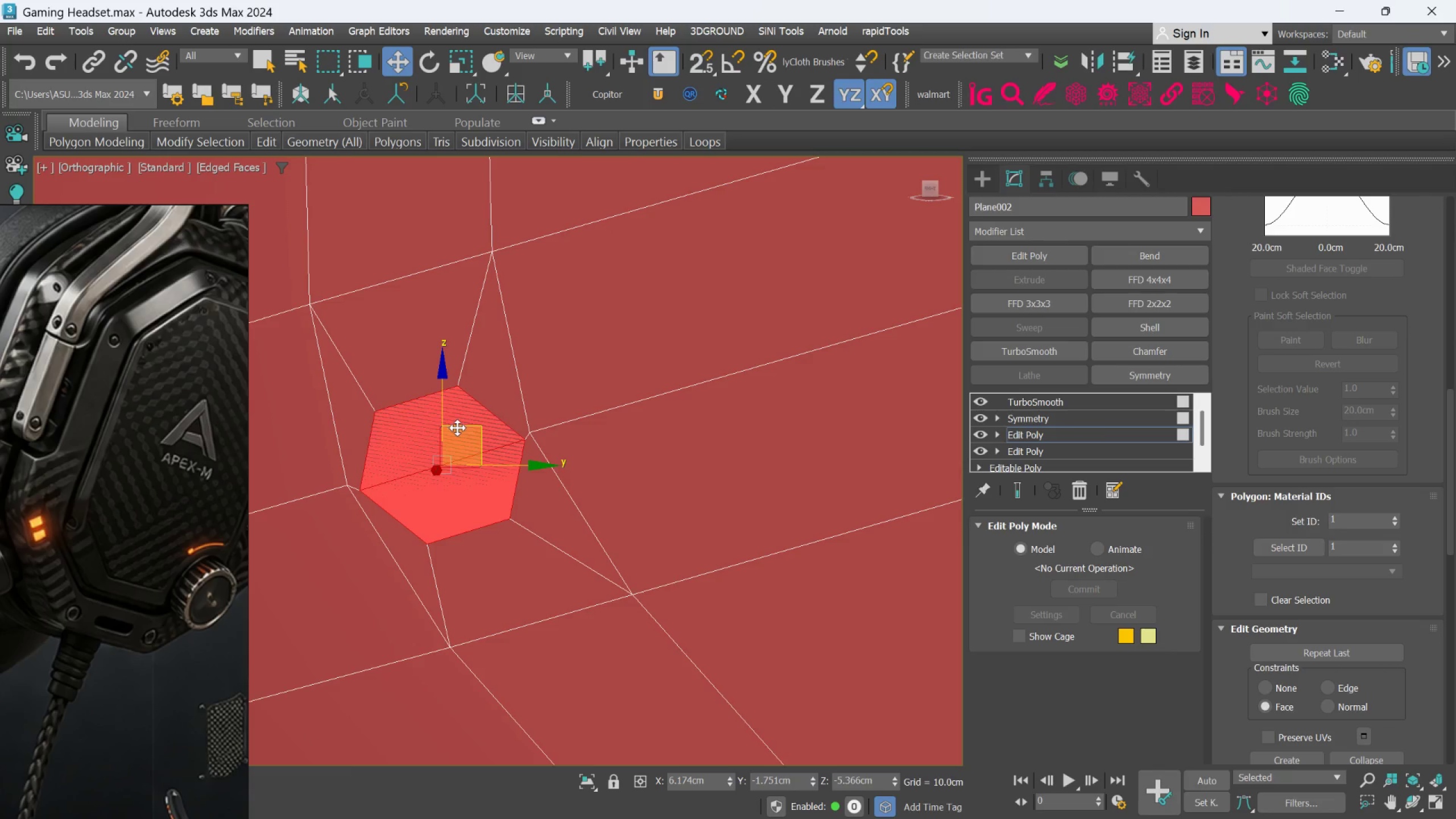 
left_click_drag(start_coordinate=[460, 428], to_coordinate=[459, 417])
 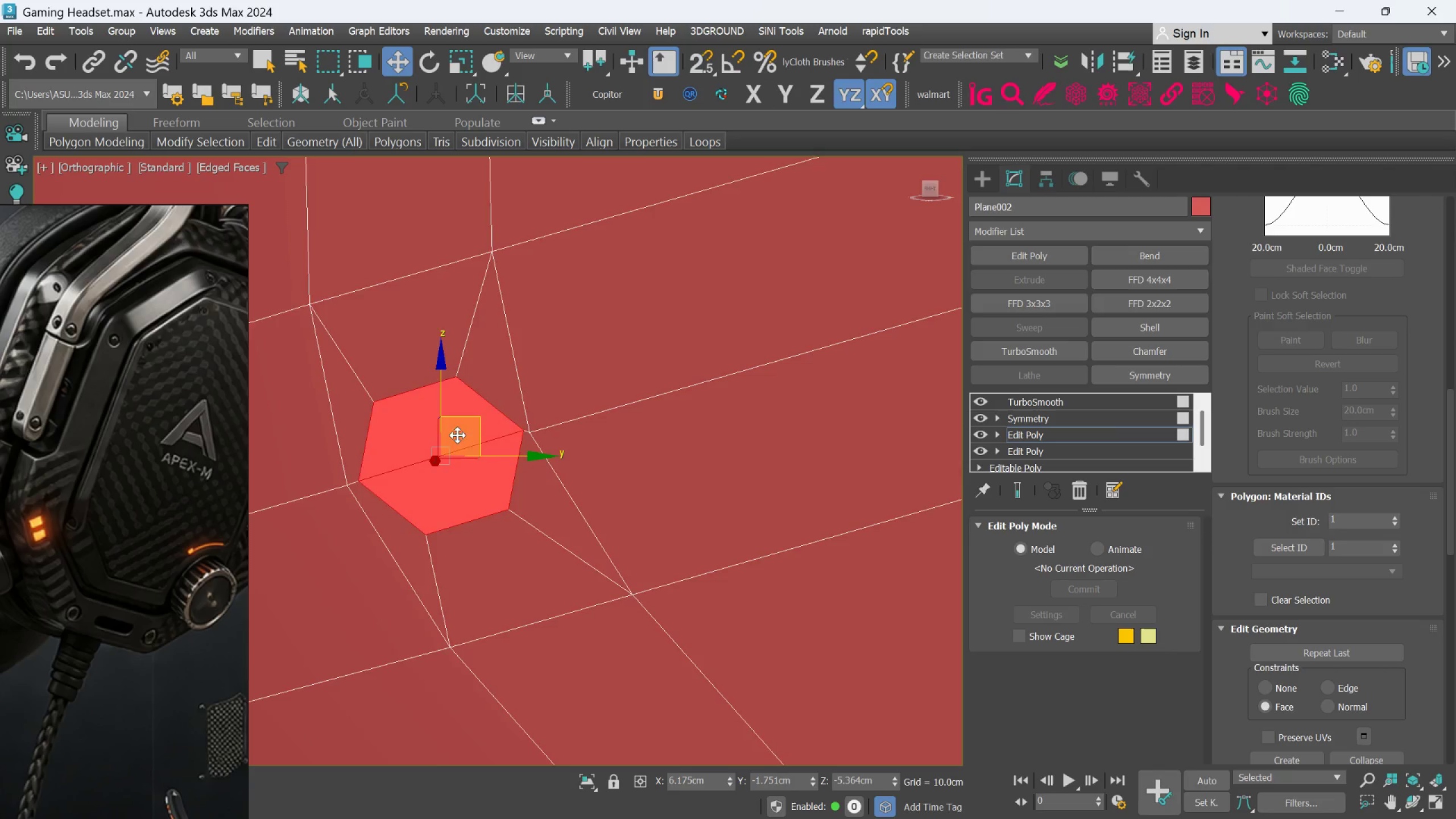 
scroll: coordinate [455, 445], scroll_direction: down, amount: 2.0
 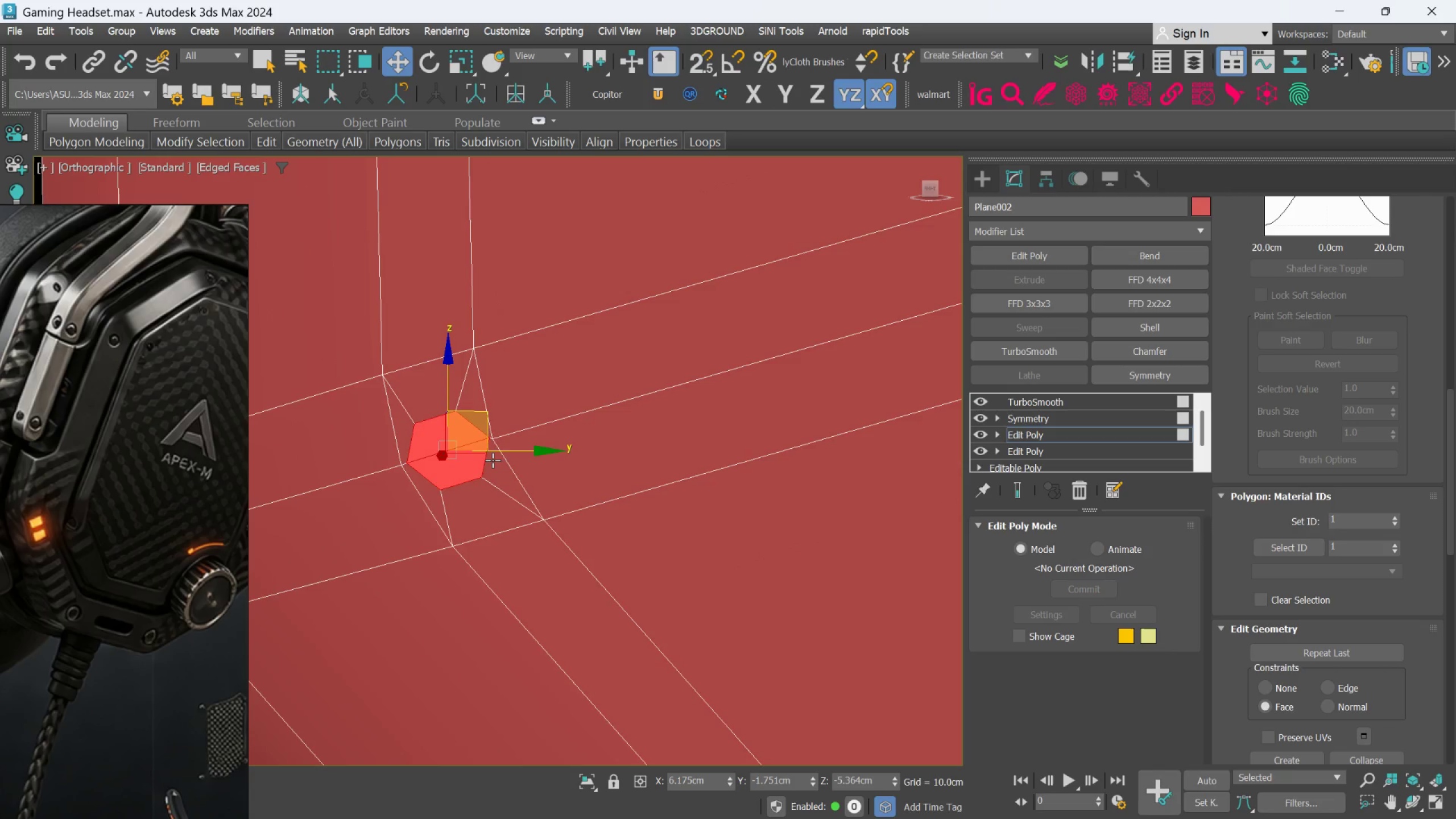 
scroll: coordinate [470, 446], scroll_direction: up, amount: 2.0
 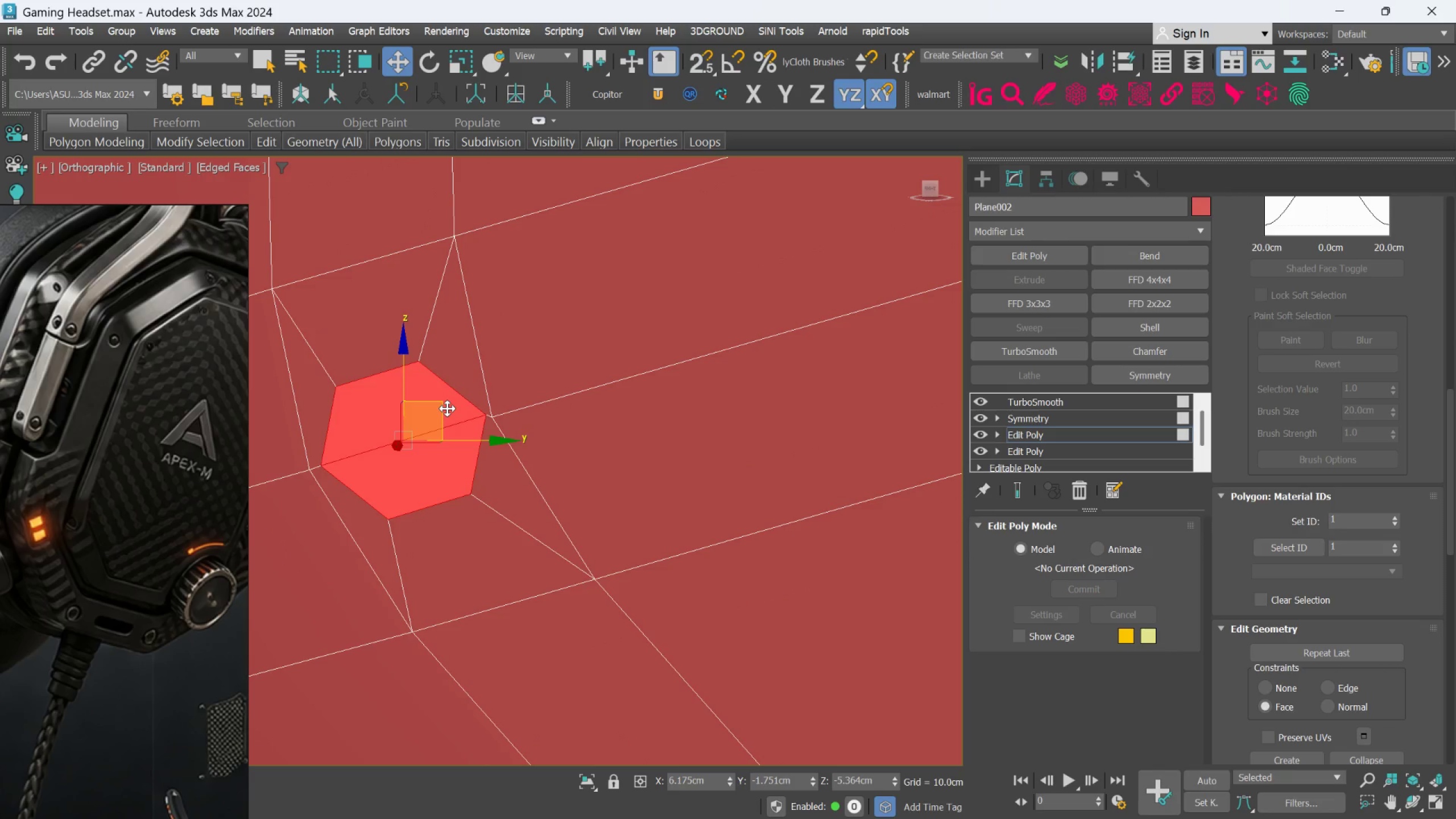 
left_click_drag(start_coordinate=[444, 408], to_coordinate=[443, 415])
 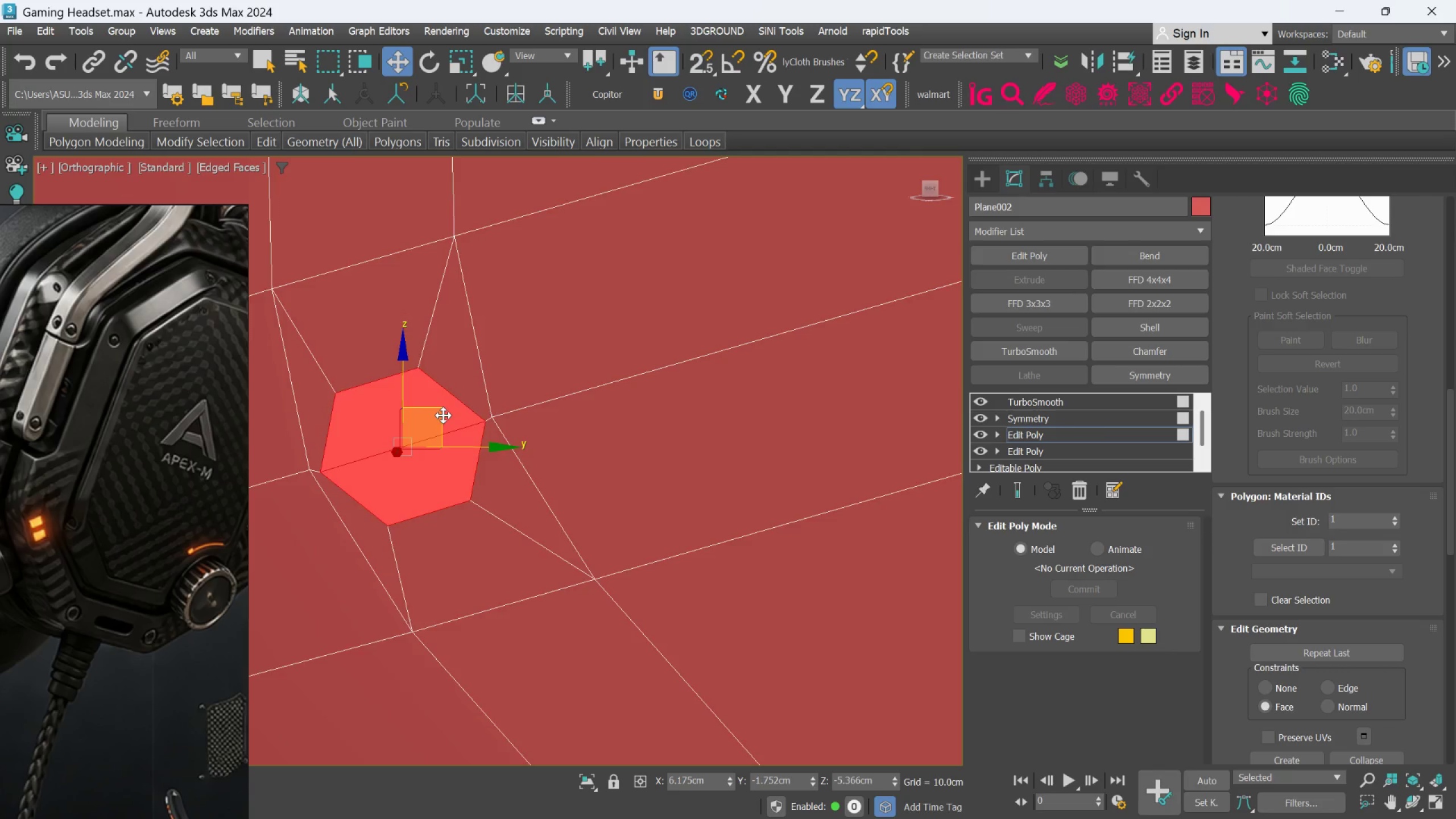 
scroll: coordinate [804, 616], scroll_direction: down, amount: 7.0
 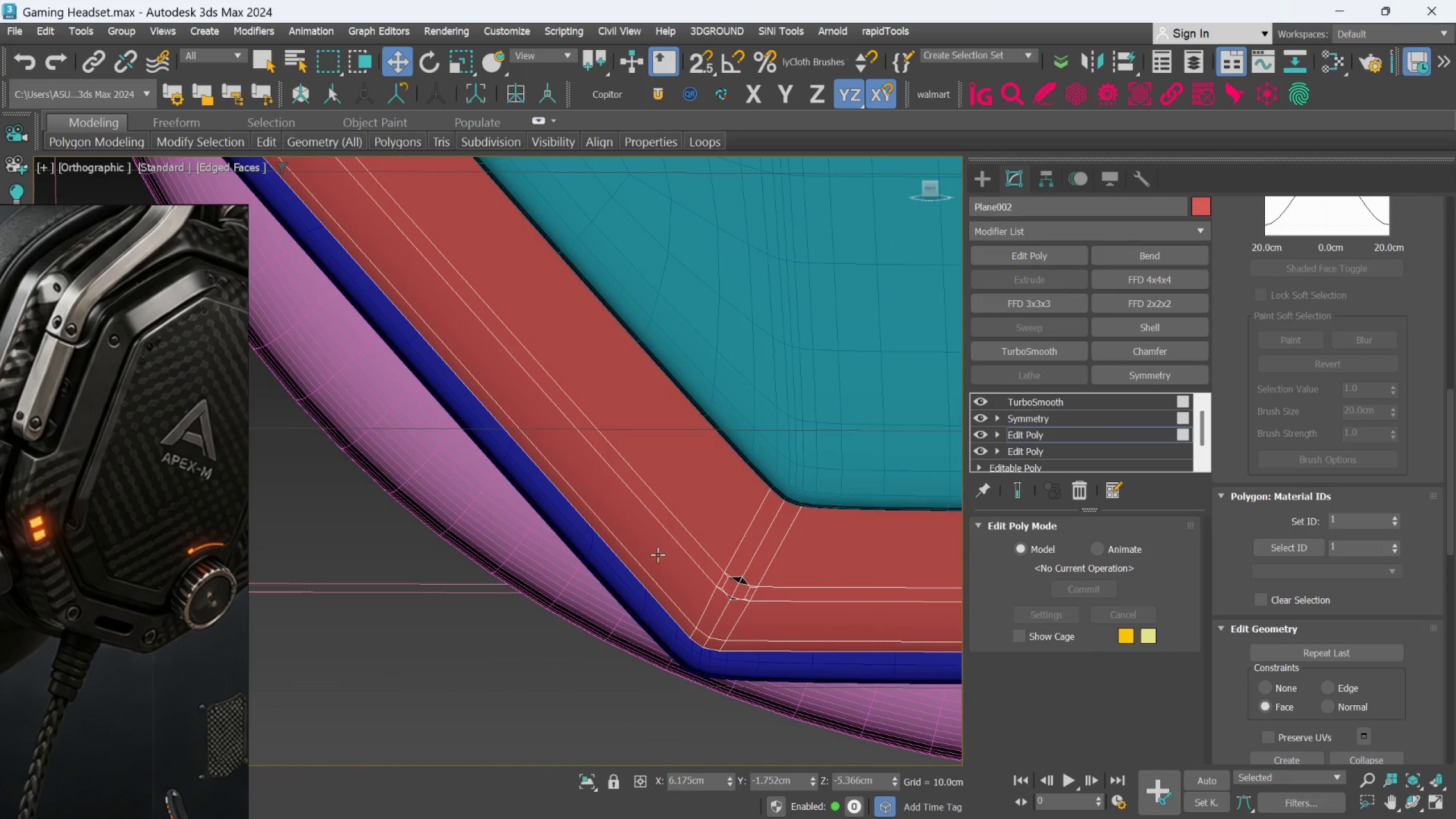 
scroll: coordinate [754, 598], scroll_direction: up, amount: 6.0
 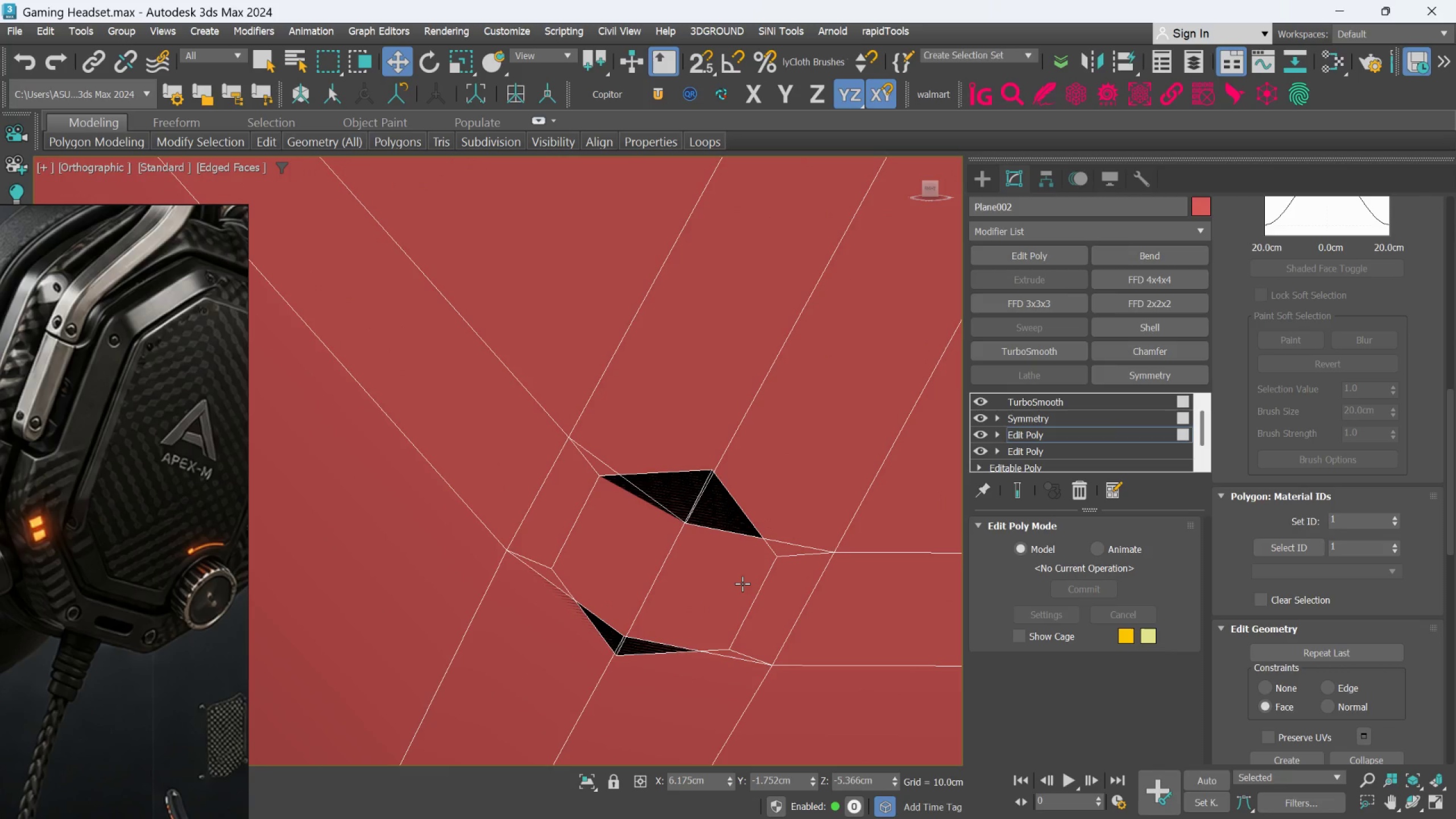 
left_click([742, 584])
 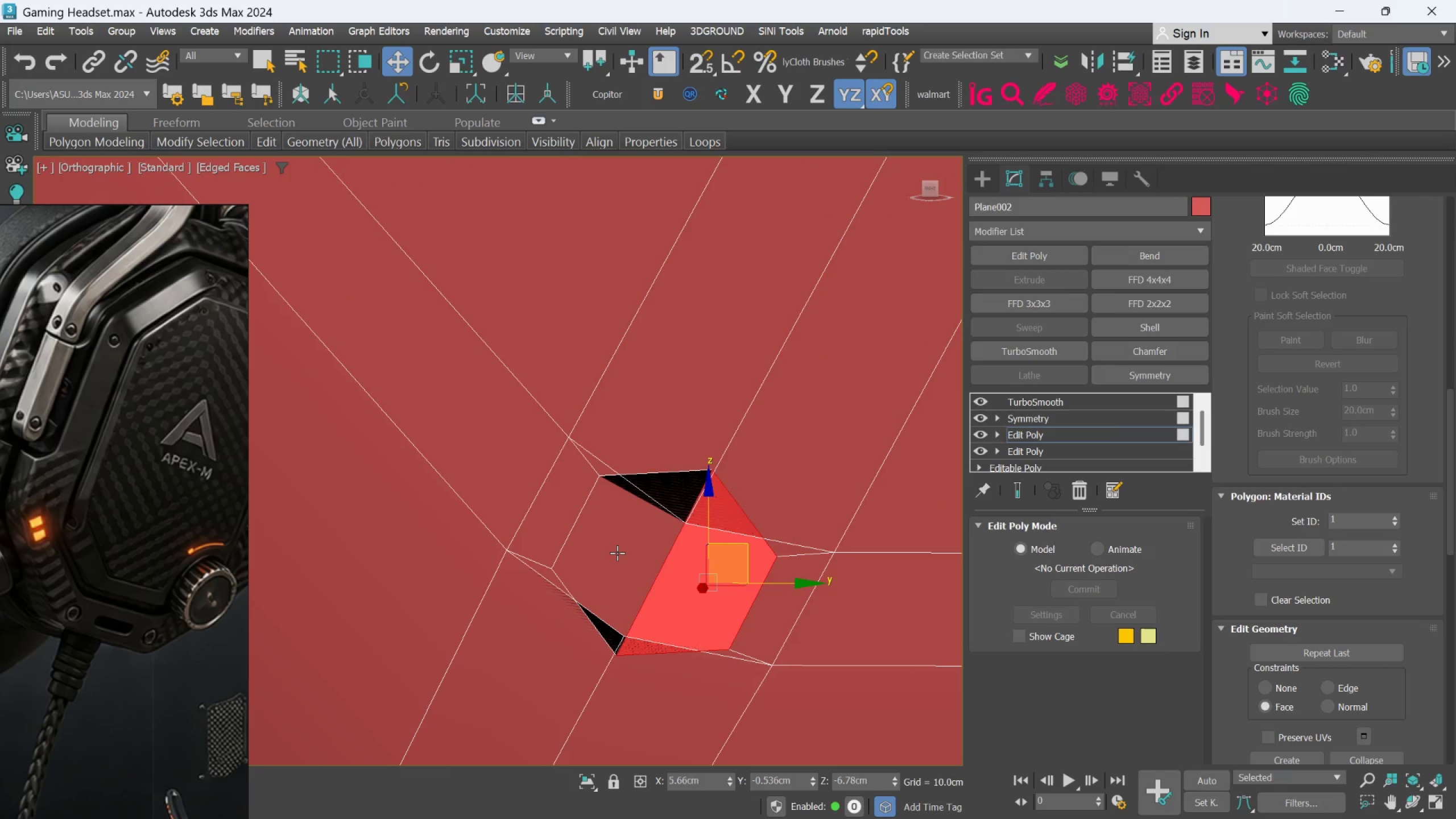 
hold_key(key=ControlLeft, duration=0.48)
left_click([618, 552])
 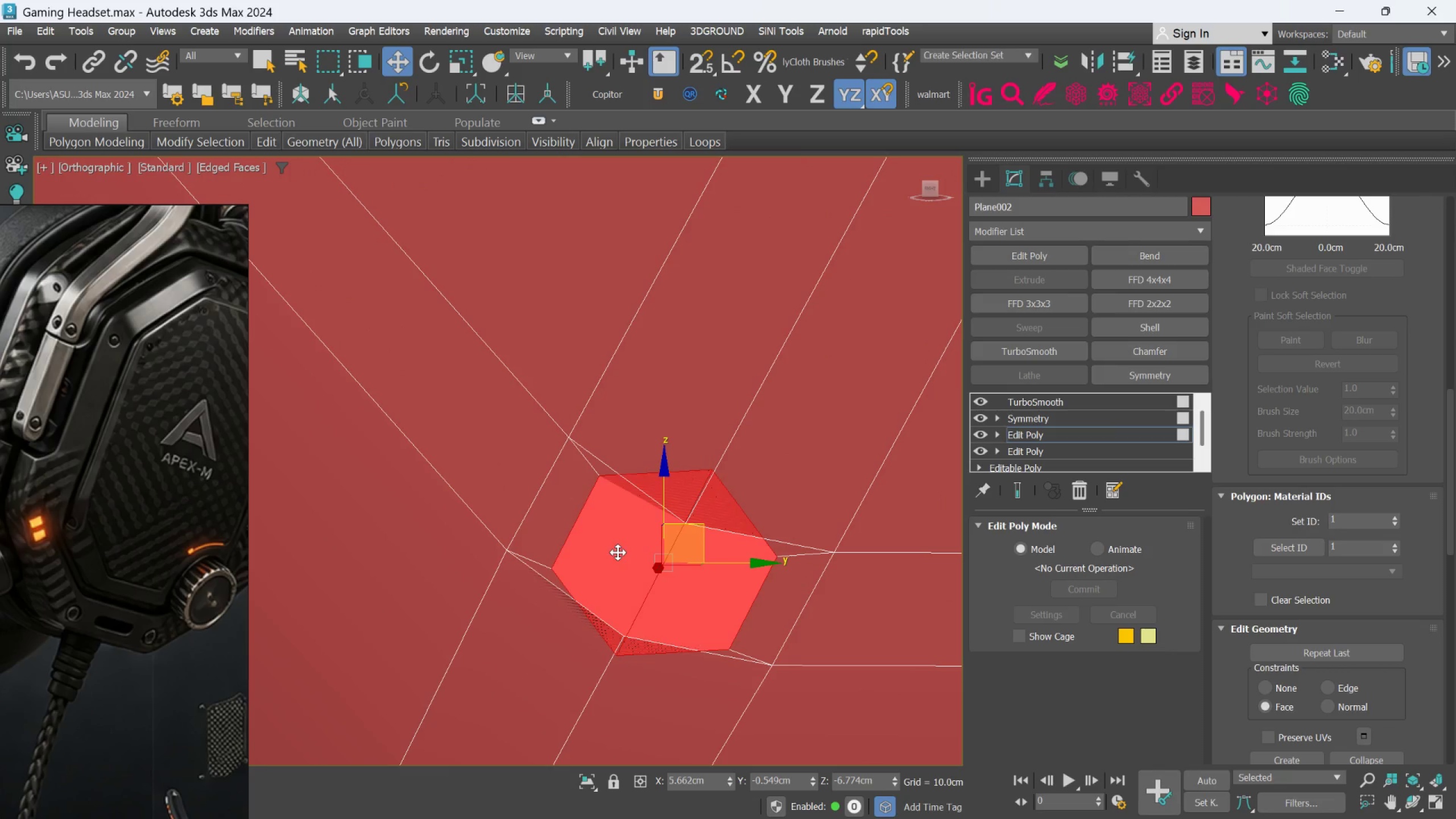 
key(R)
 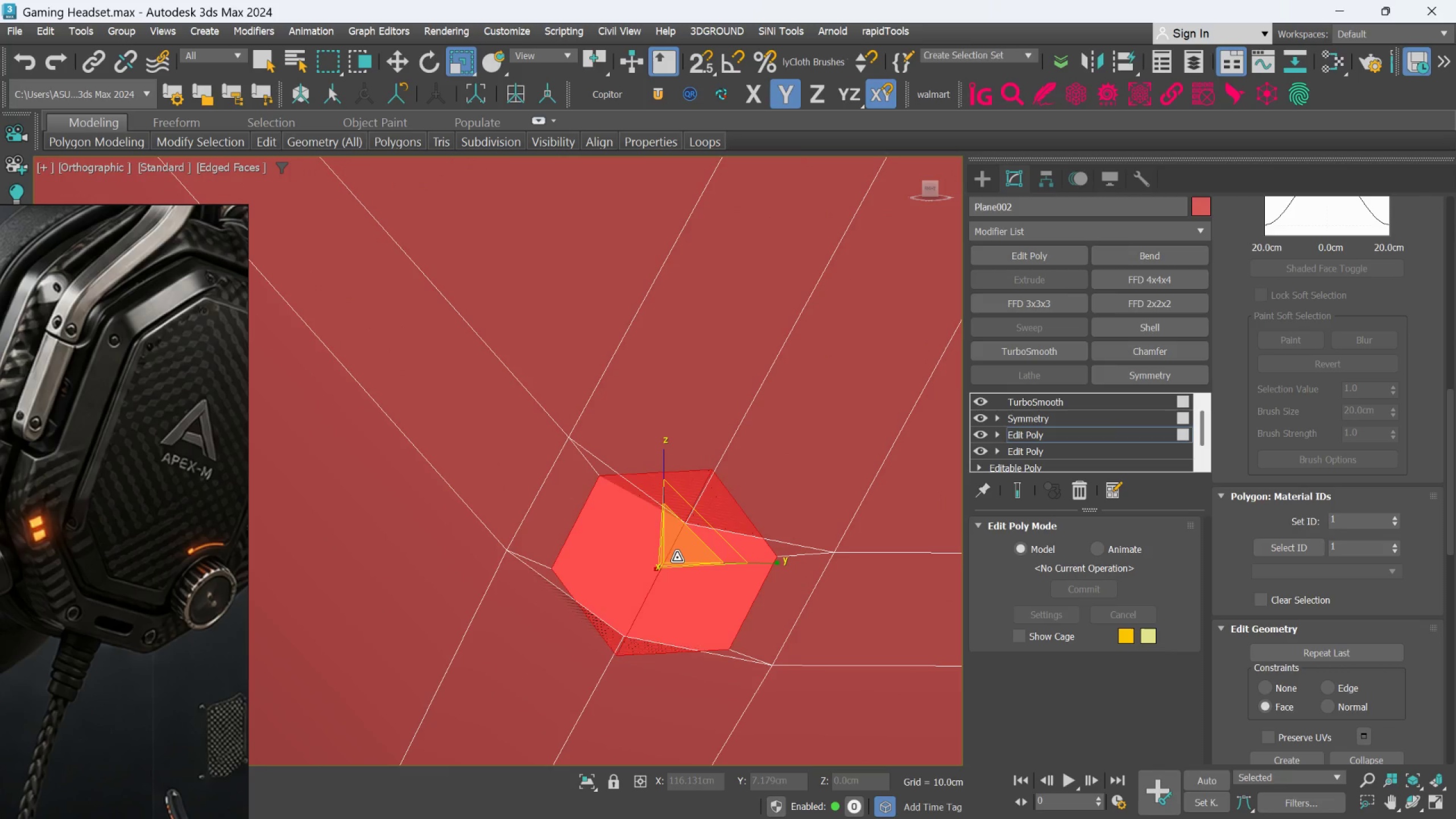 
left_click_drag(start_coordinate=[678, 557], to_coordinate=[677, 591])
 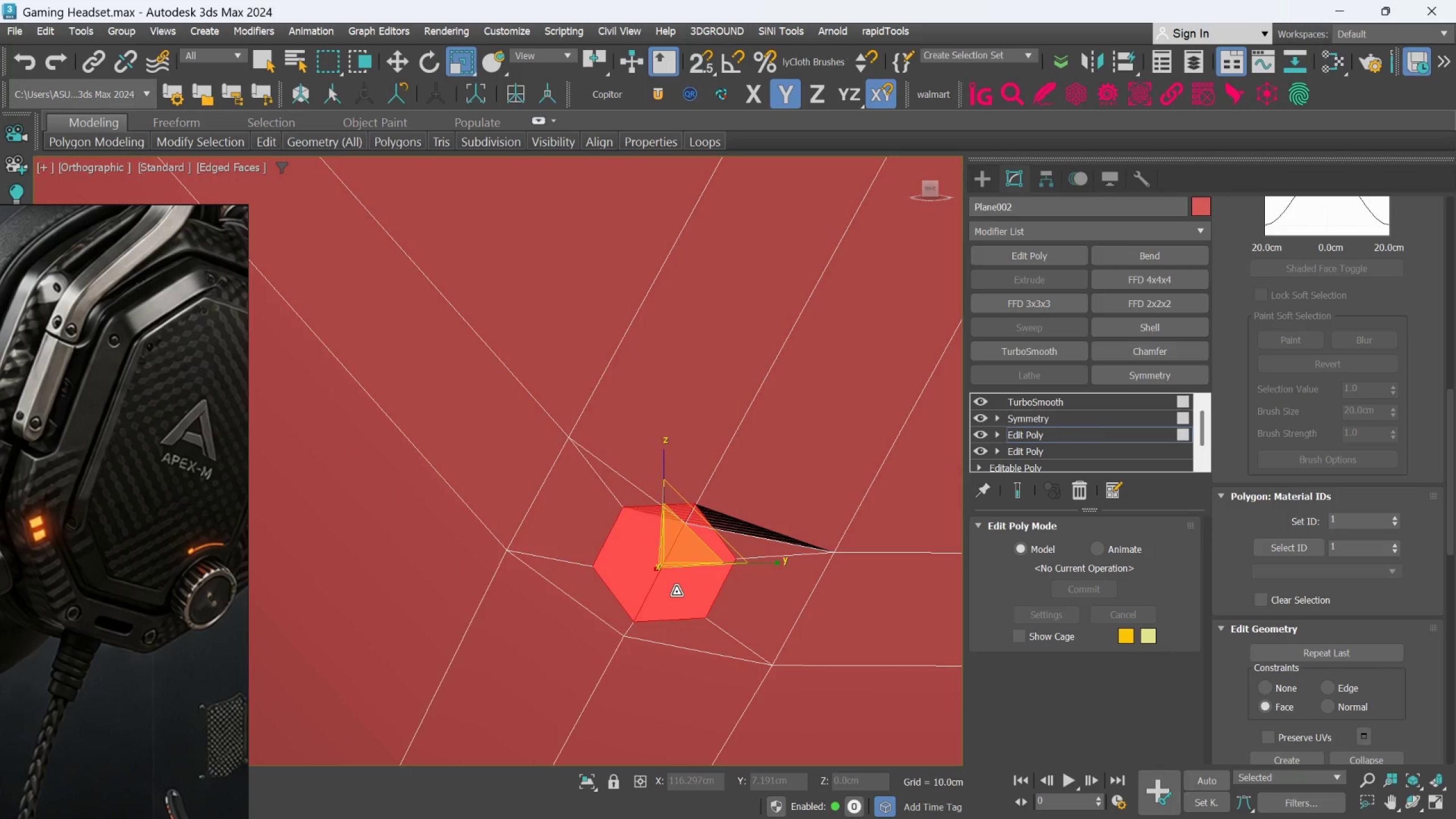 
key(W)
 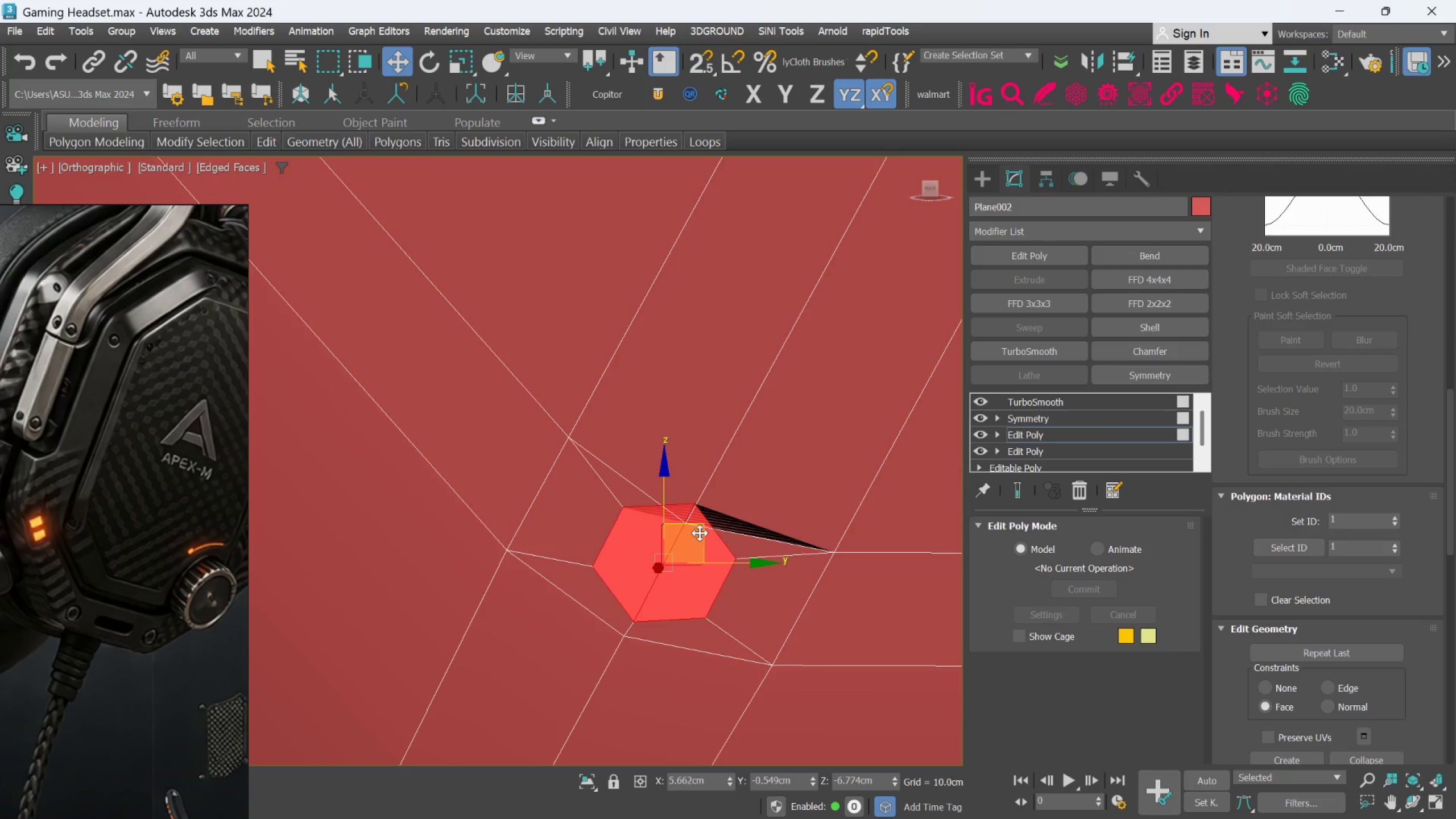 
left_click_drag(start_coordinate=[700, 532], to_coordinate=[690, 548])
 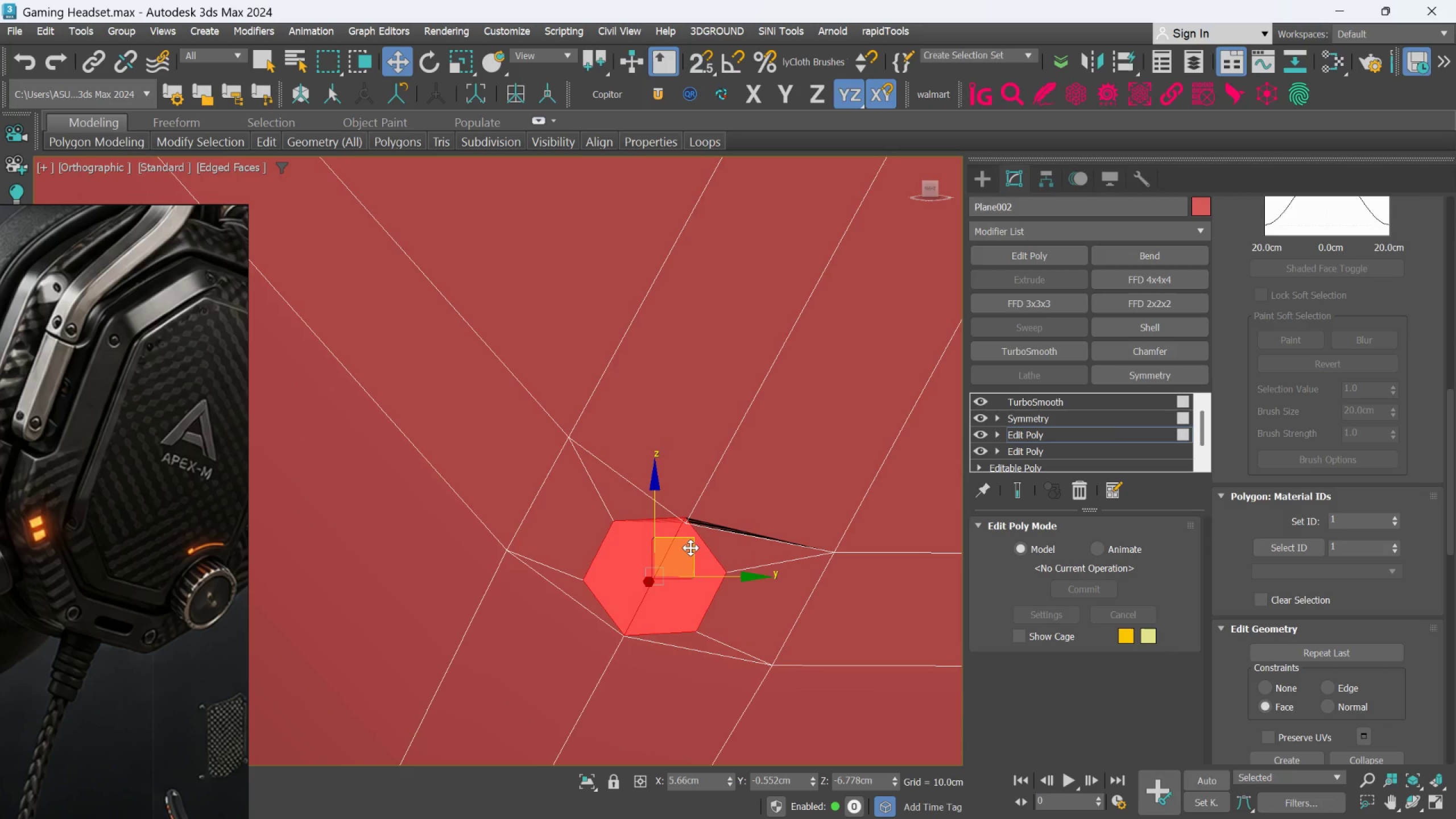 
key(R)
 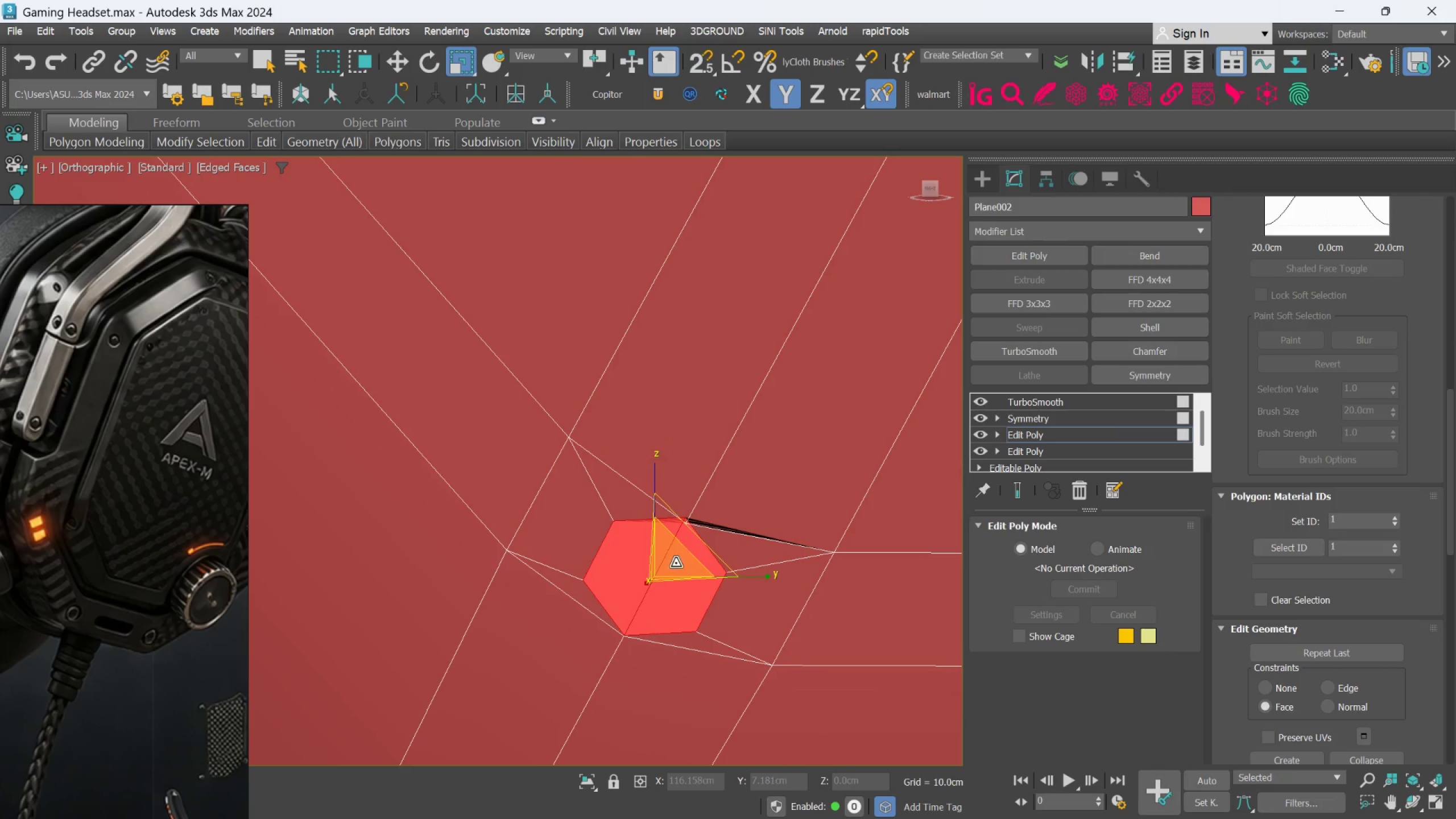 
left_click_drag(start_coordinate=[676, 563], to_coordinate=[673, 571])
 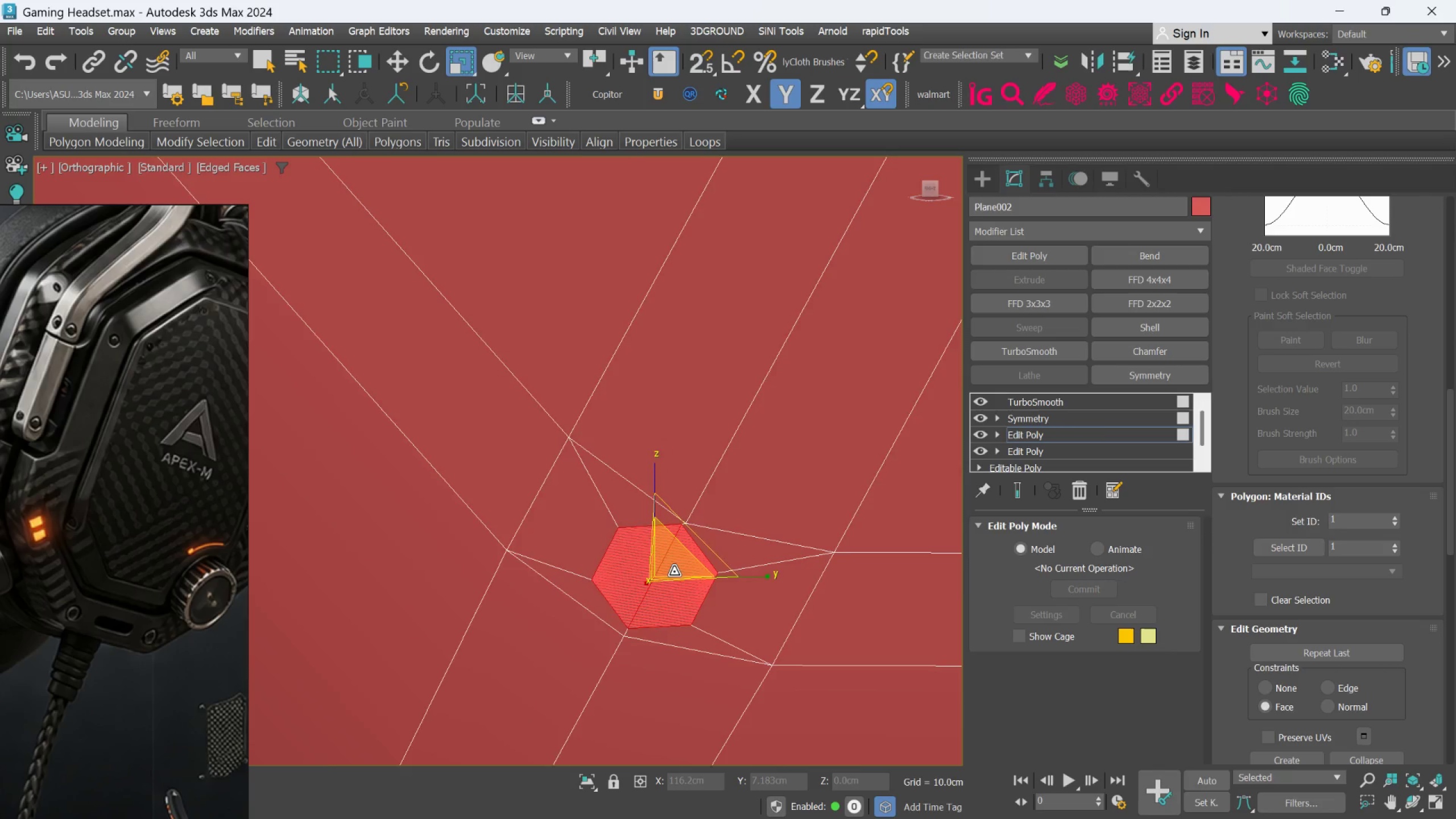 
scroll: coordinate [675, 571], scroll_direction: up, amount: 2.0
 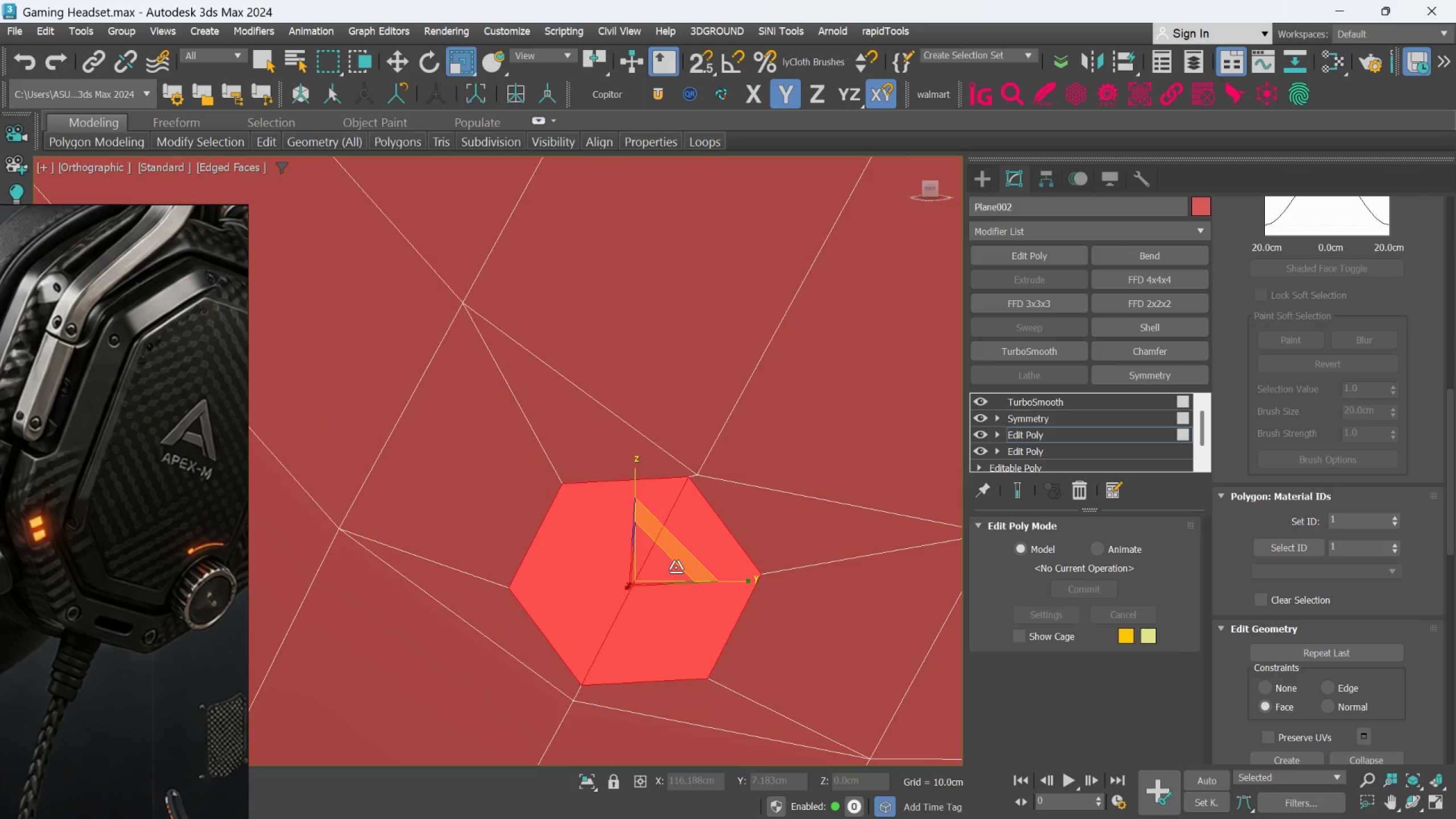 
key(W)
 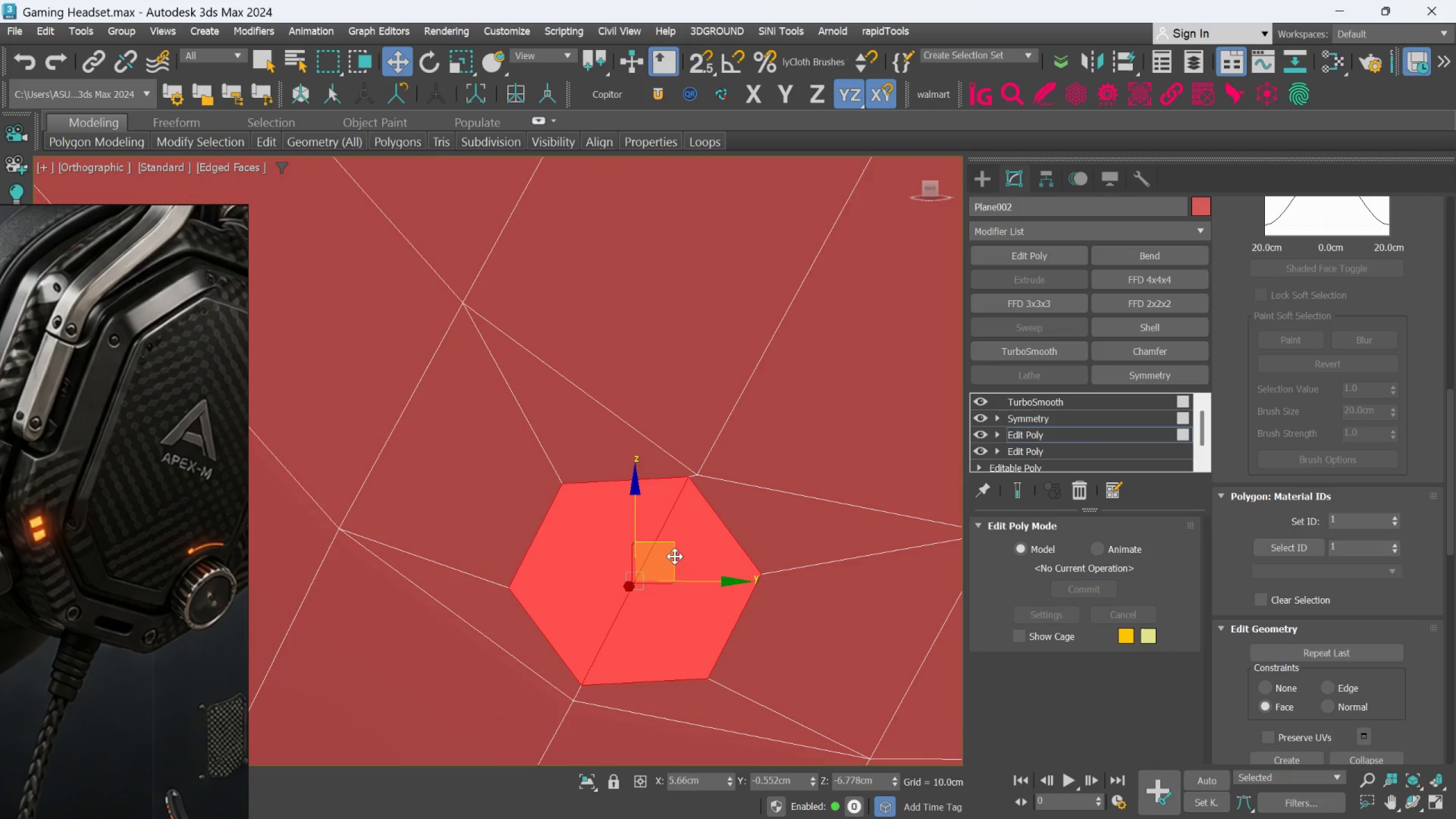 
left_click_drag(start_coordinate=[675, 556], to_coordinate=[684, 560])
 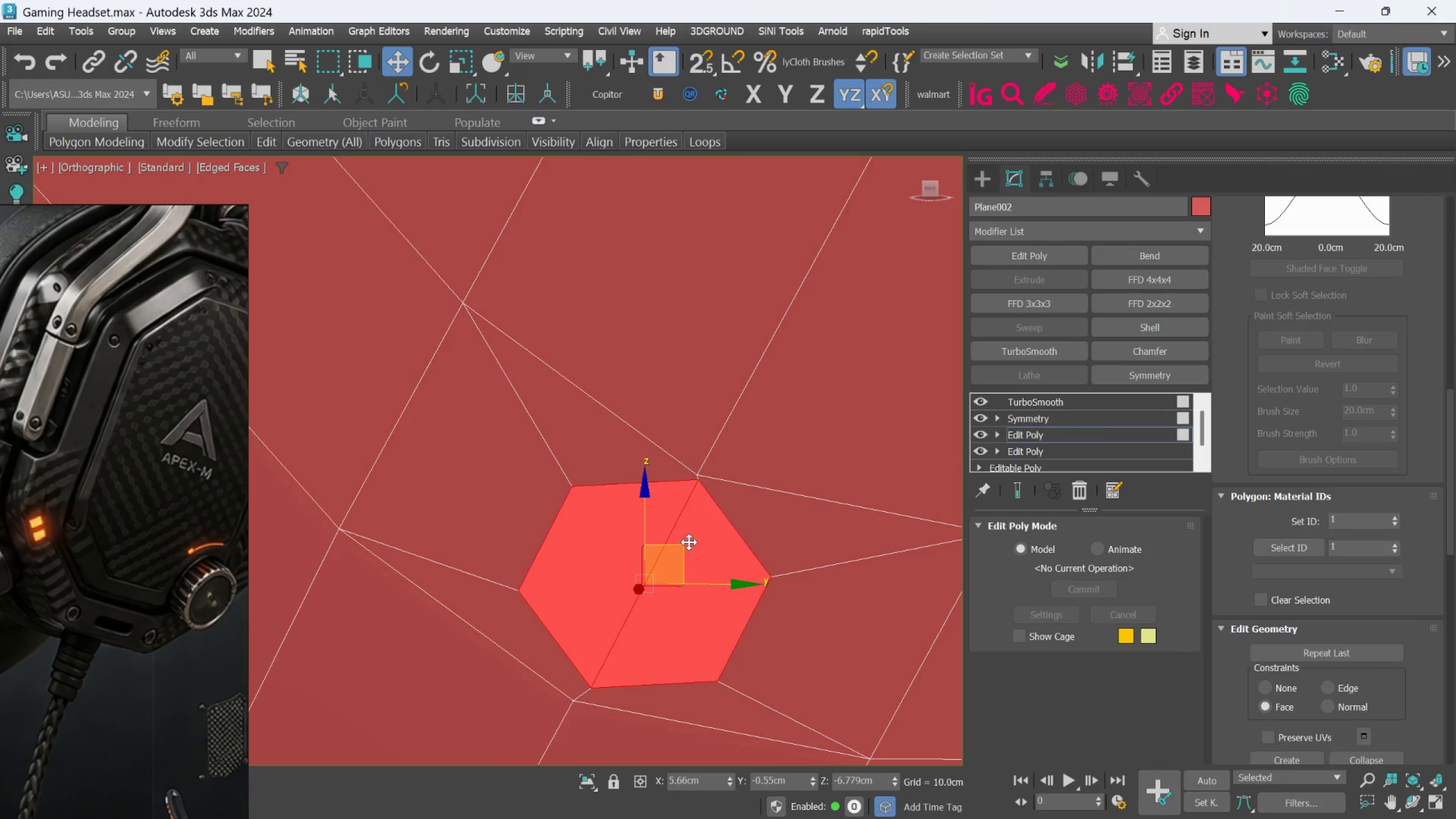 
scroll: coordinate [688, 565], scroll_direction: down, amount: 10.0
 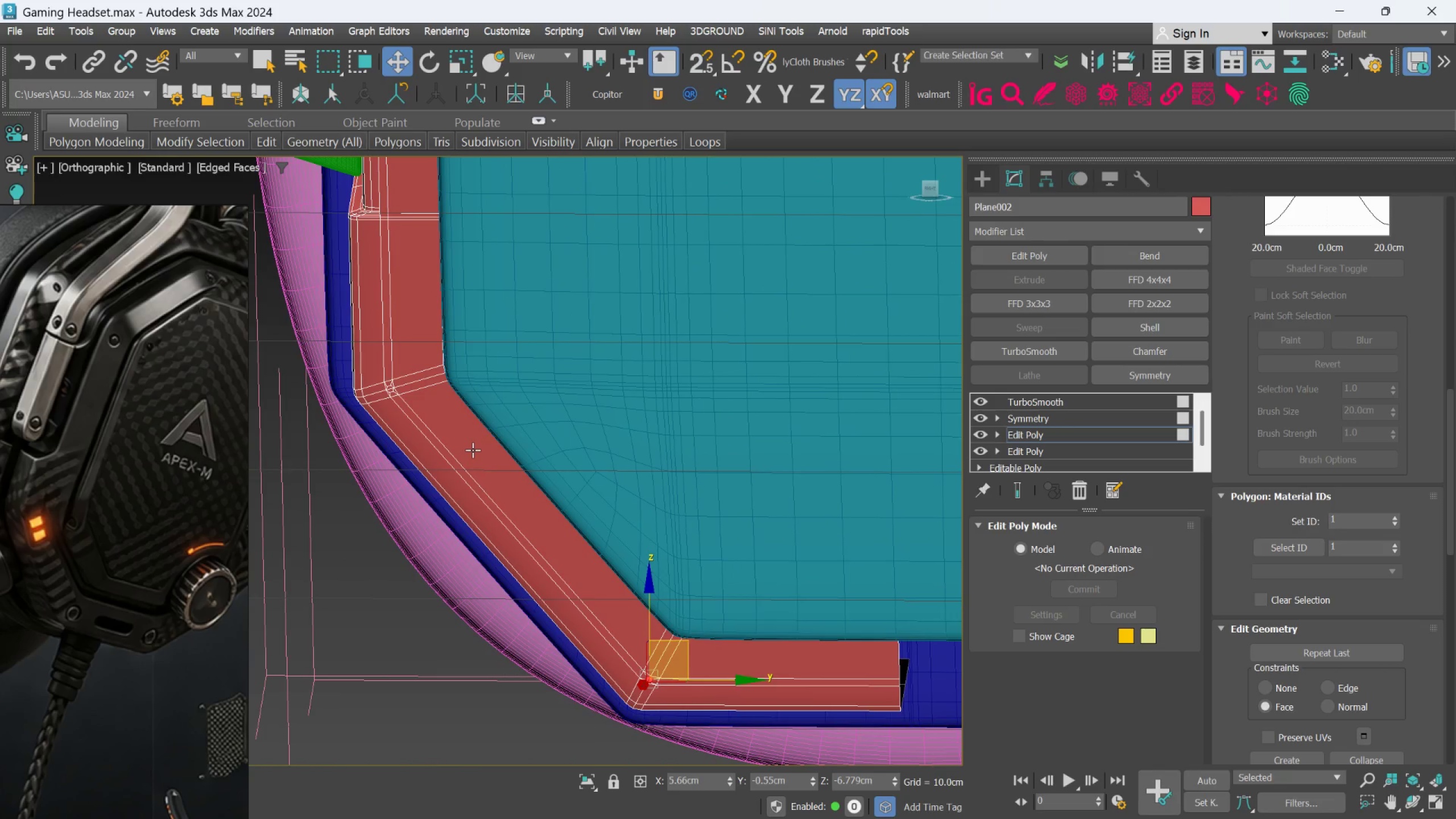 
scroll: coordinate [436, 377], scroll_direction: up, amount: 8.0
 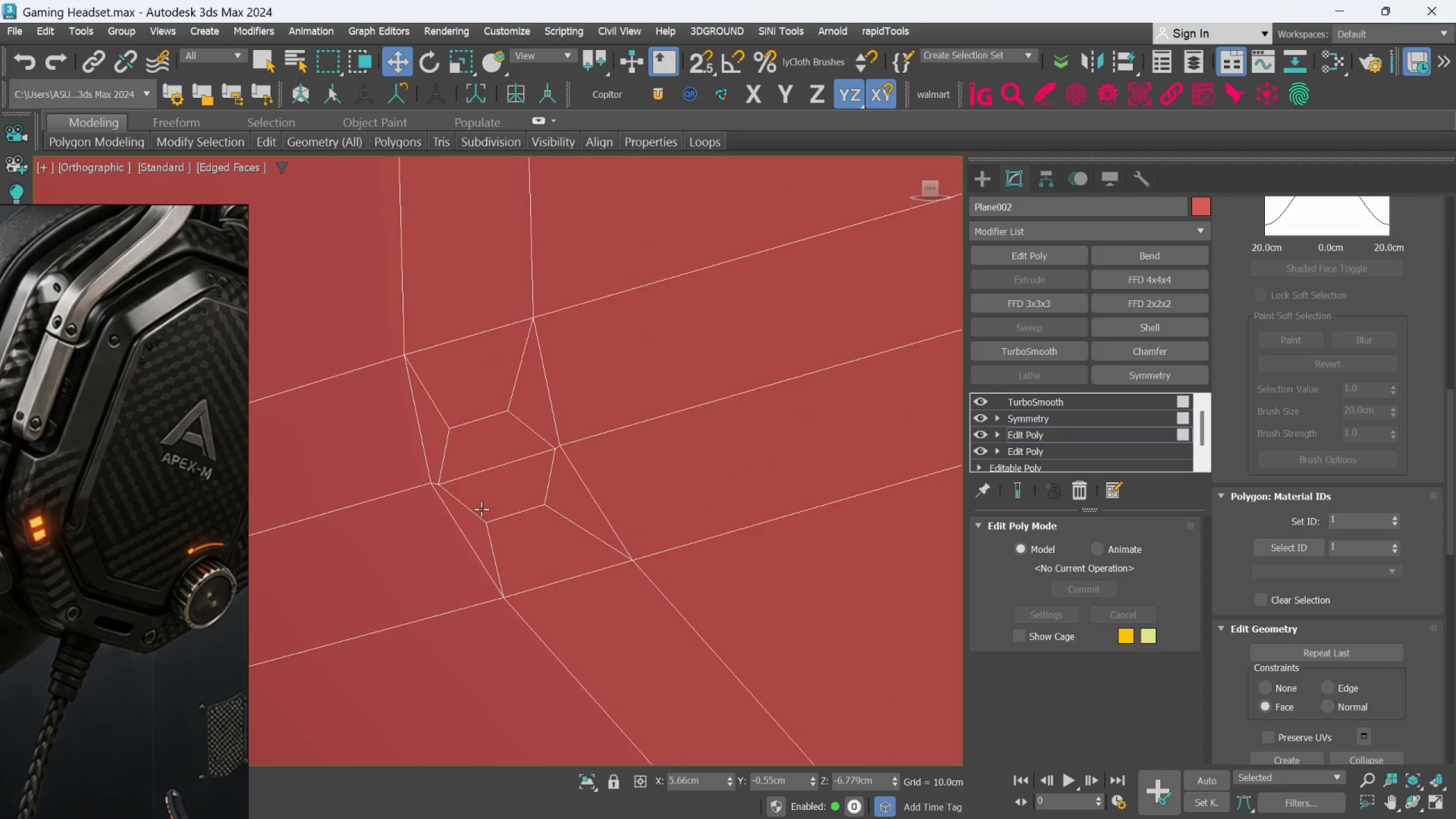 
scroll: coordinate [485, 487], scroll_direction: down, amount: 9.0
 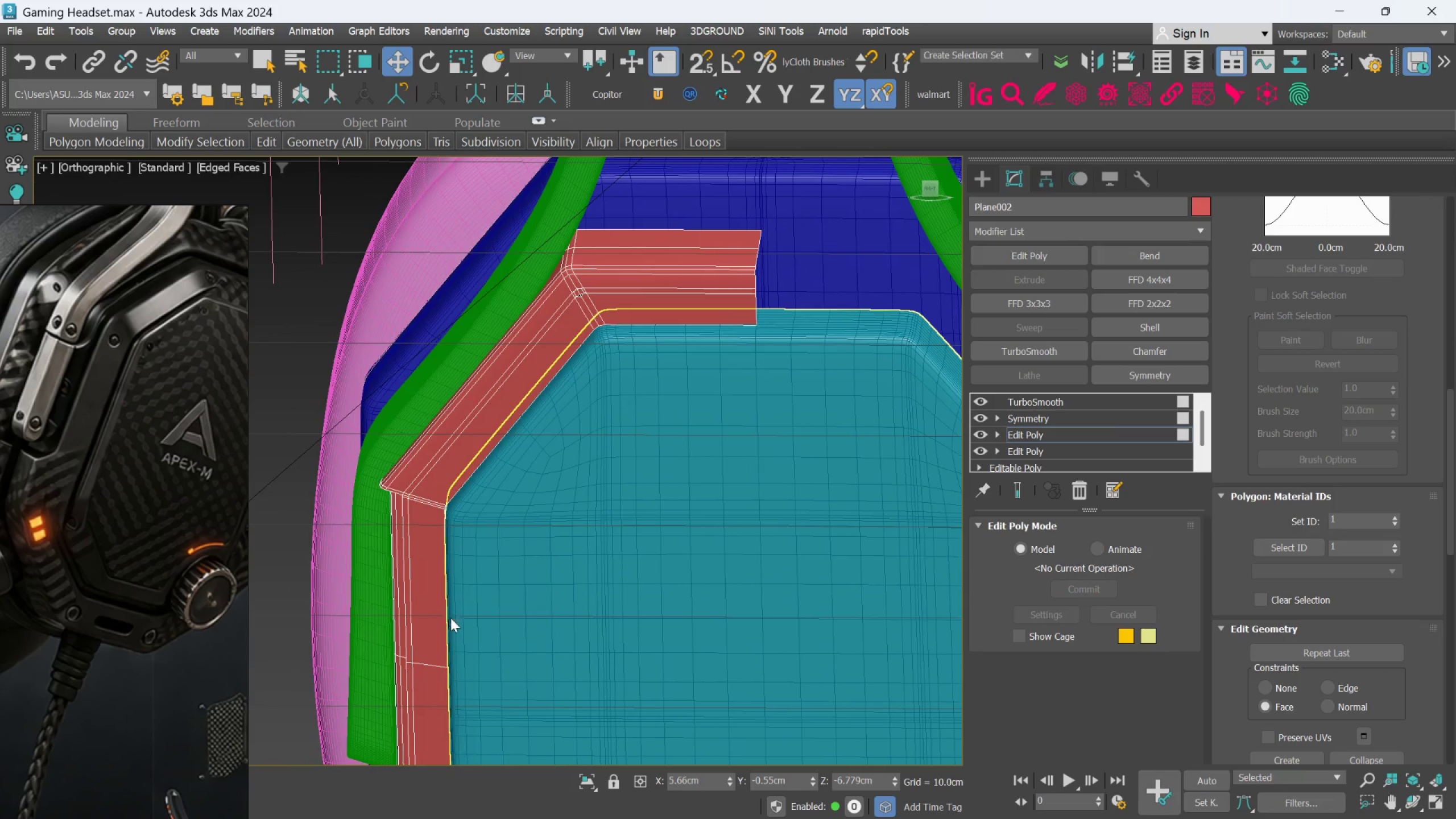 
scroll: coordinate [590, 309], scroll_direction: up, amount: 6.0
 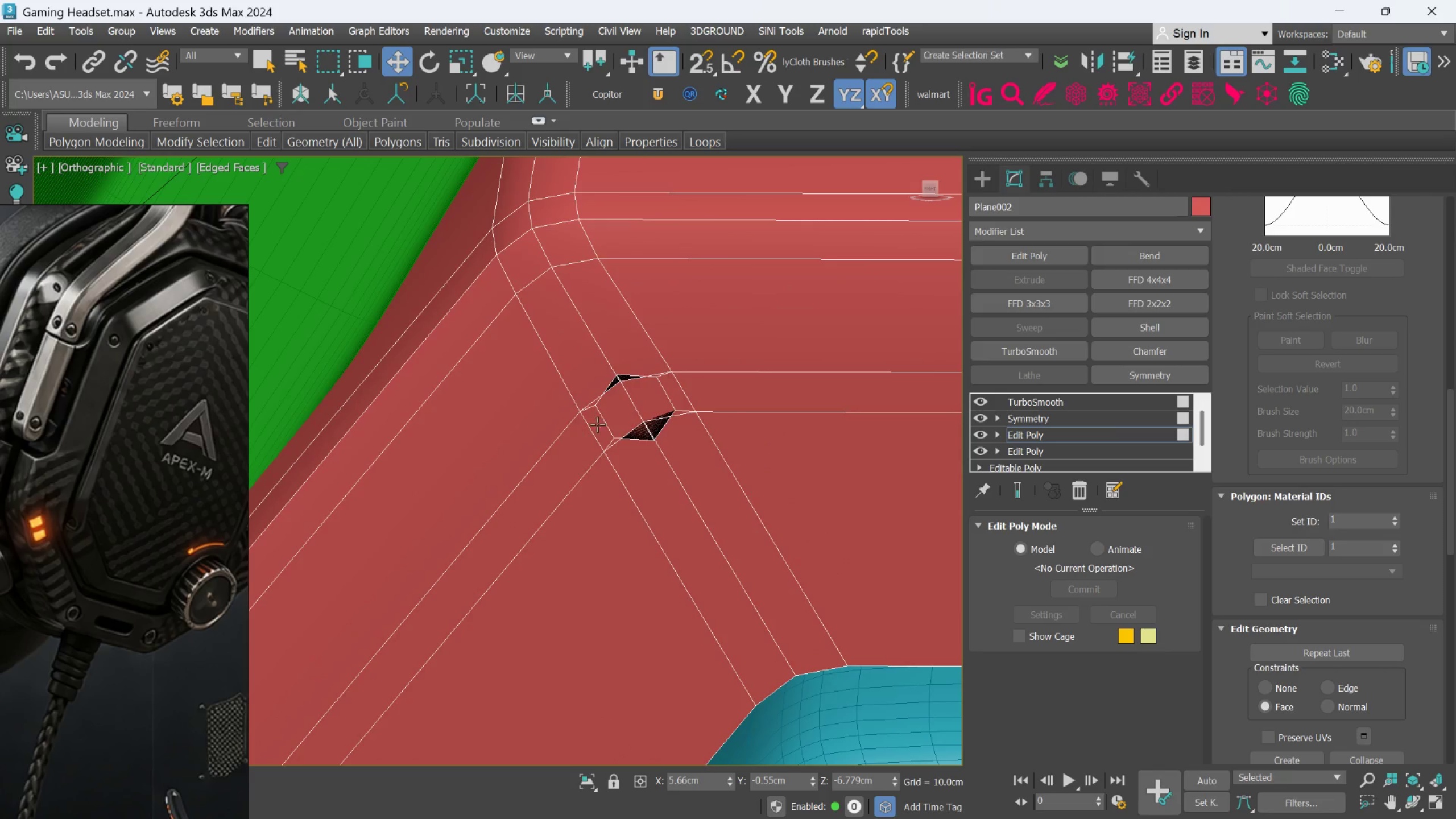 
left_click([627, 409])
 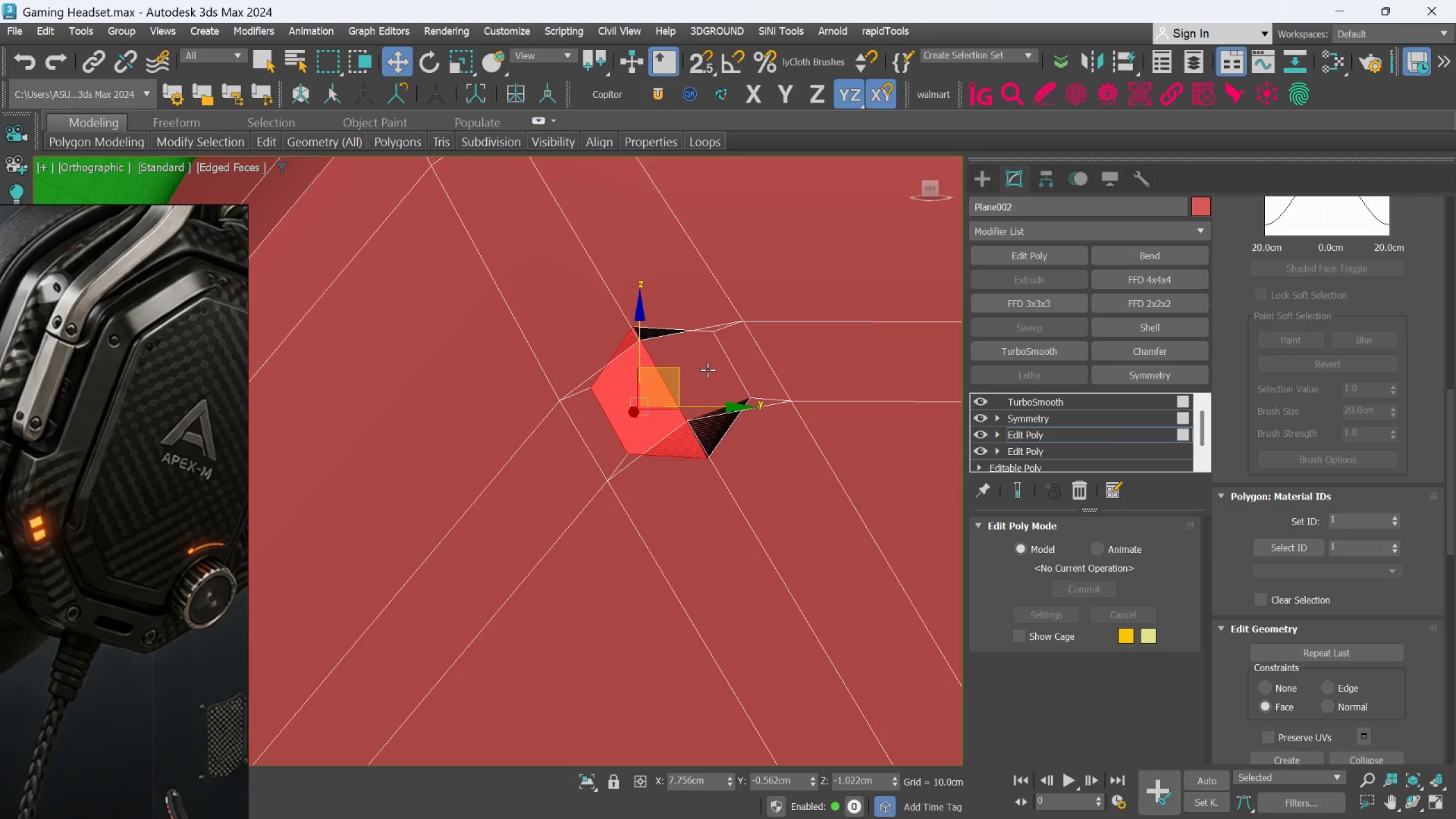 
scroll: coordinate [602, 421], scroll_direction: up, amount: 2.0
 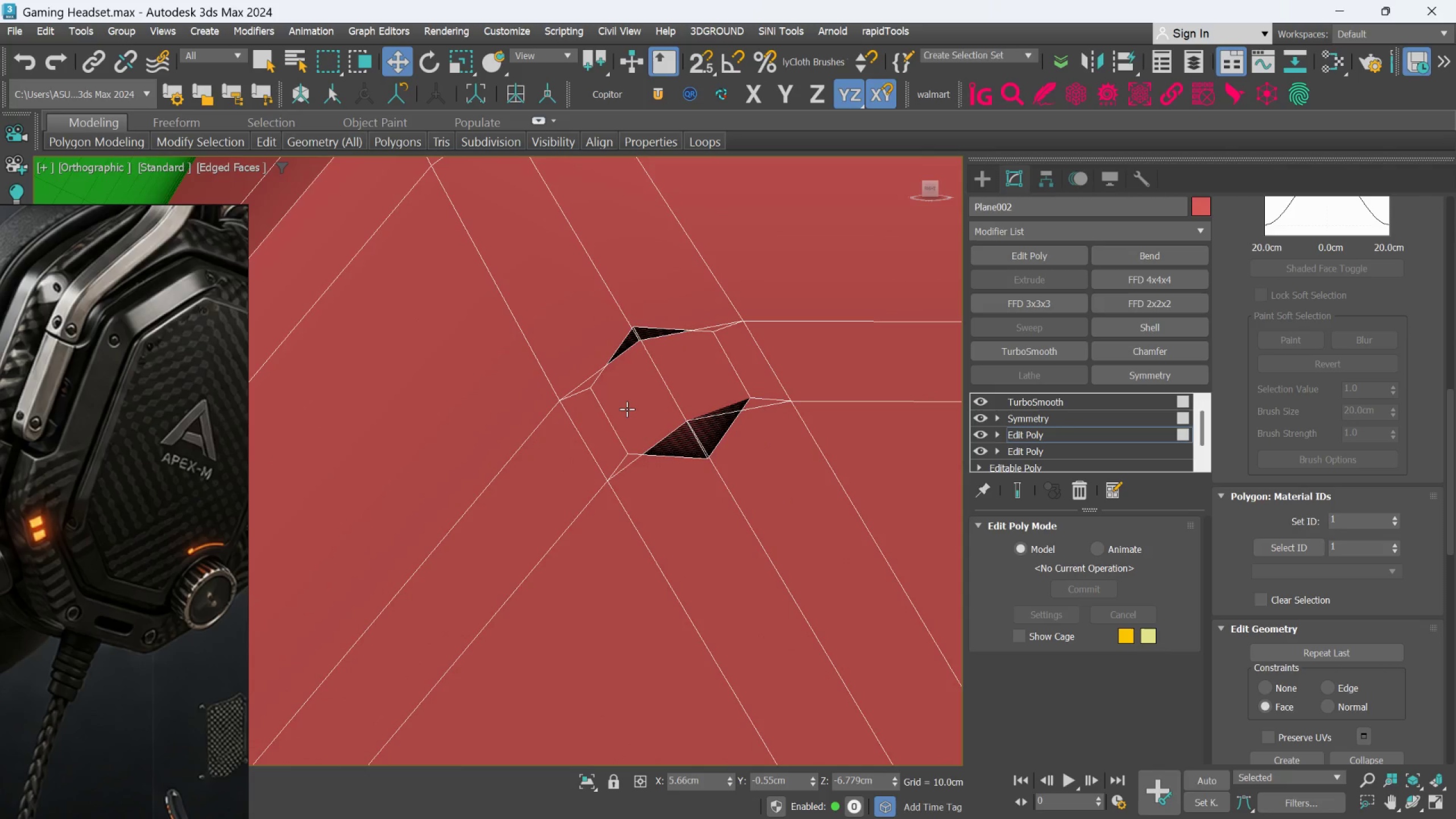 
hold_key(key=ControlLeft, duration=0.56)
left_click([708, 370])
 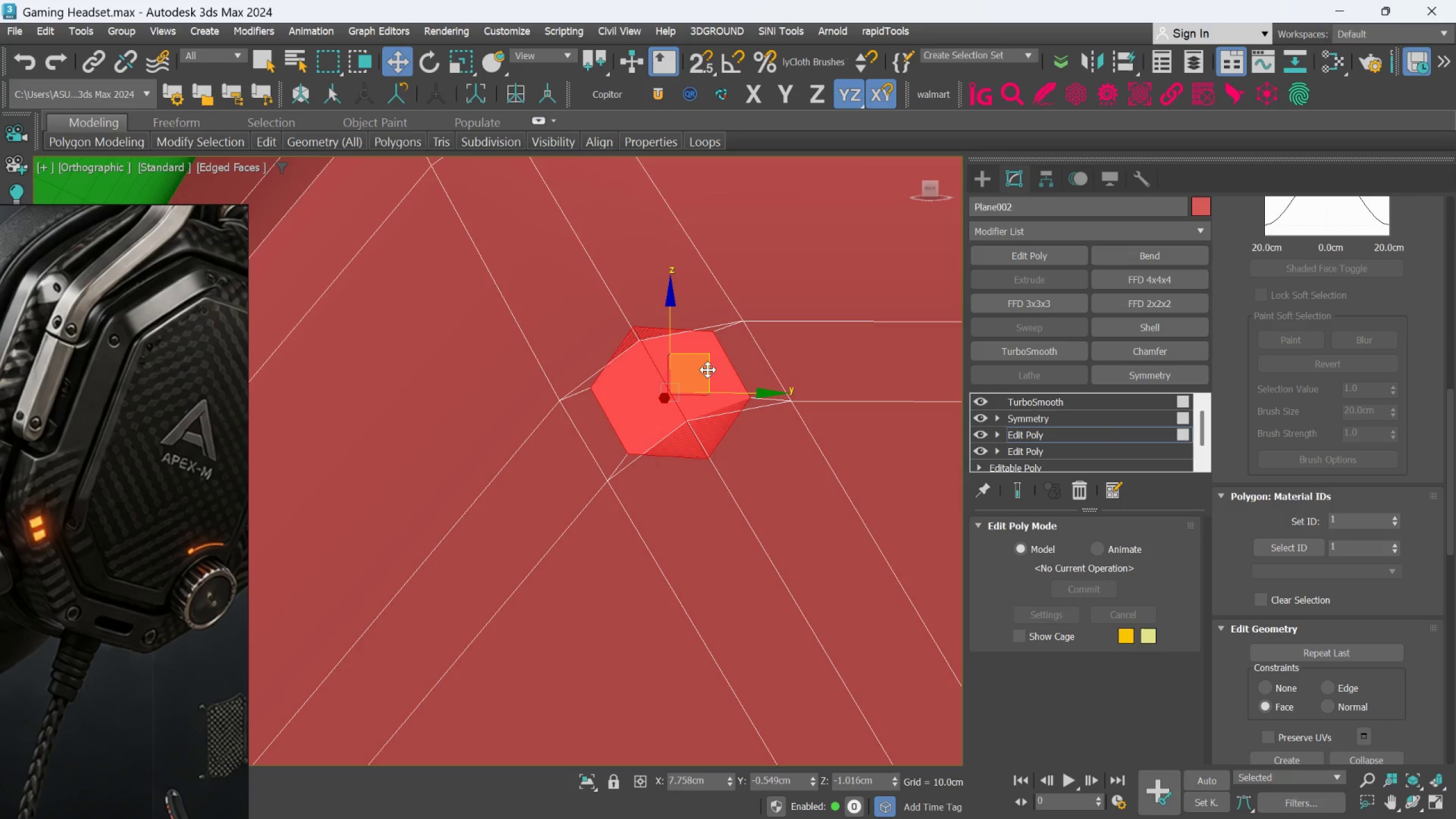 
key(R)
 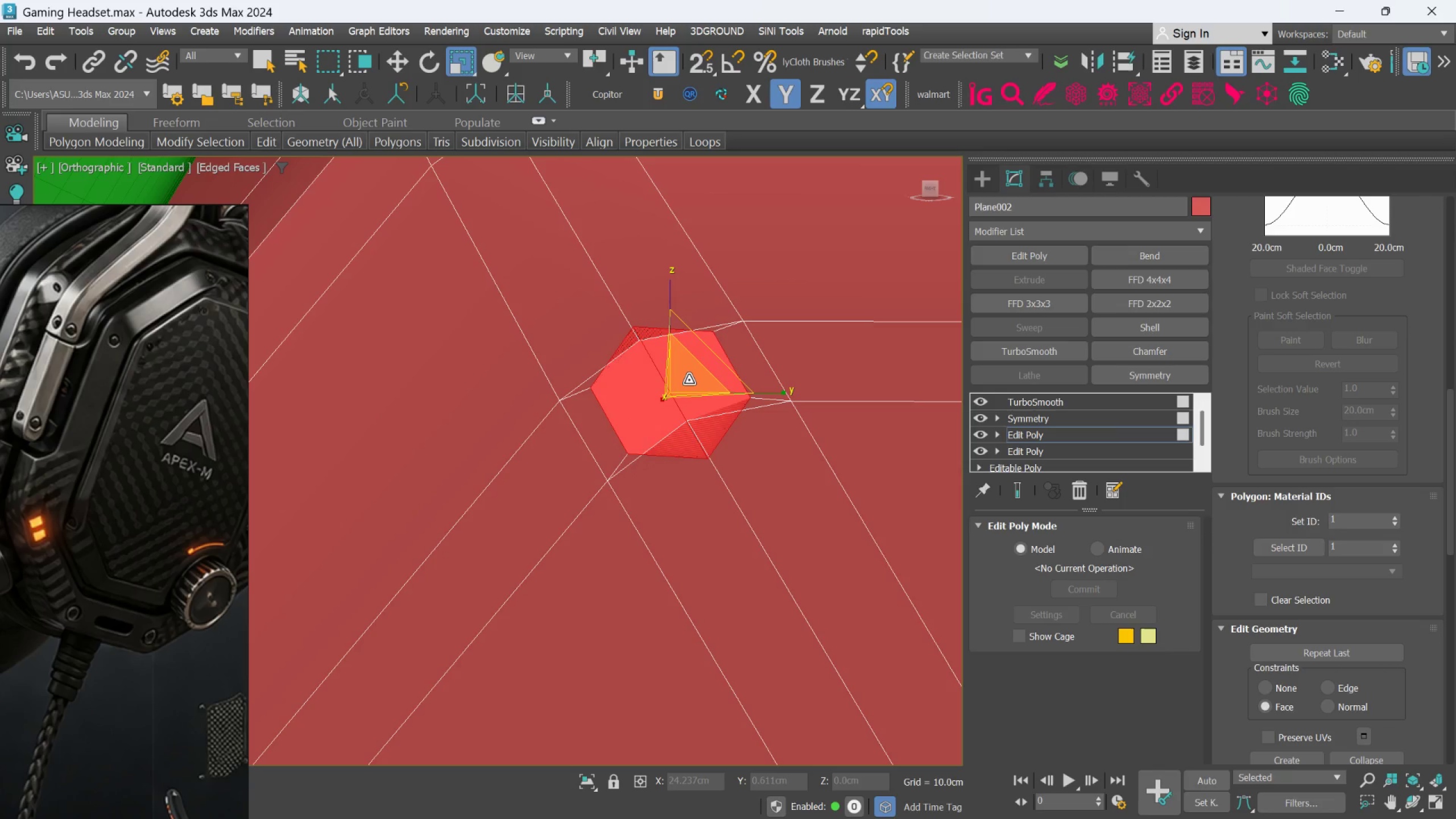 
left_click_drag(start_coordinate=[689, 380], to_coordinate=[686, 413])
 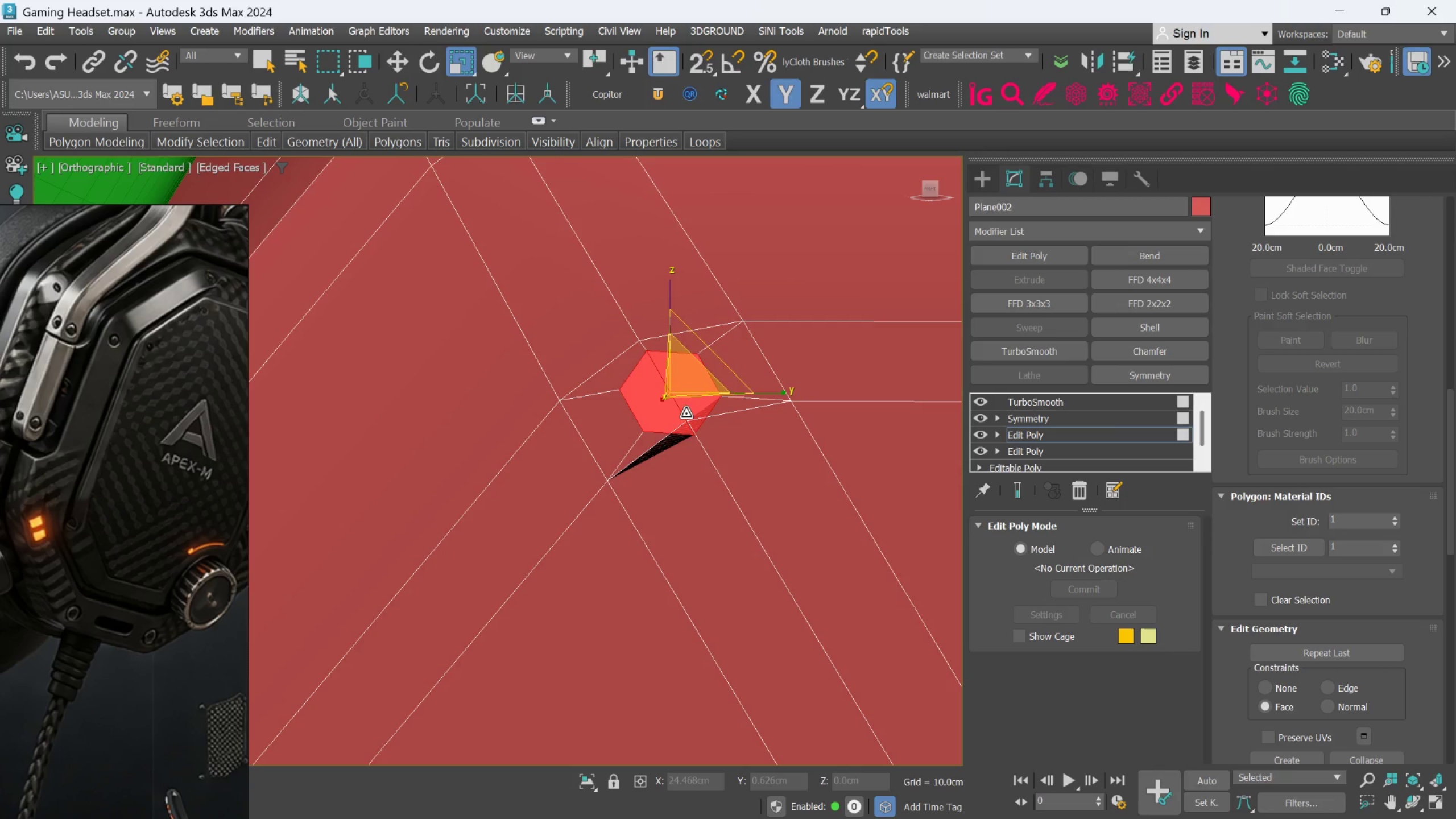 
key(W)
 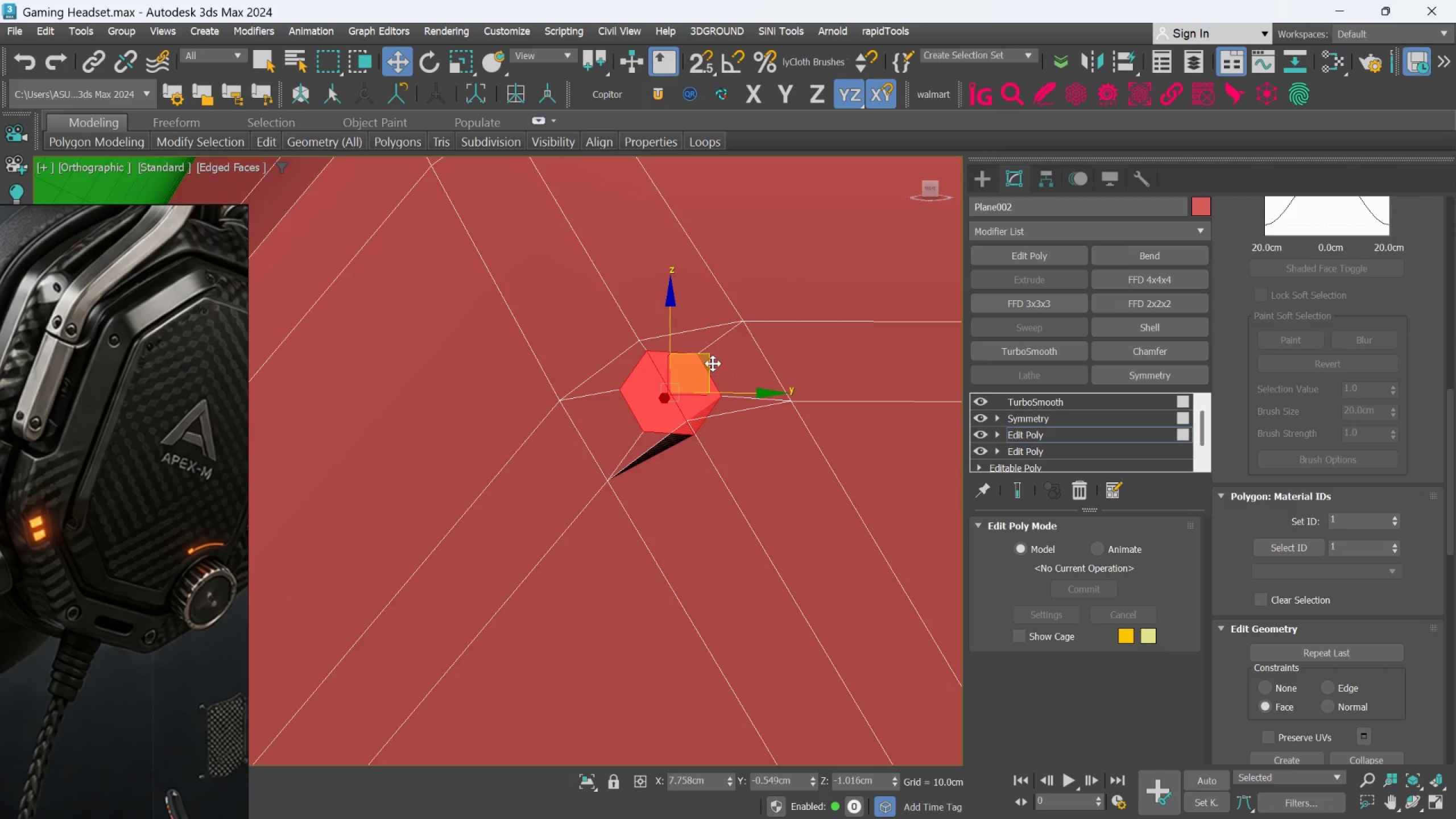 
left_click_drag(start_coordinate=[709, 363], to_coordinate=[700, 354])
 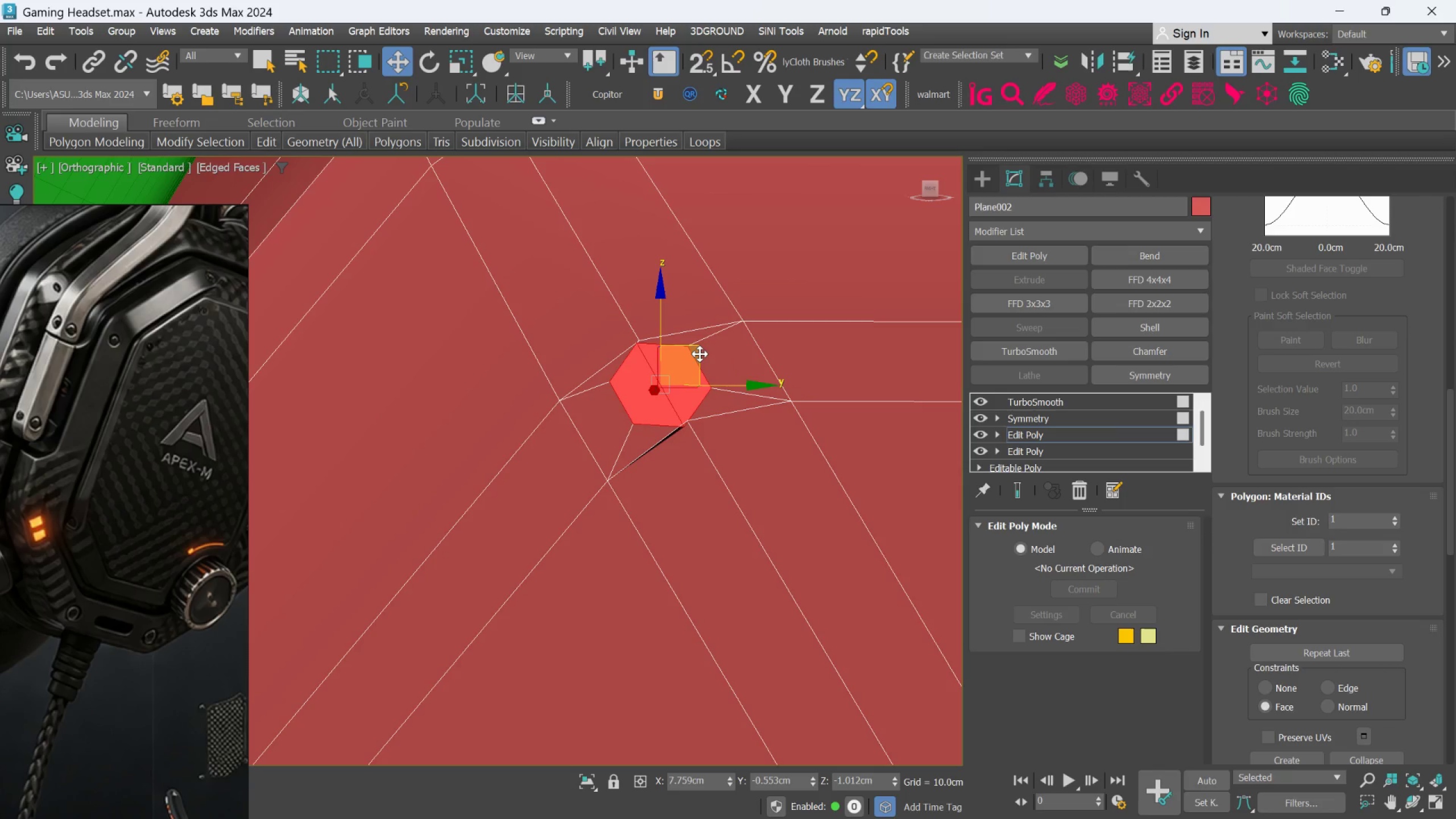 
key(R)
 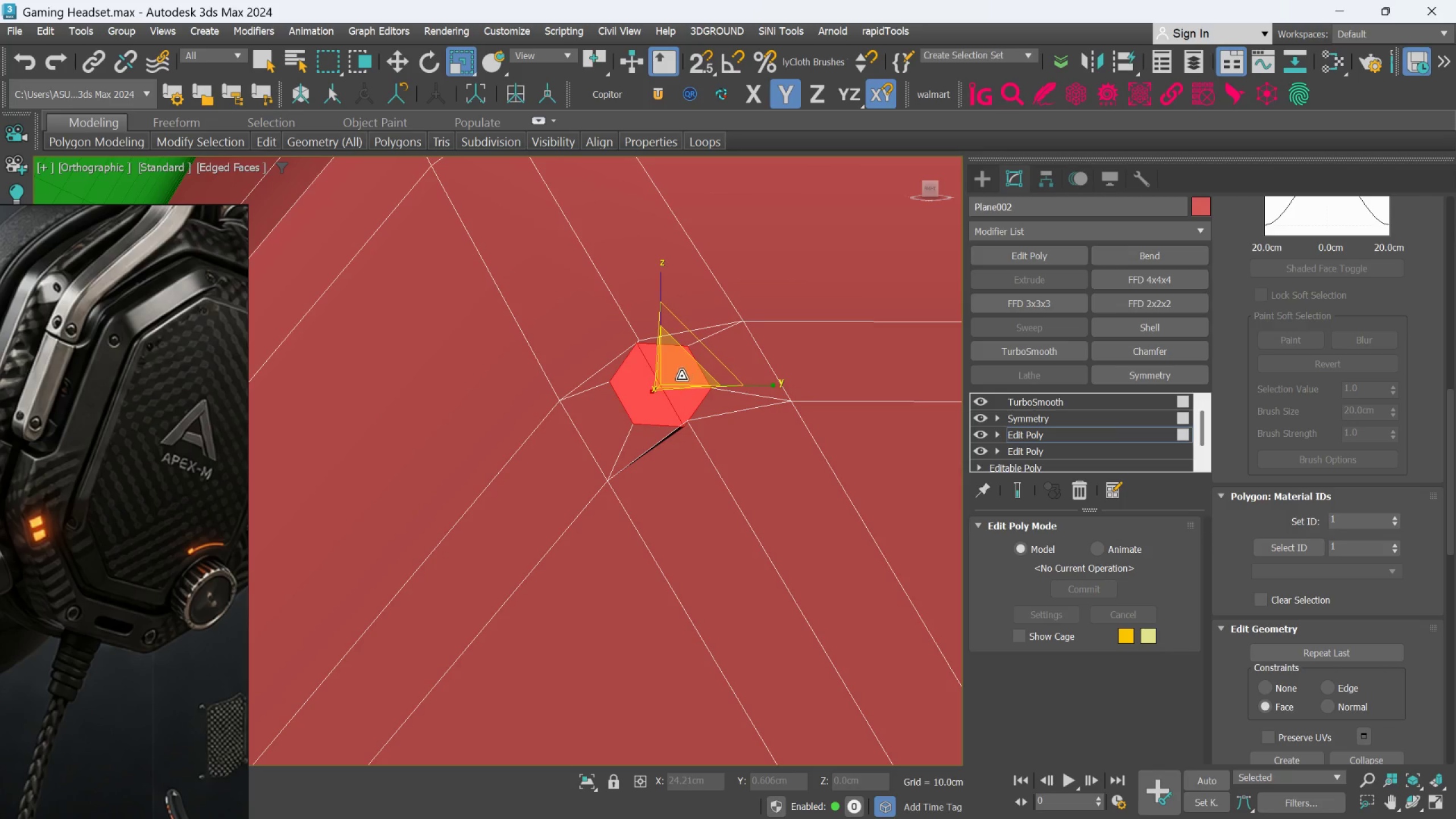 
left_click_drag(start_coordinate=[681, 376], to_coordinate=[679, 382])
 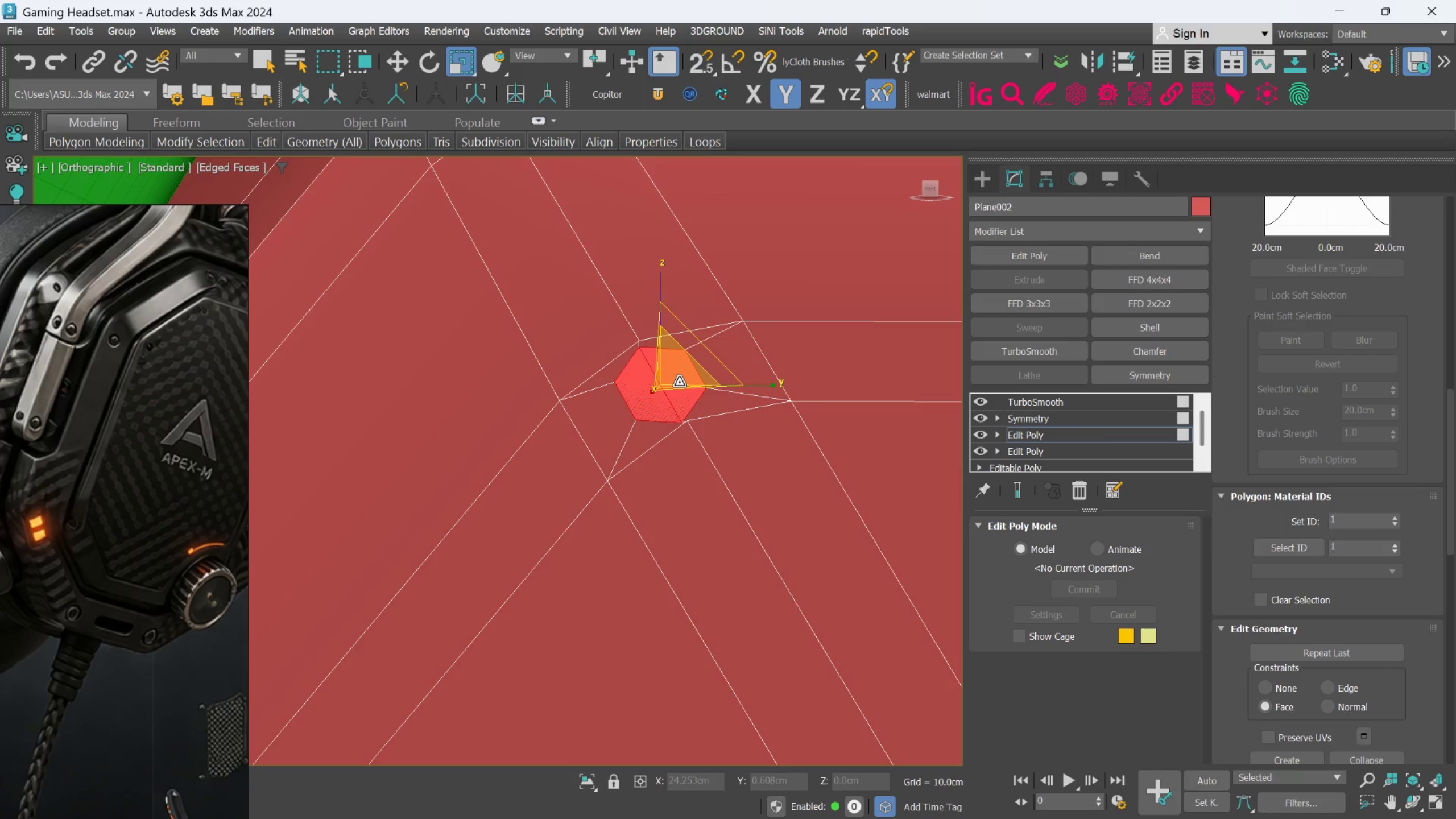 
scroll: coordinate [679, 382], scroll_direction: up, amount: 1.0
 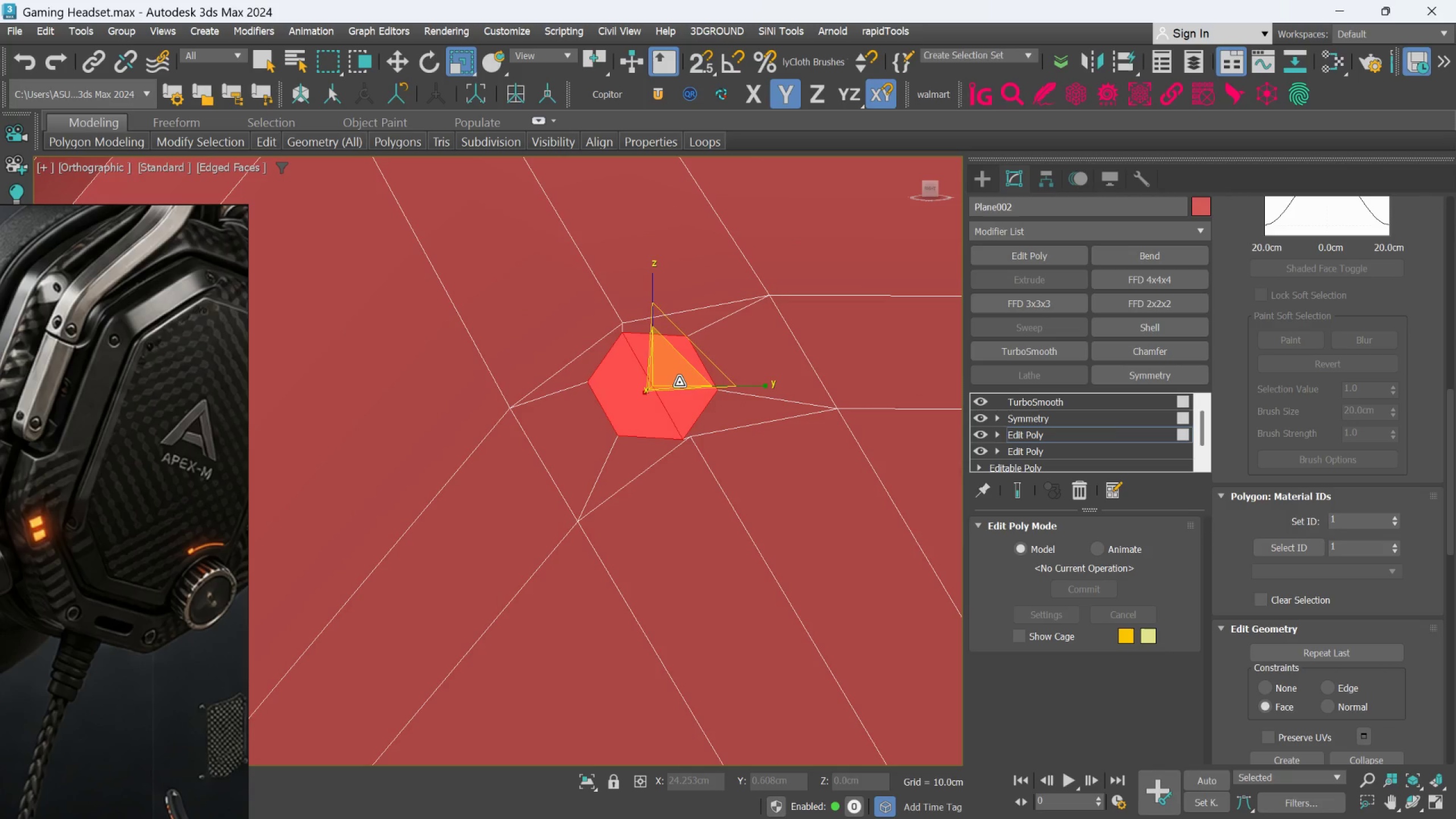 
left_click_drag(start_coordinate=[679, 382], to_coordinate=[679, 390])
 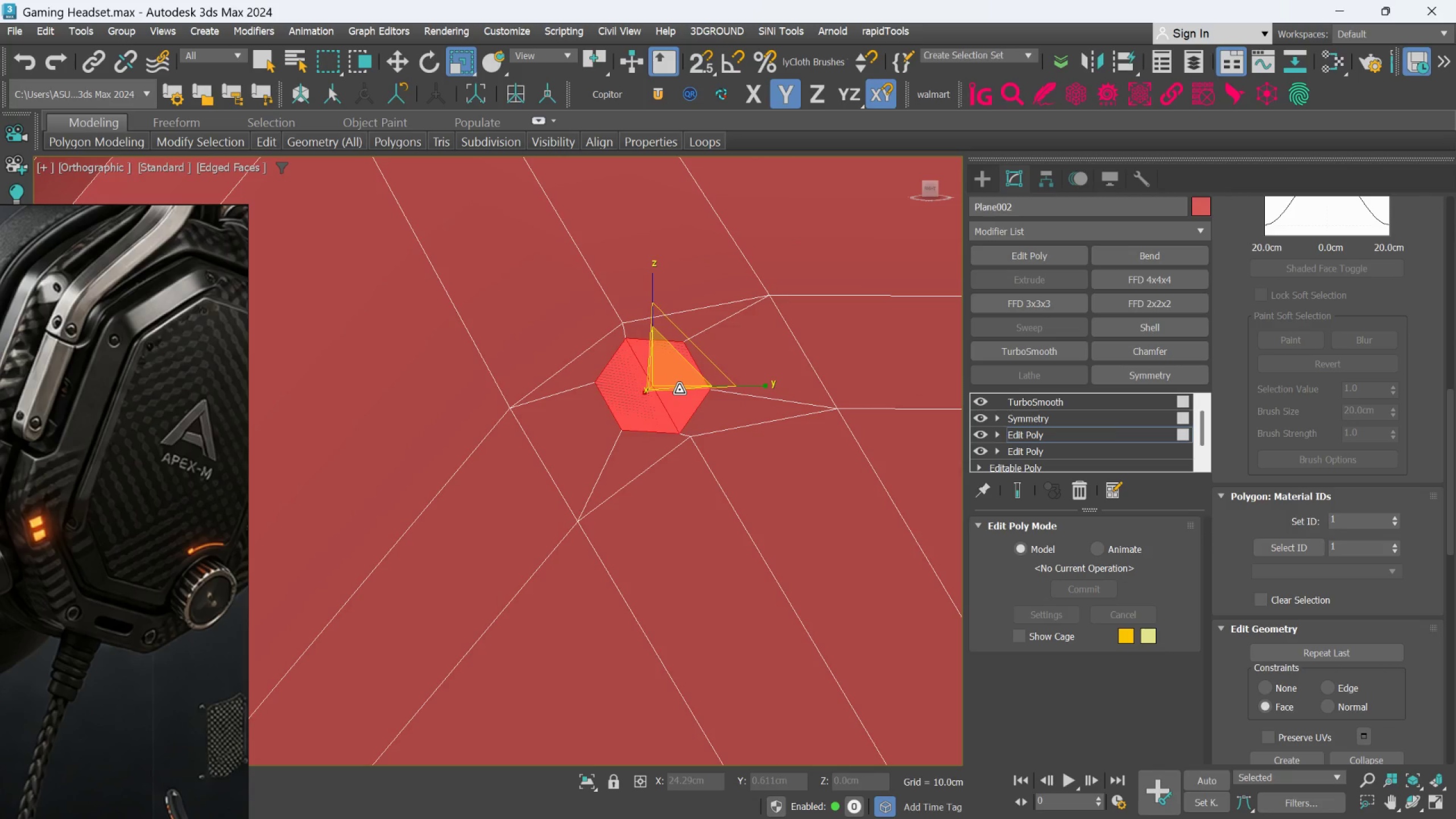 
key(W)
 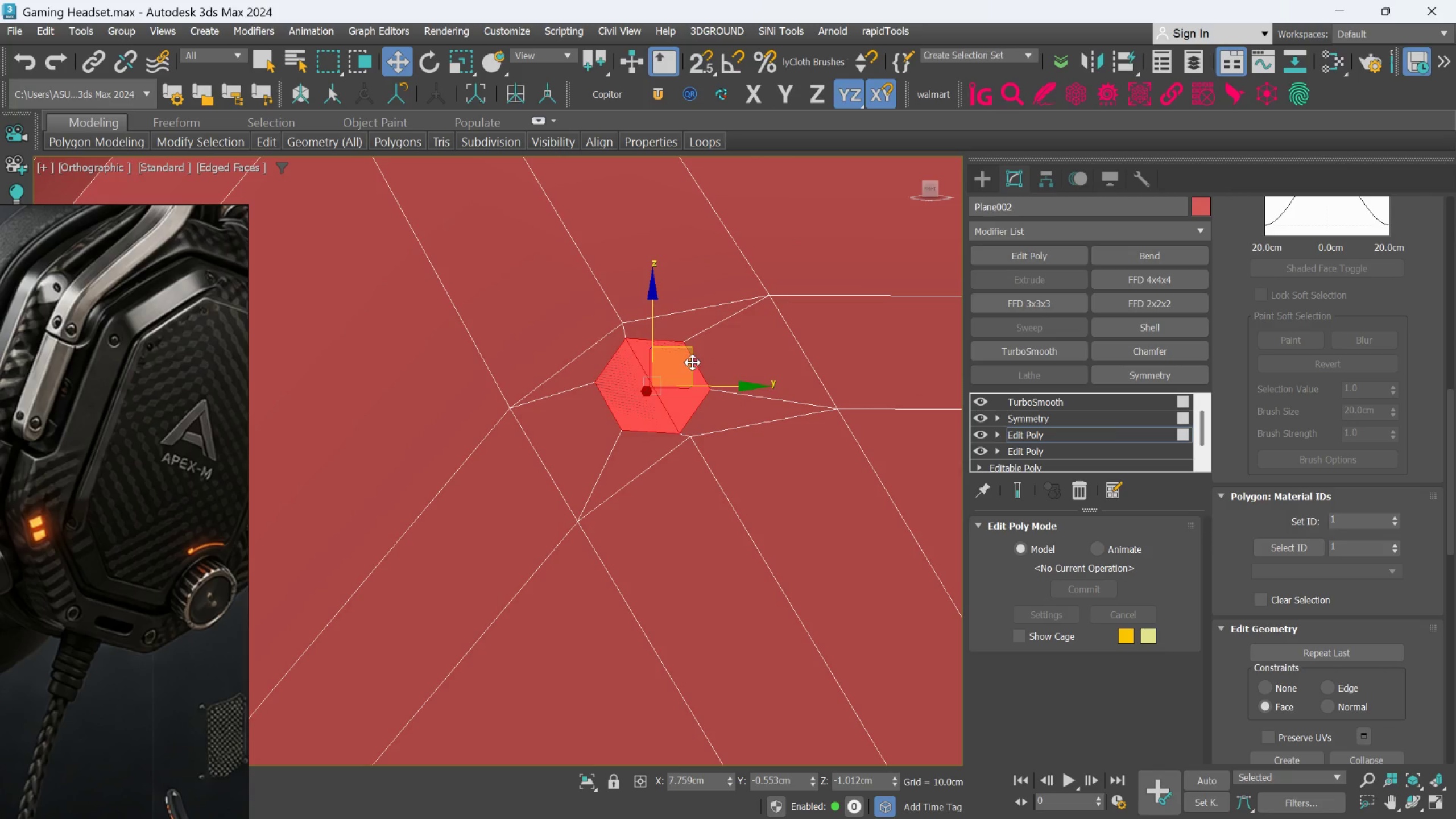 
left_click_drag(start_coordinate=[693, 357], to_coordinate=[693, 351])
 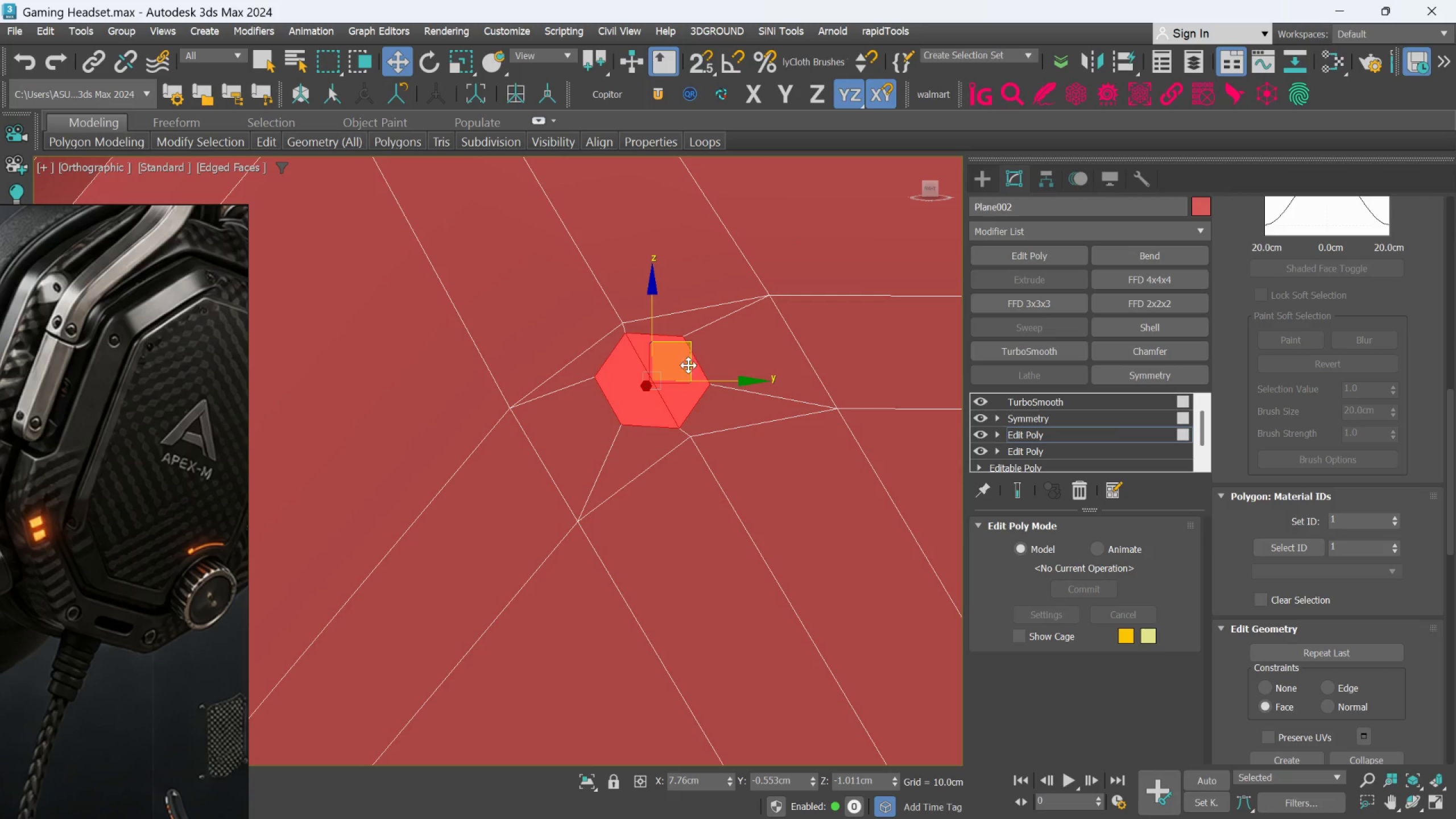 
scroll: coordinate [684, 460], scroll_direction: down, amount: 8.0
 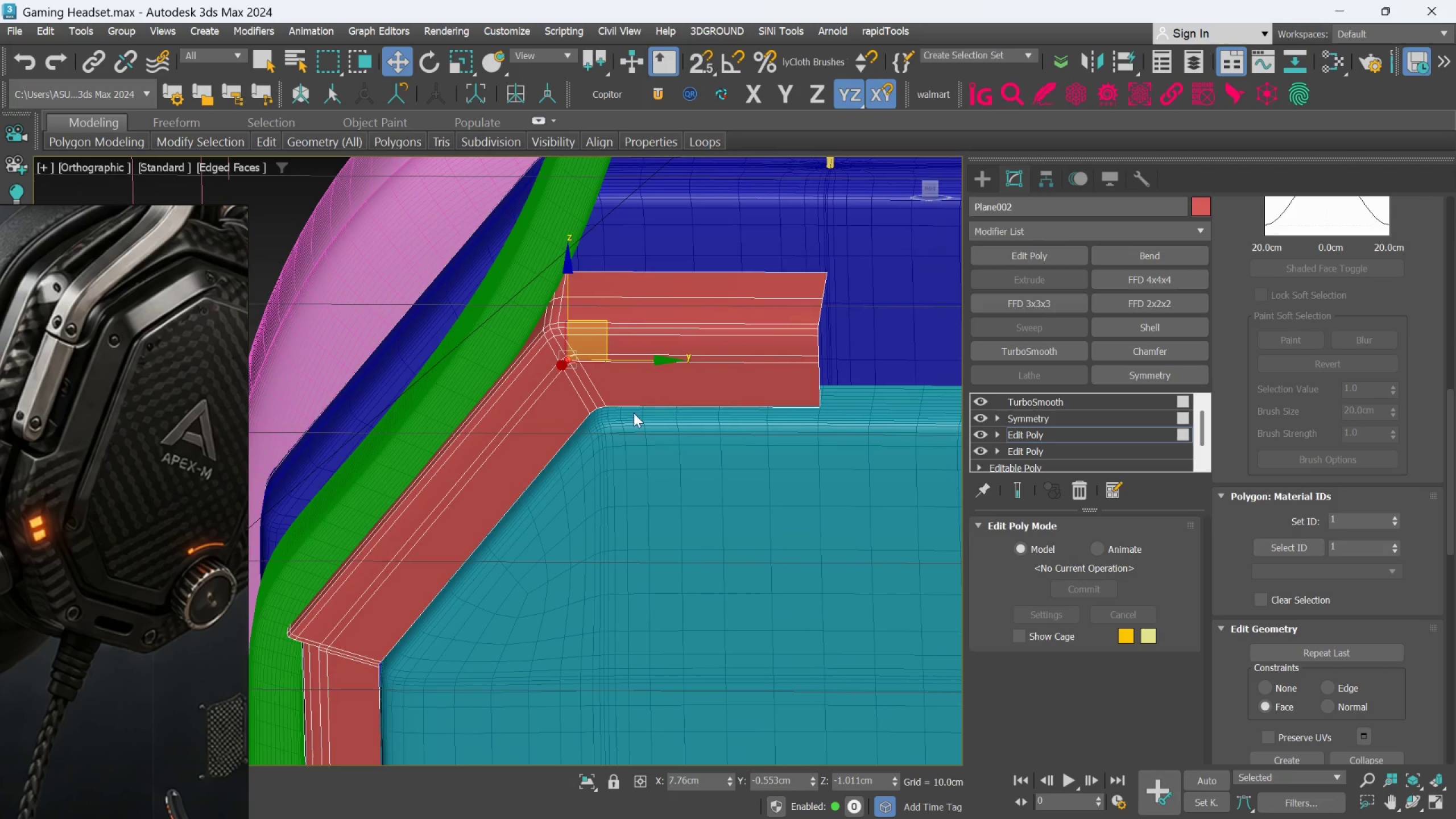 
scroll: coordinate [503, 351], scroll_direction: up, amount: 9.0
 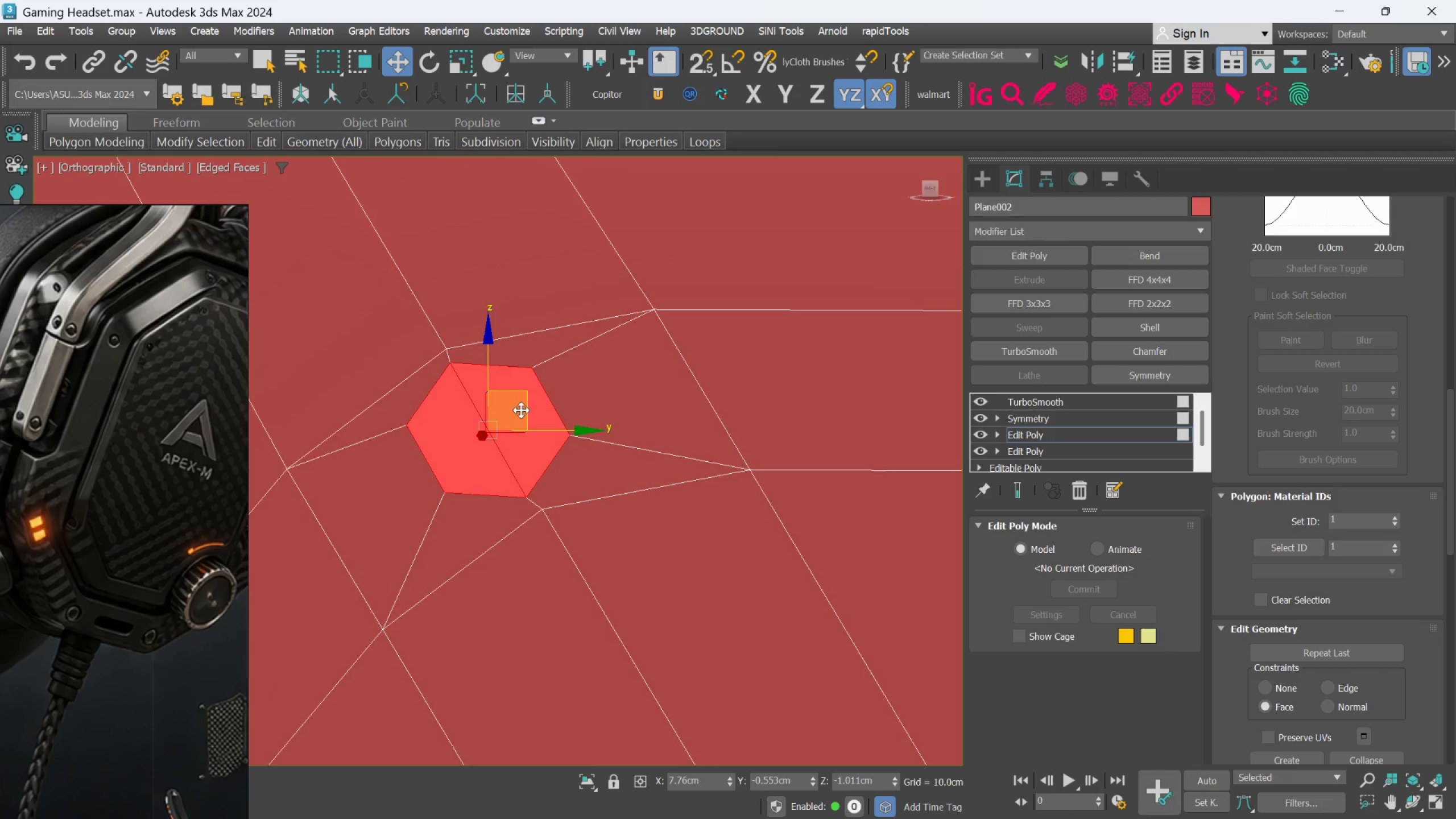 
scroll: coordinate [522, 408], scroll_direction: down, amount: 2.0
 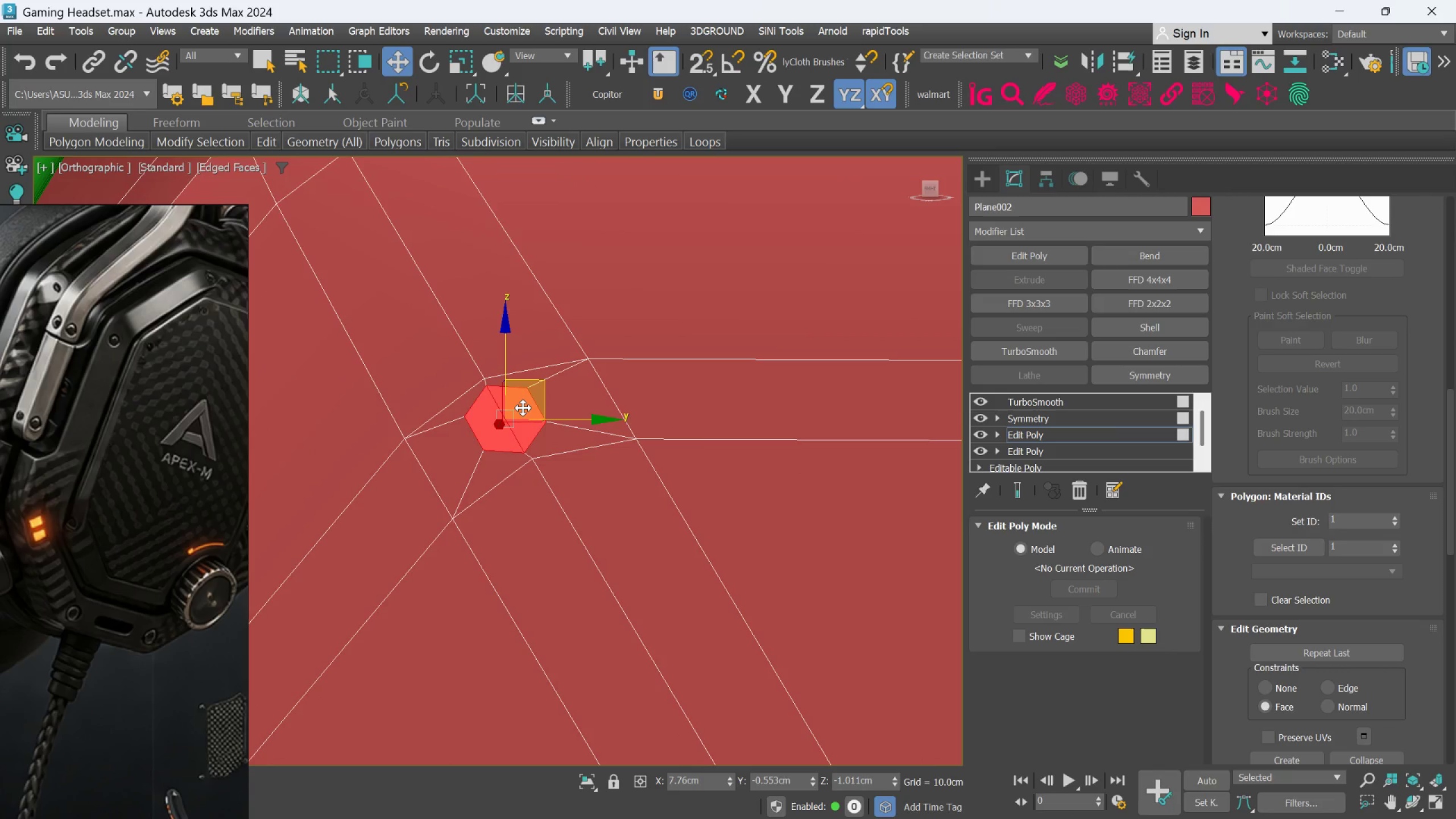 
scroll: coordinate [523, 408], scroll_direction: up, amount: 2.0
 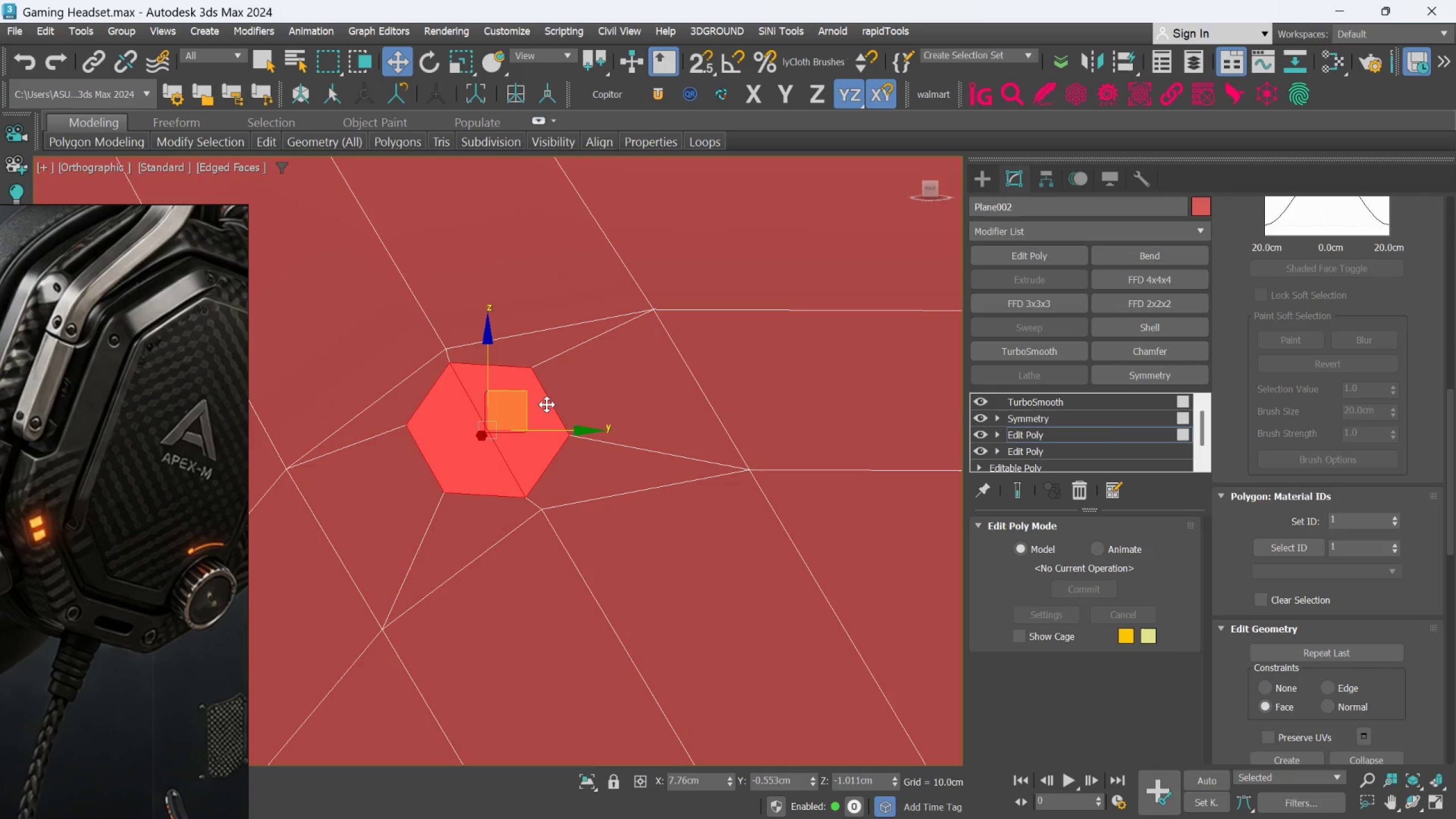 
hold_key(key=AltLeft, duration=0.52)
 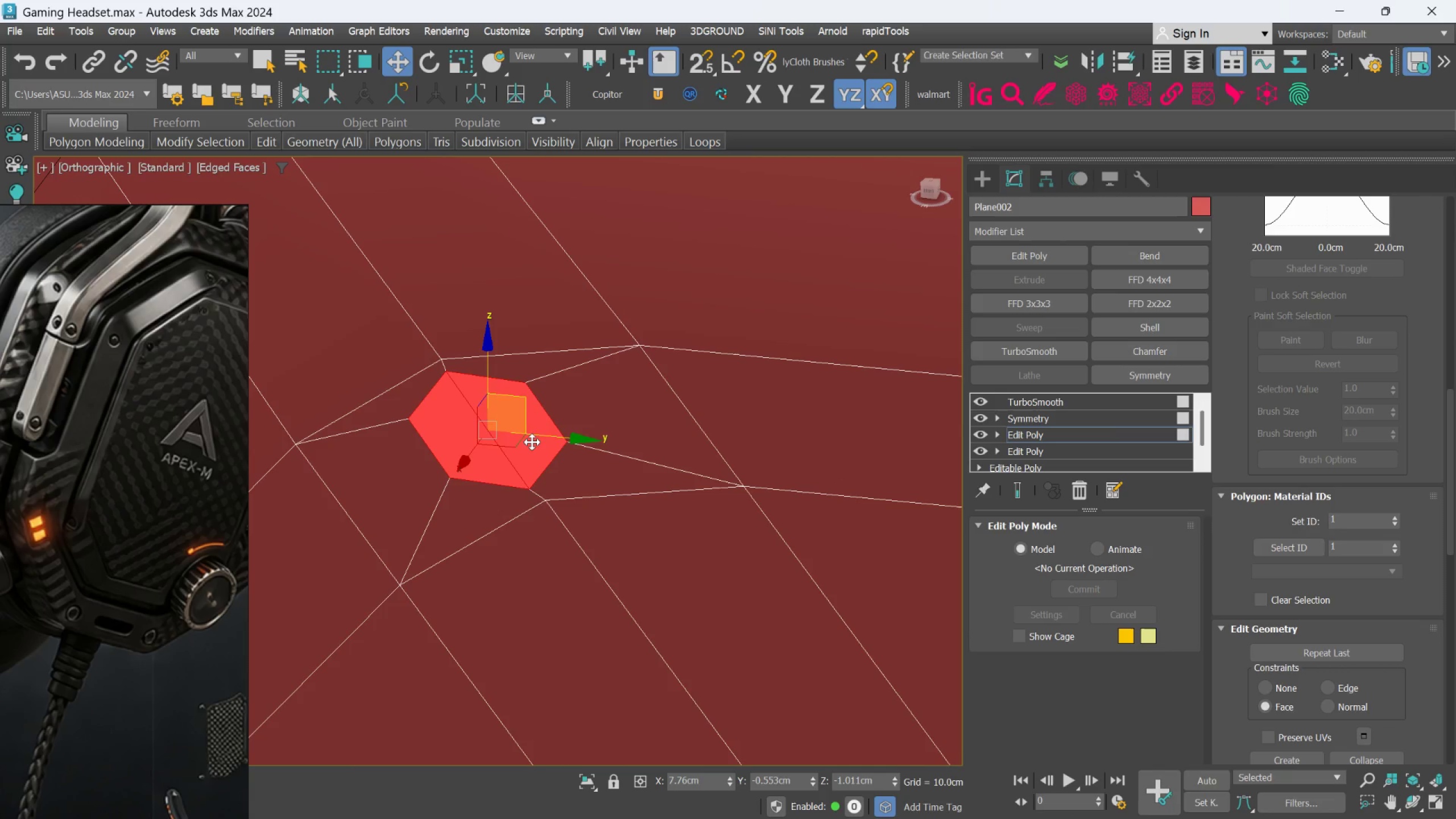 
hold_key(key=AltLeft, duration=0.61)
 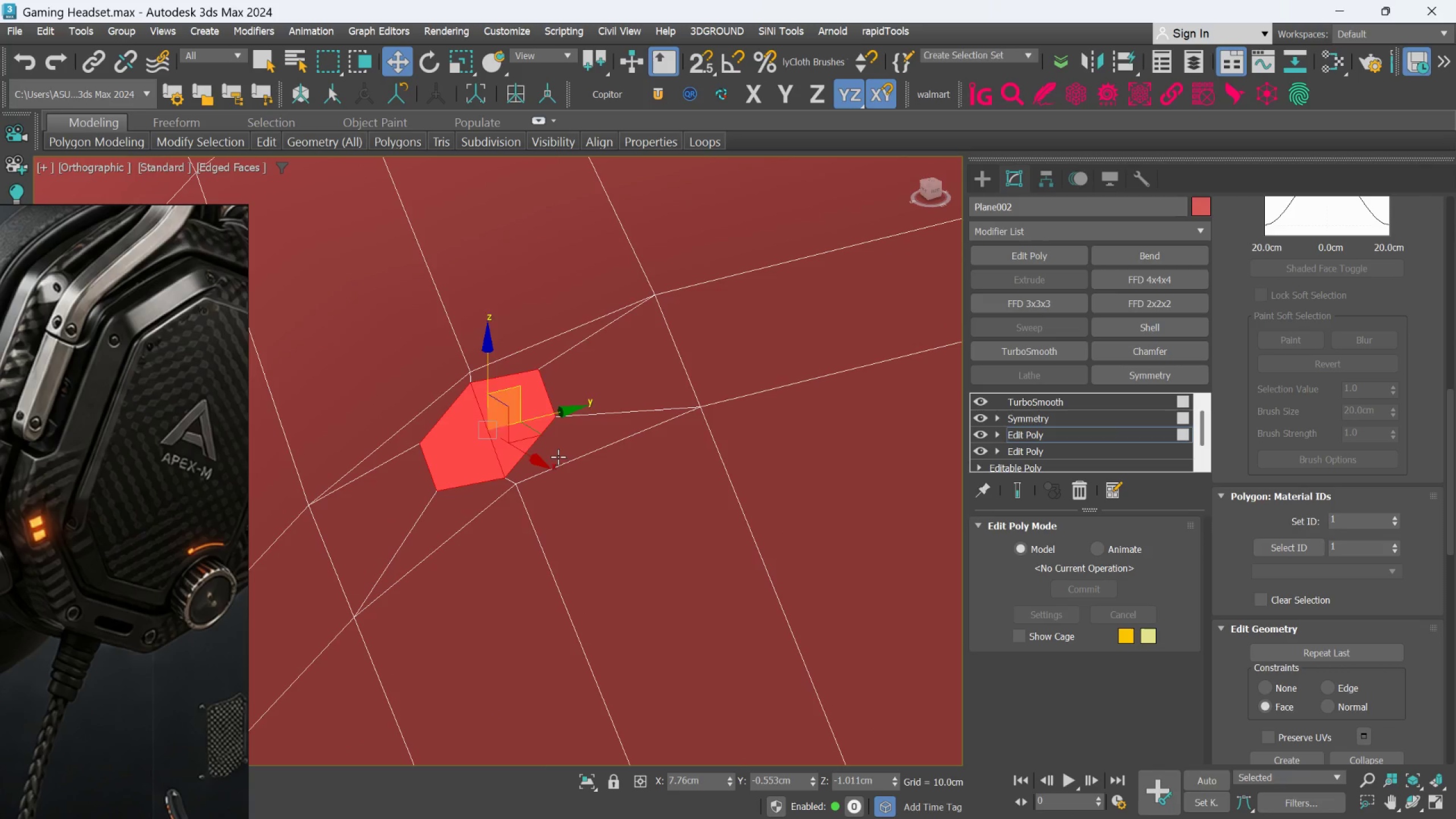 
hold_key(key=ShiftLeft, duration=1.5)
left_click_drag(start_coordinate=[539, 459], to_coordinate=[518, 441])
 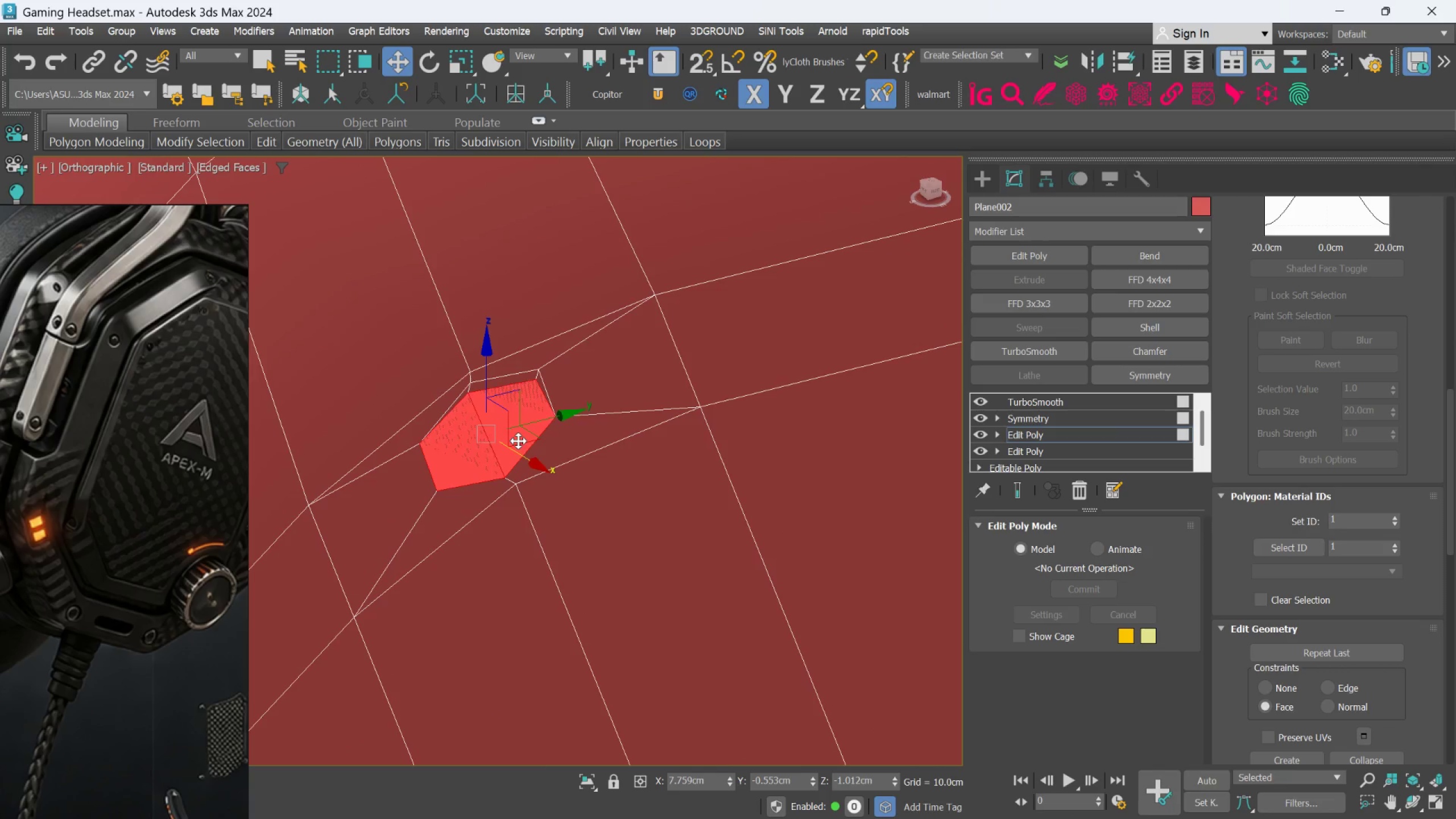 
key(Shift+ShiftLeft)
 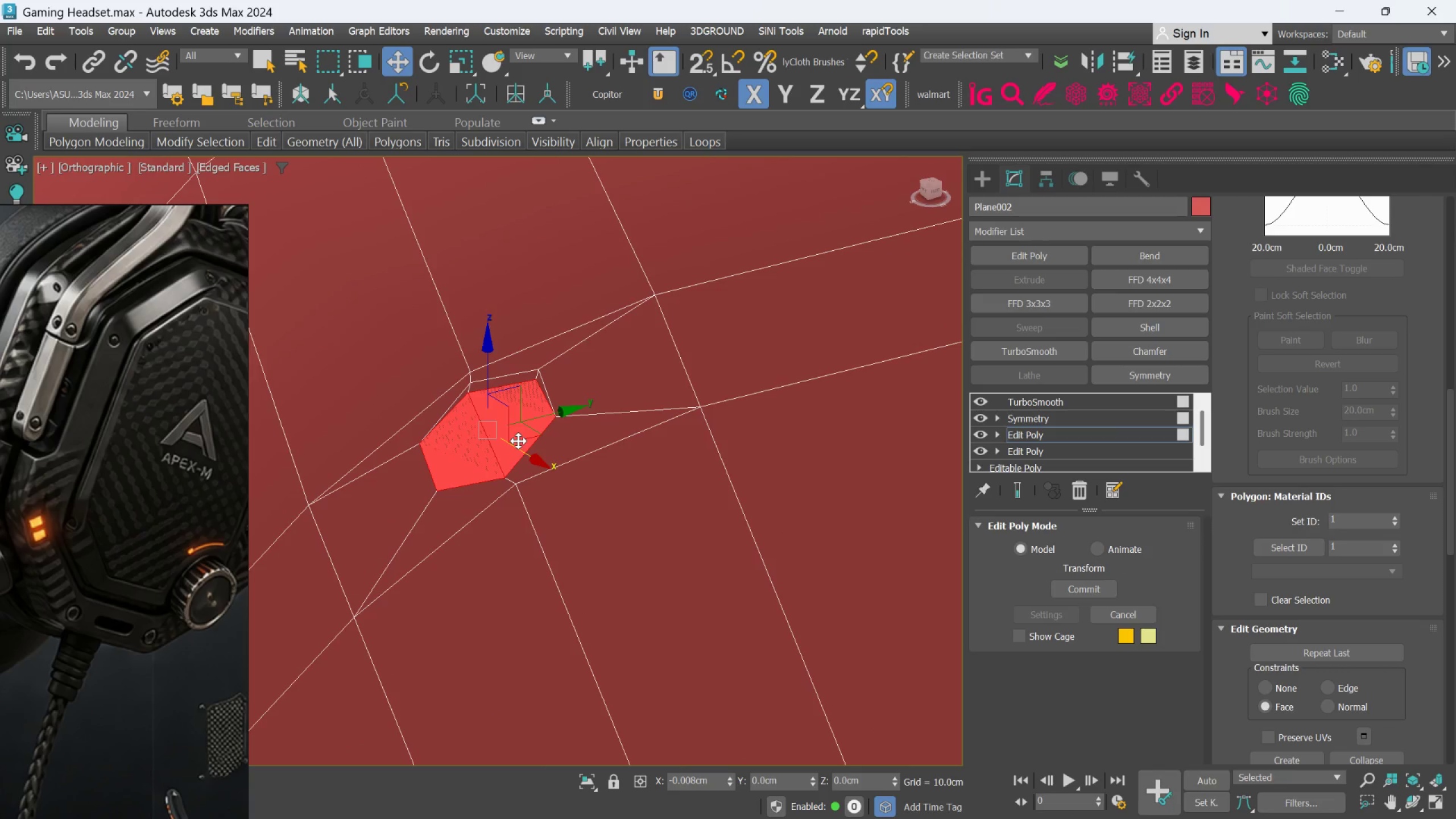 
key(Shift+ShiftLeft)
 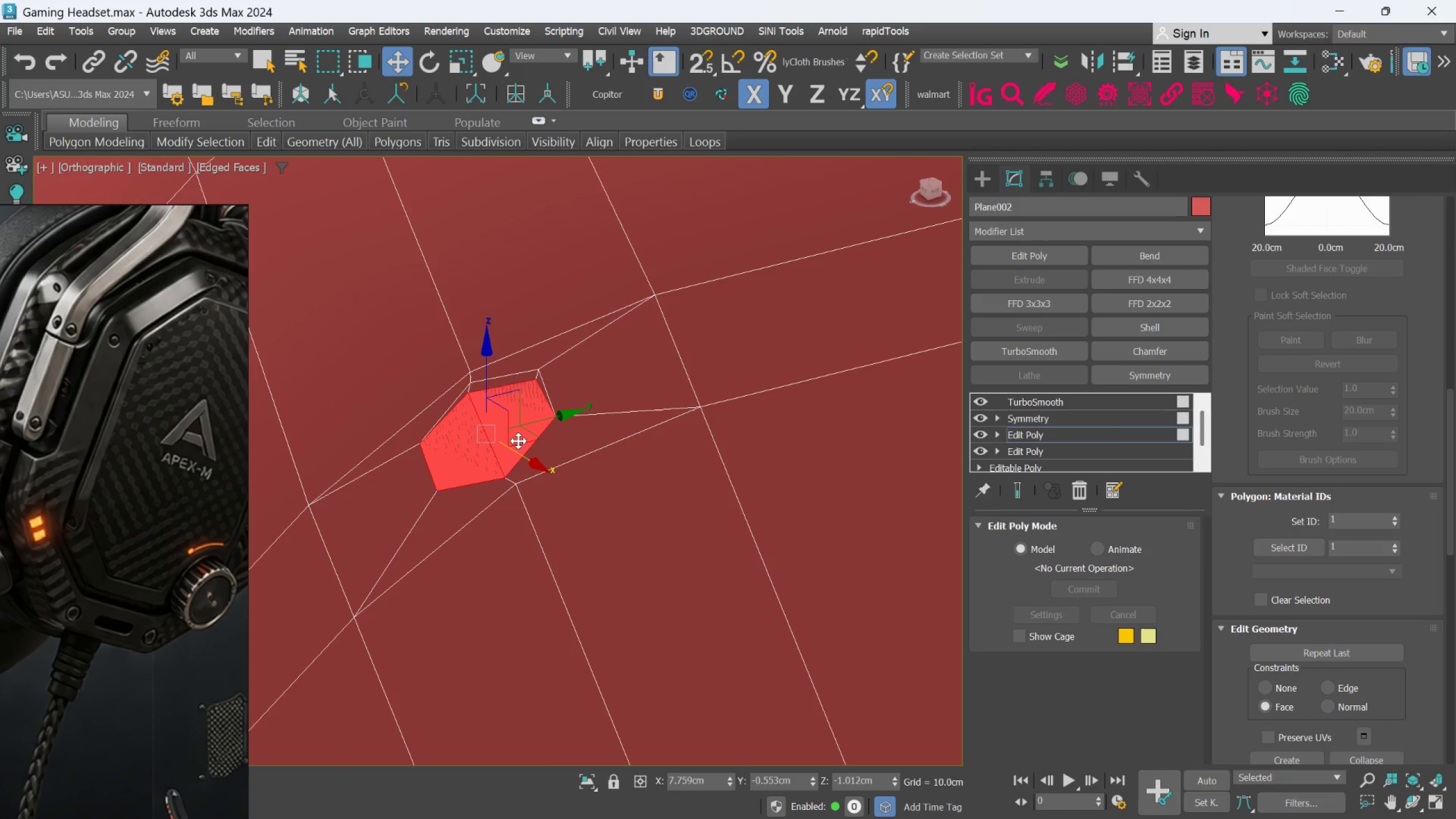 
key(Control+Z)
 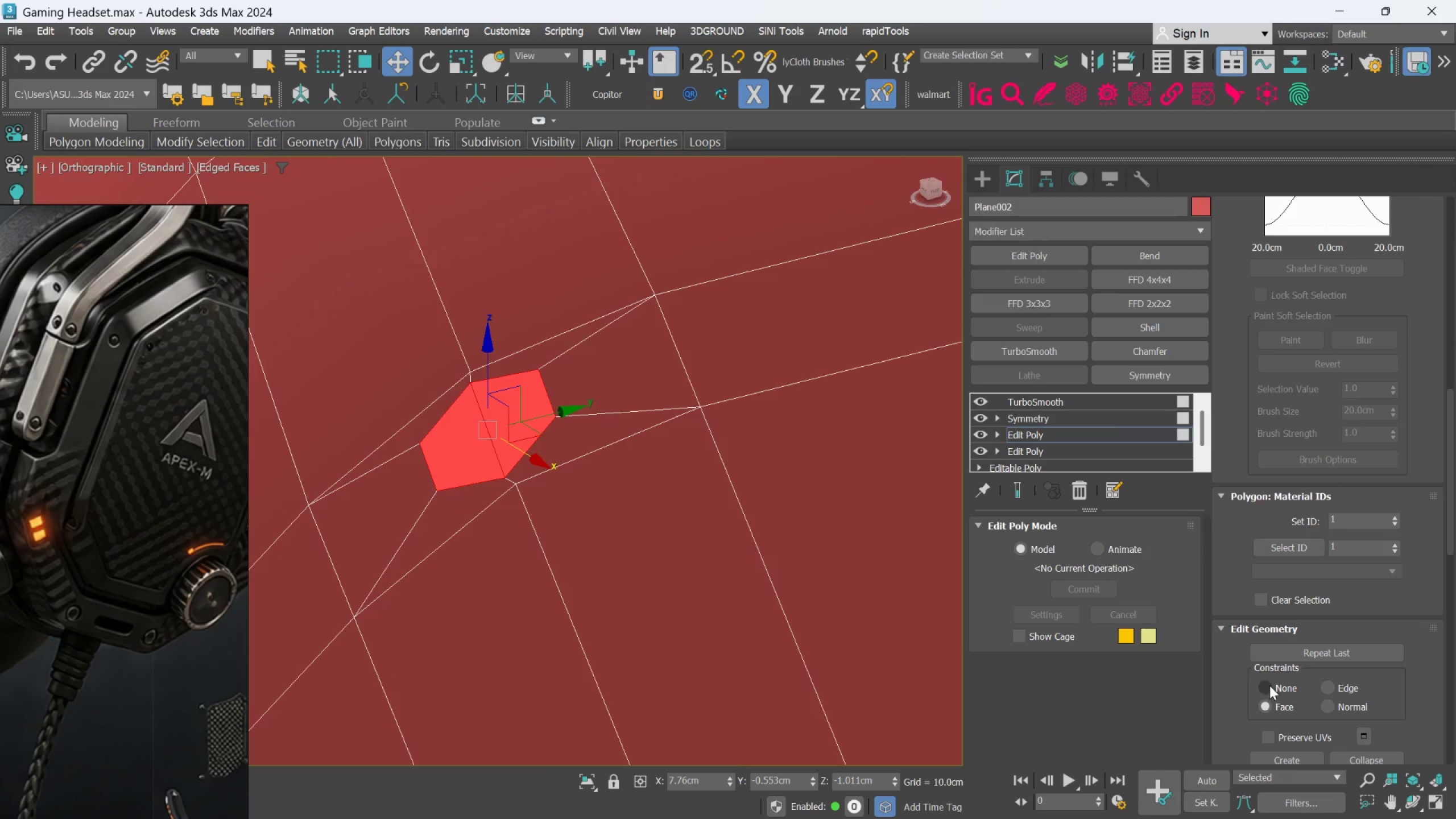 
left_click([1265, 684])
 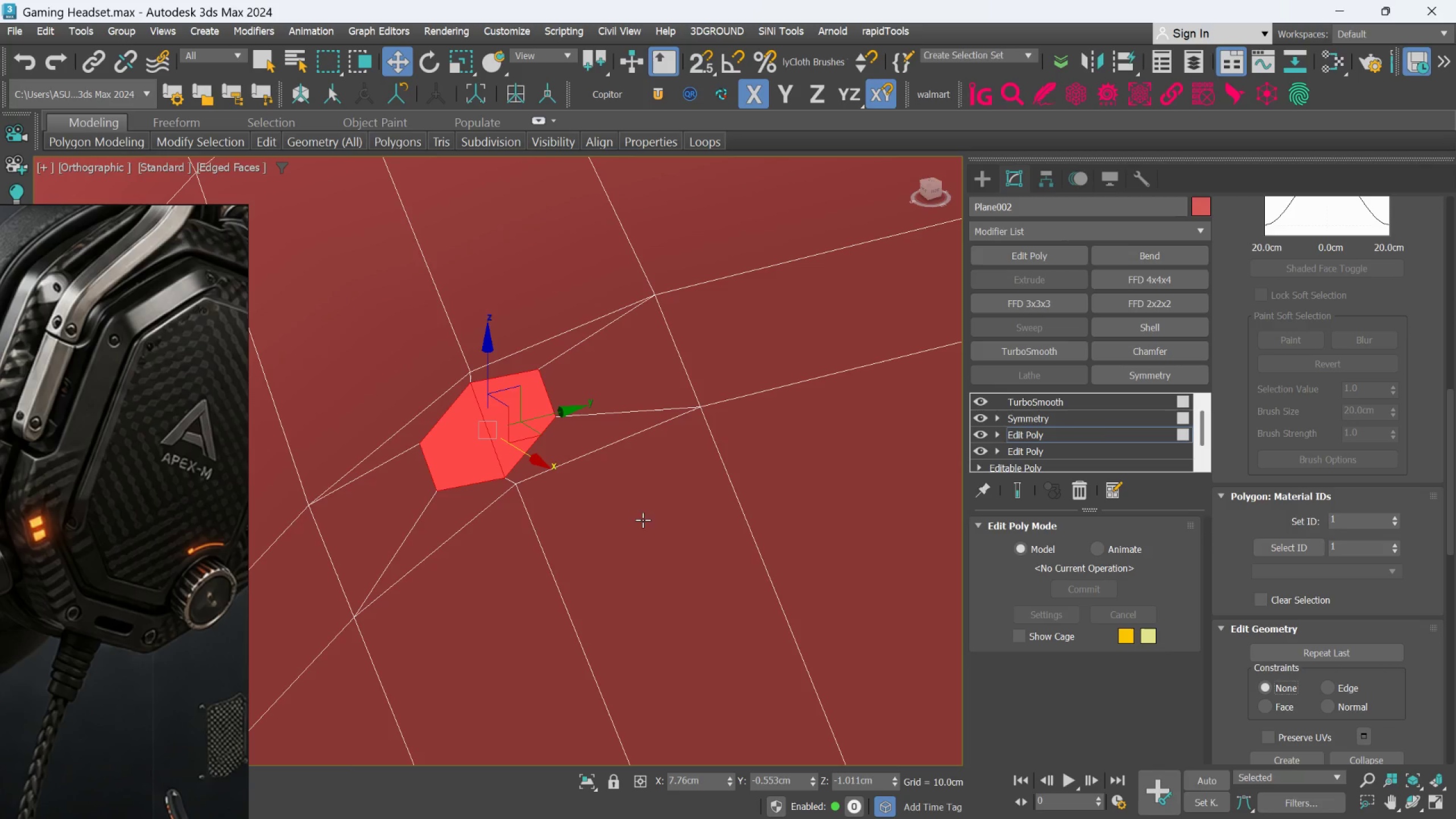 
hold_key(key=ShiftLeft, duration=1.5)
left_click_drag(start_coordinate=[539, 464], to_coordinate=[507, 428])
 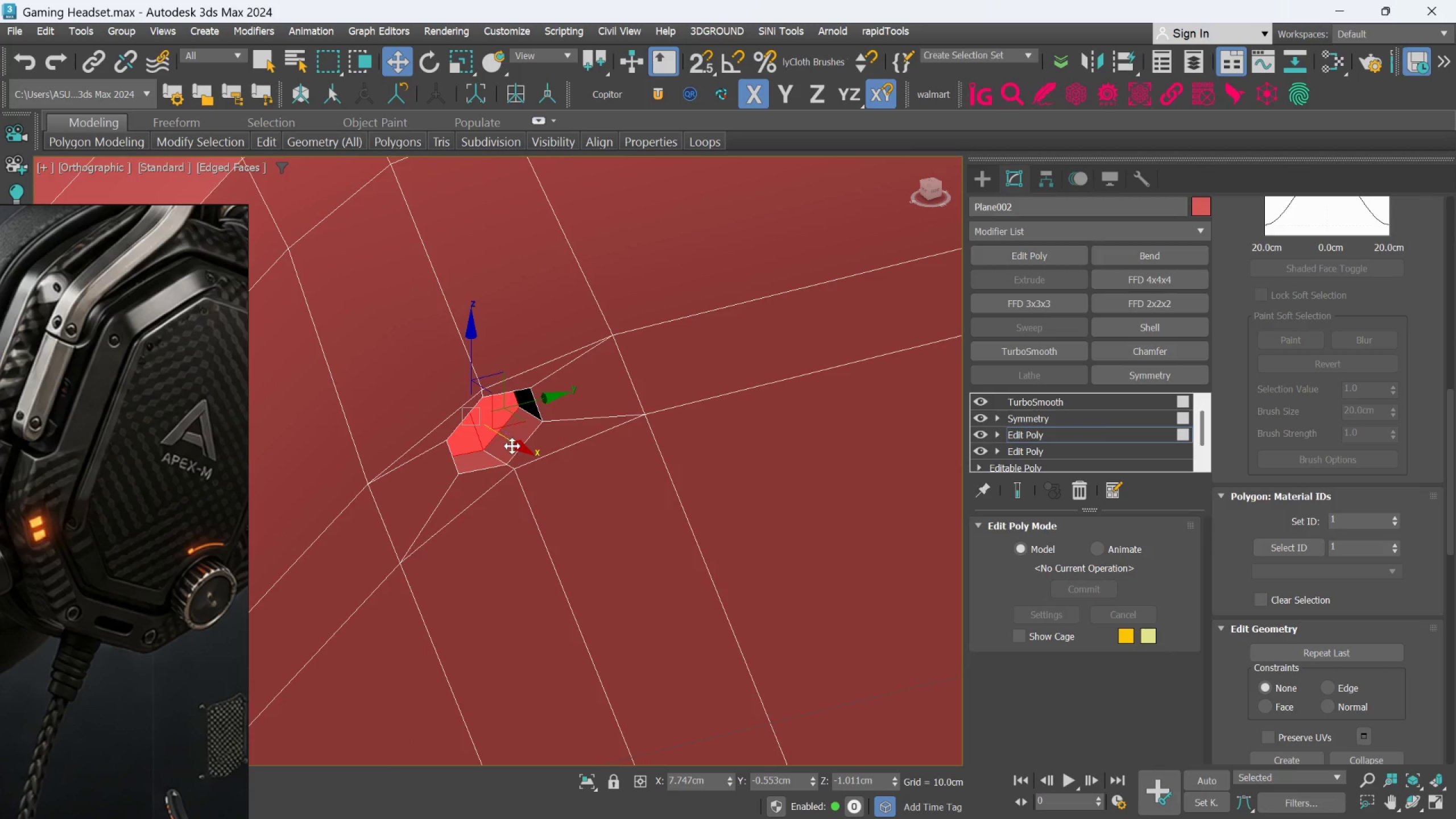 
hold_key(key=ShiftLeft, duration=1.52)
 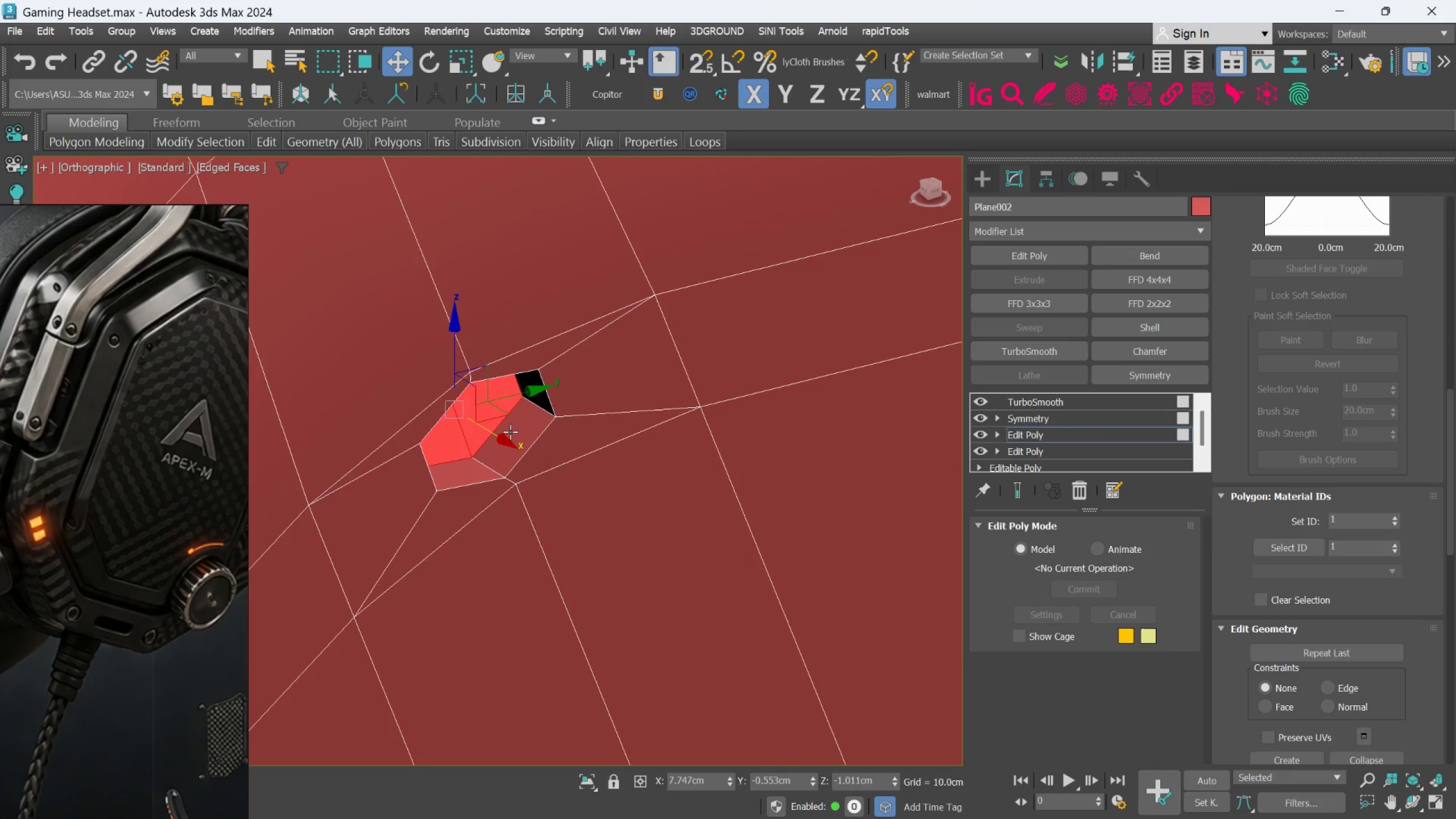 
hold_key(key=ShiftLeft, duration=0.34)
 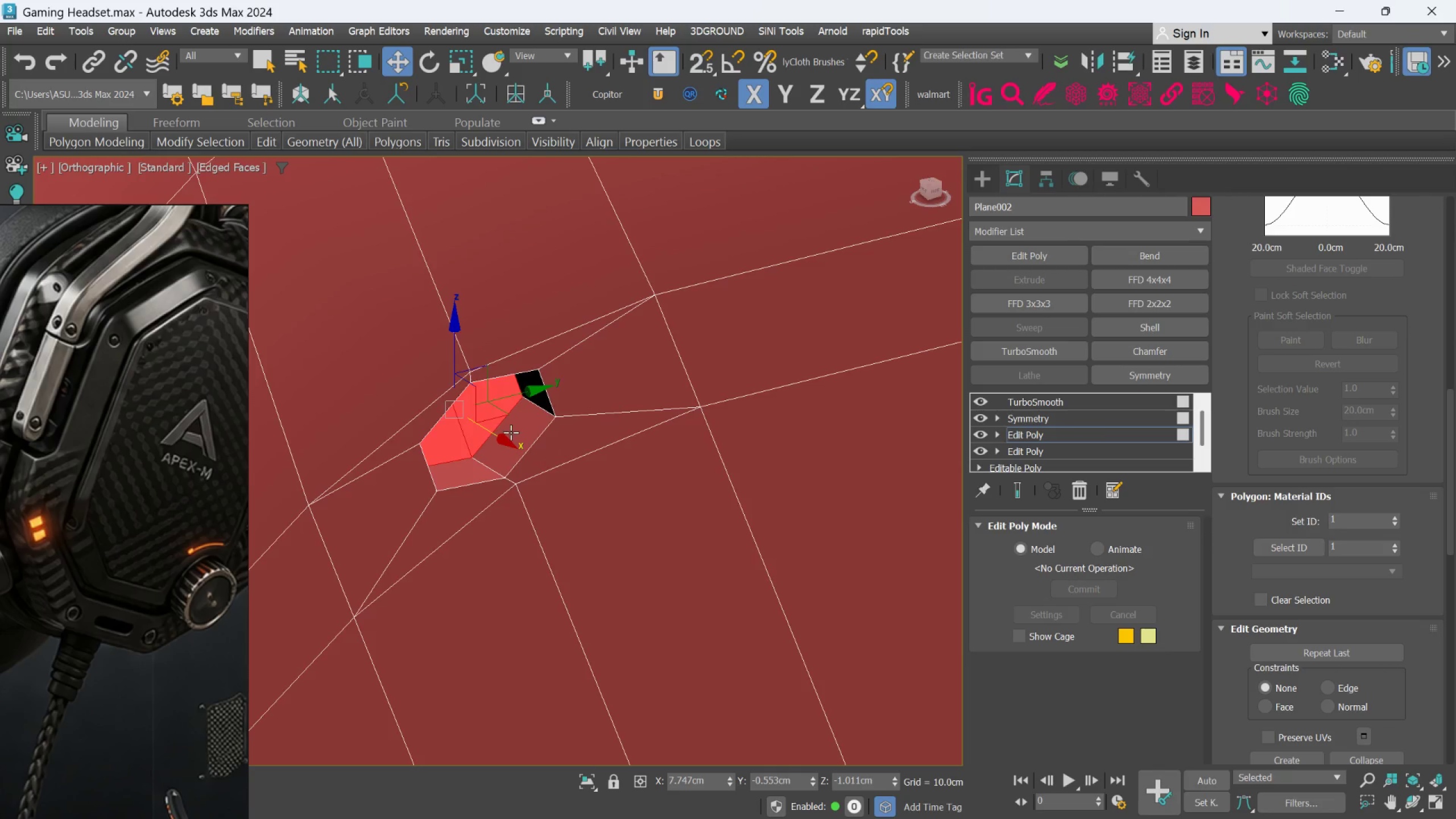 
scroll: coordinate [511, 432], scroll_direction: down, amount: 1.0
 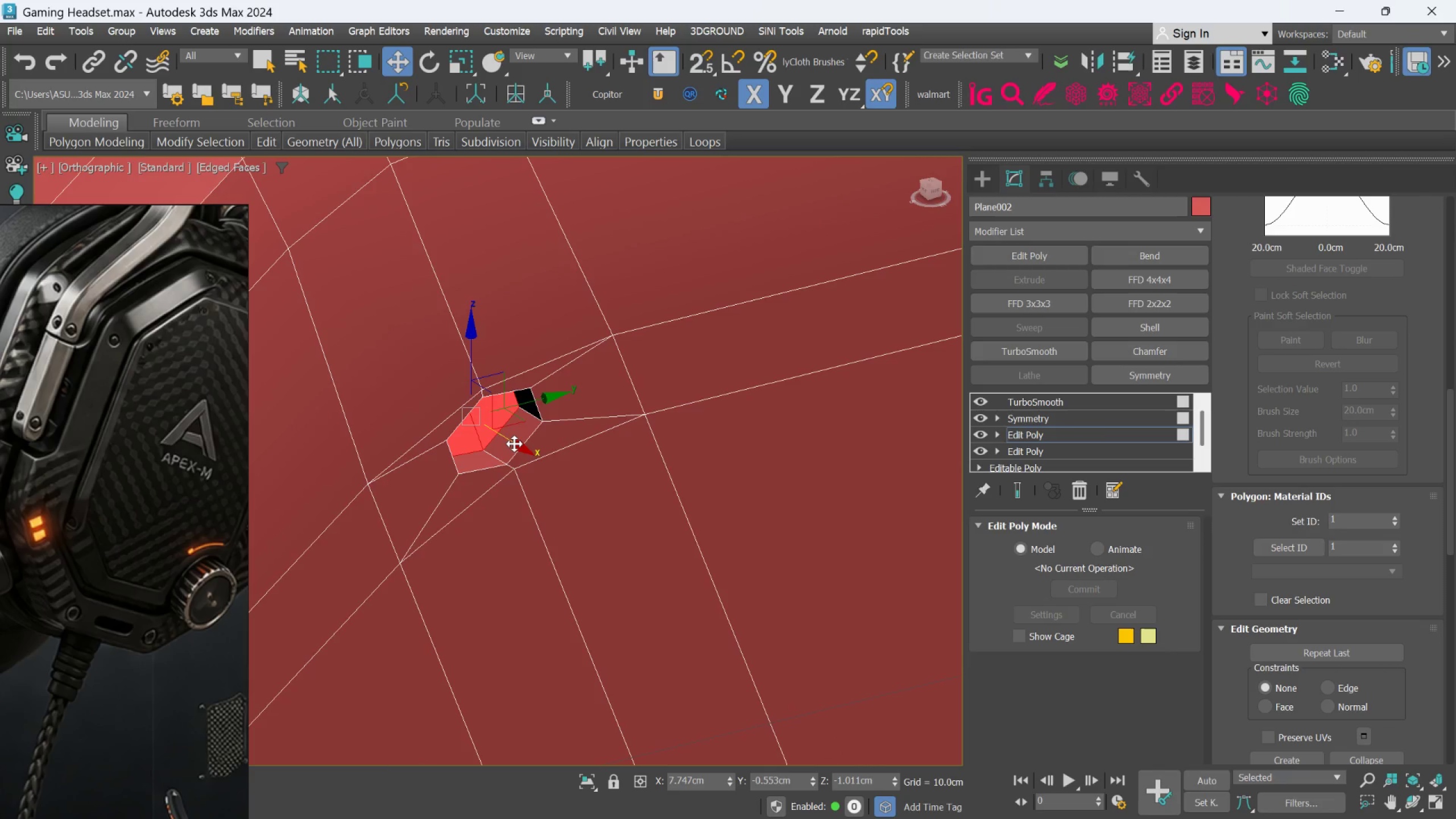 
left_click_drag(start_coordinate=[514, 443], to_coordinate=[506, 431])
 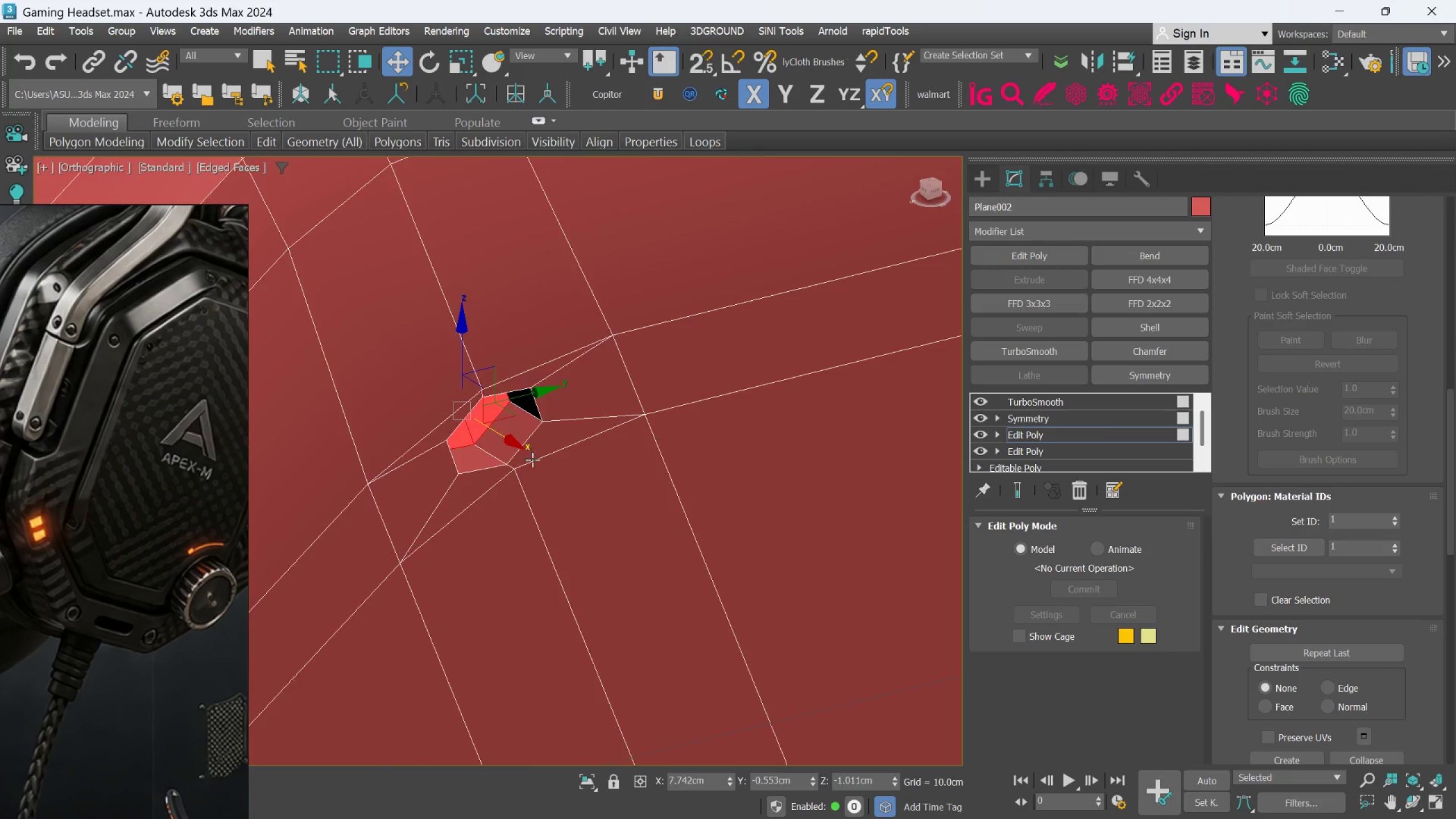 
hold_key(key=AltLeft, duration=1.44)
 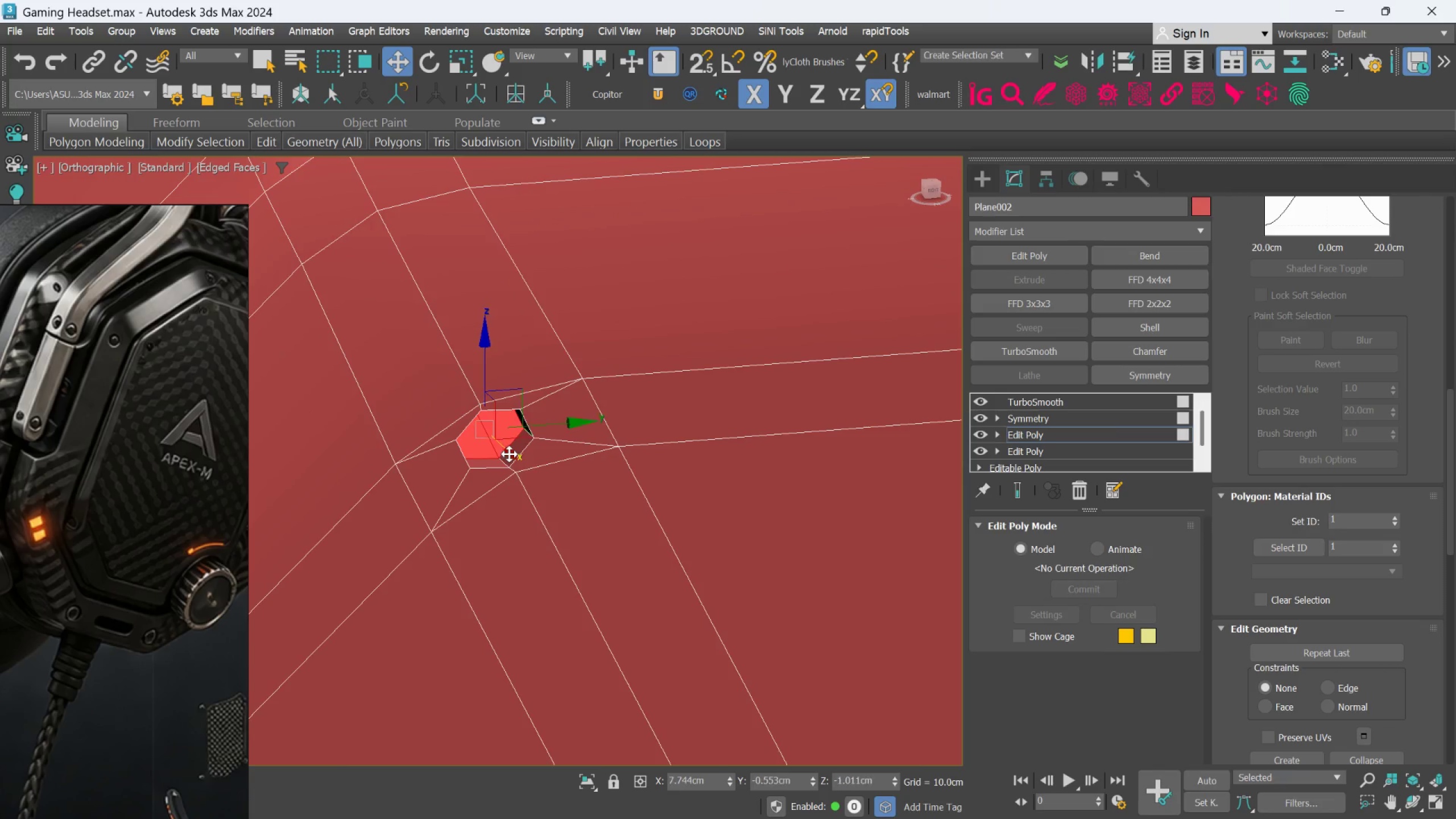 
scroll: coordinate [534, 469], scroll_direction: down, amount: 1.0
 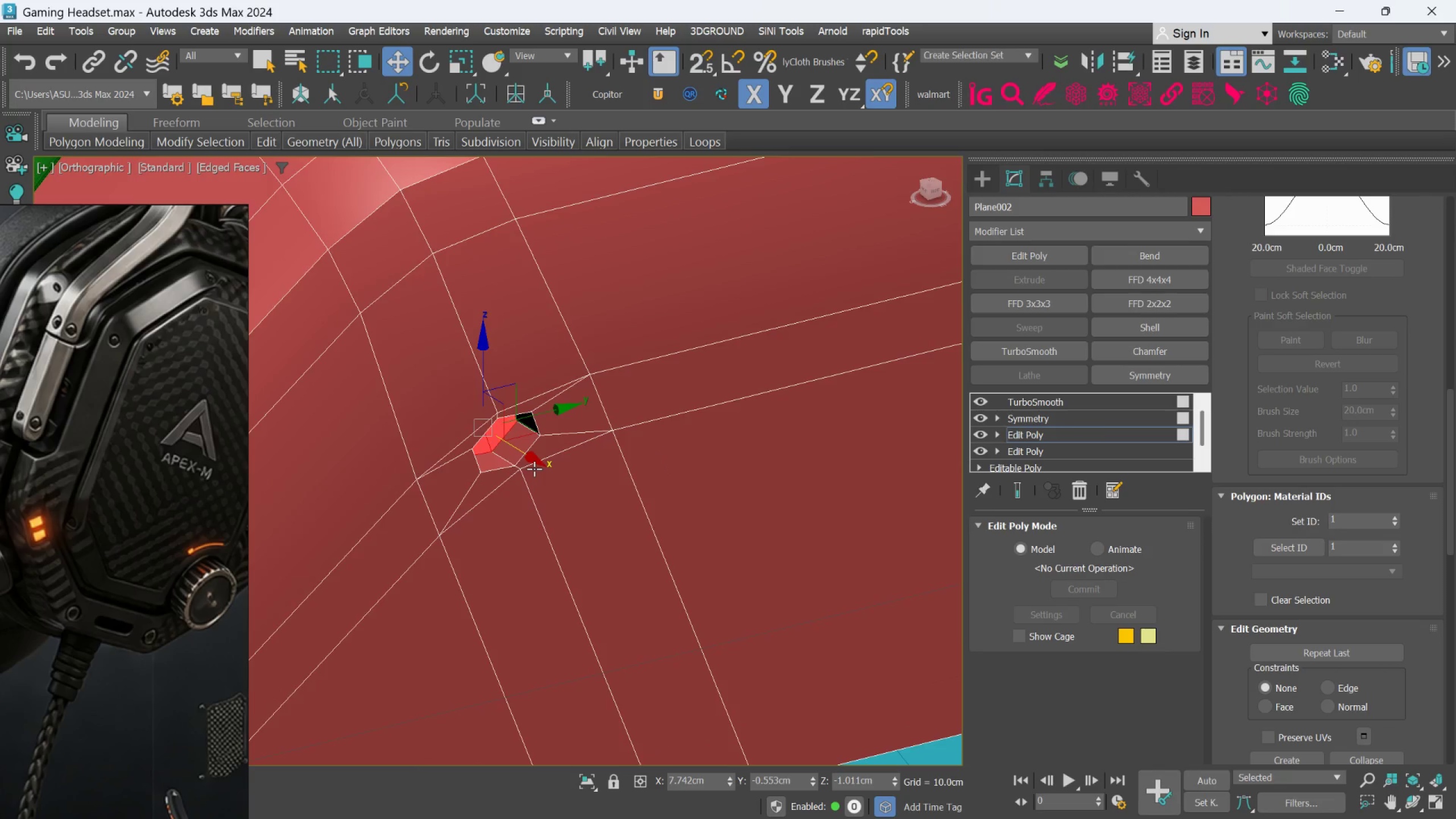 
key(Alt+1)
 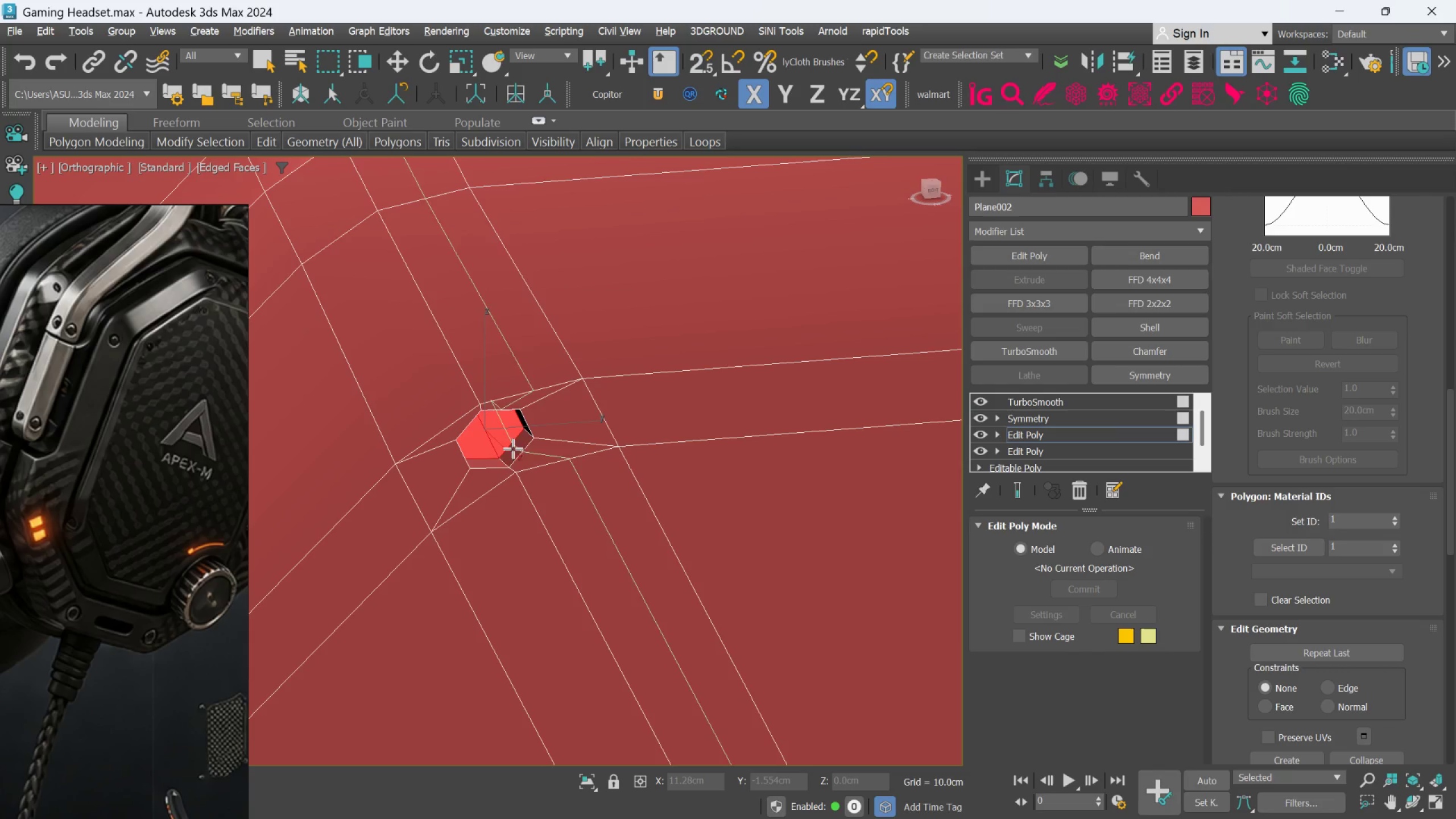 
scroll: coordinate [531, 437], scroll_direction: up, amount: 3.0
 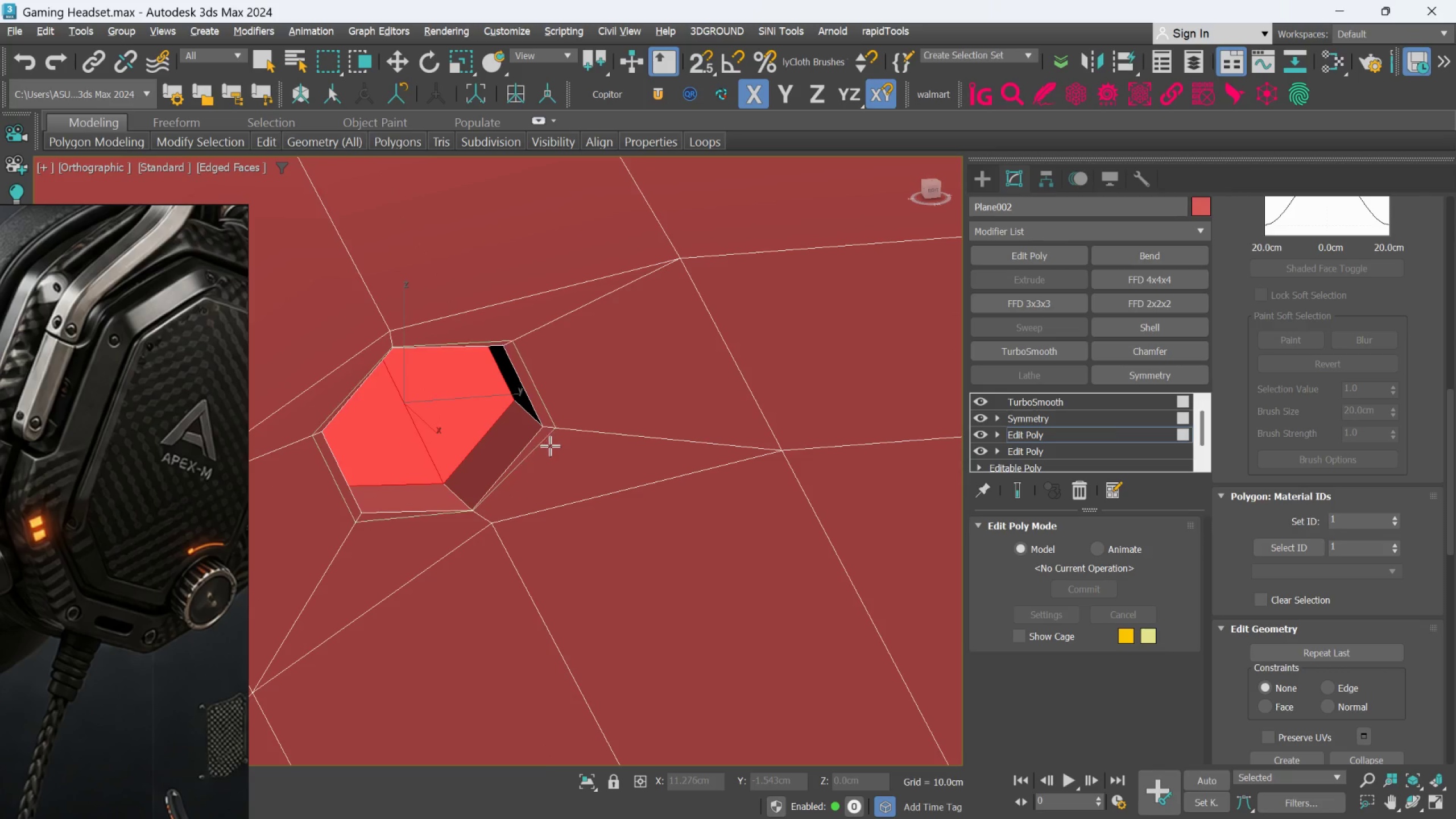 
wait(5.39)
 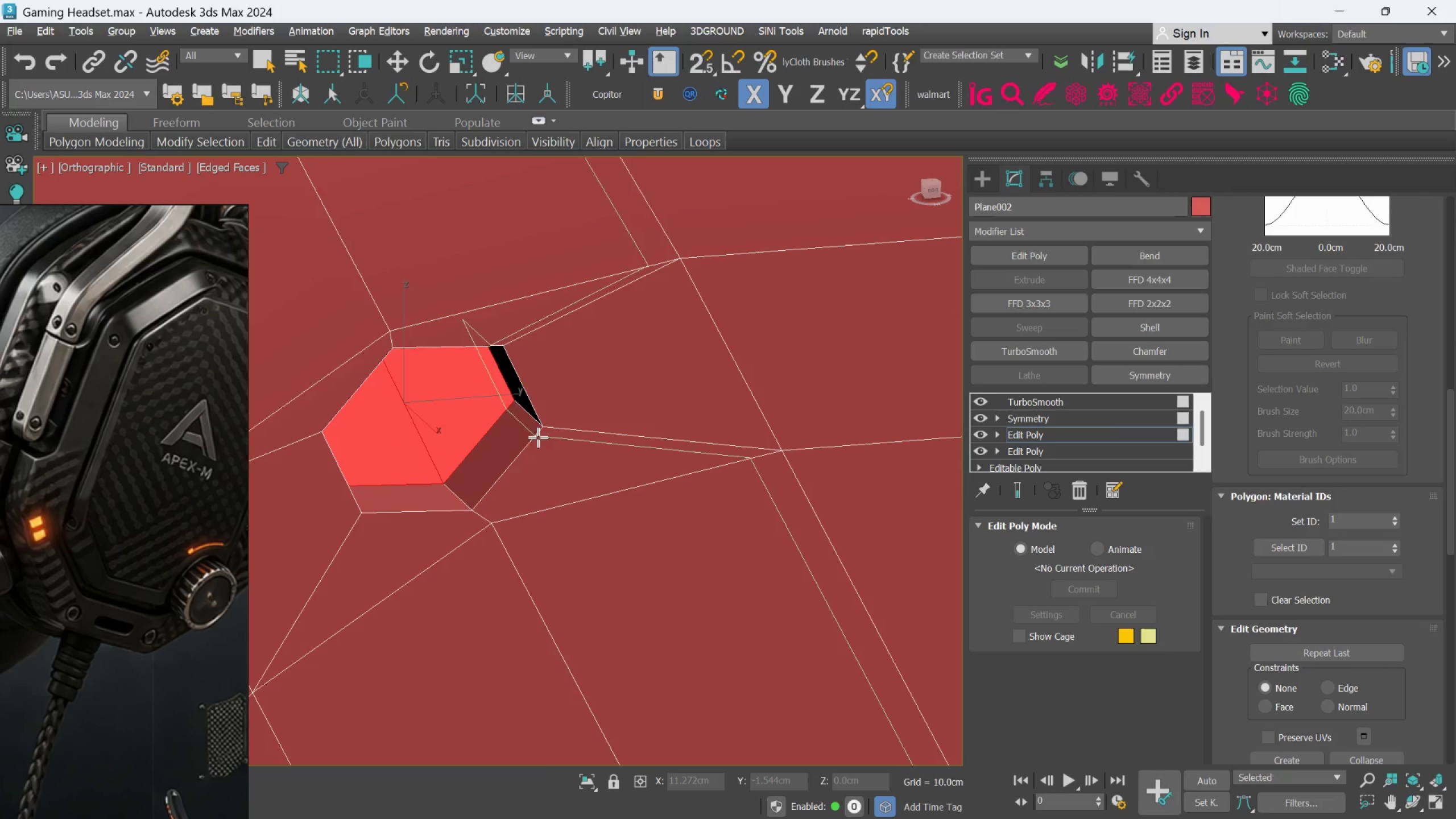 
scroll: coordinate [489, 495], scroll_direction: up, amount: 2.0
 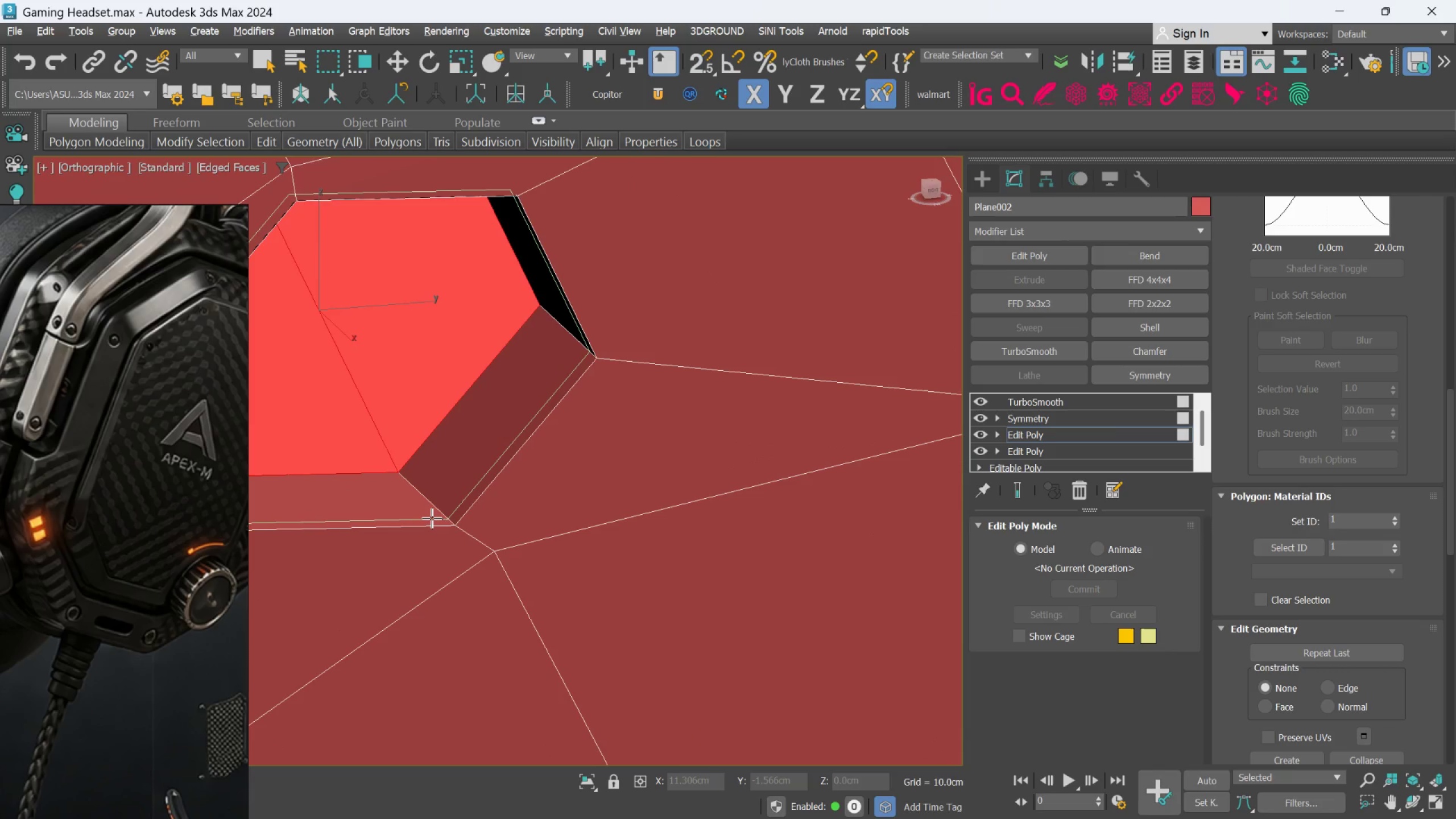 
left_click([432, 518])
 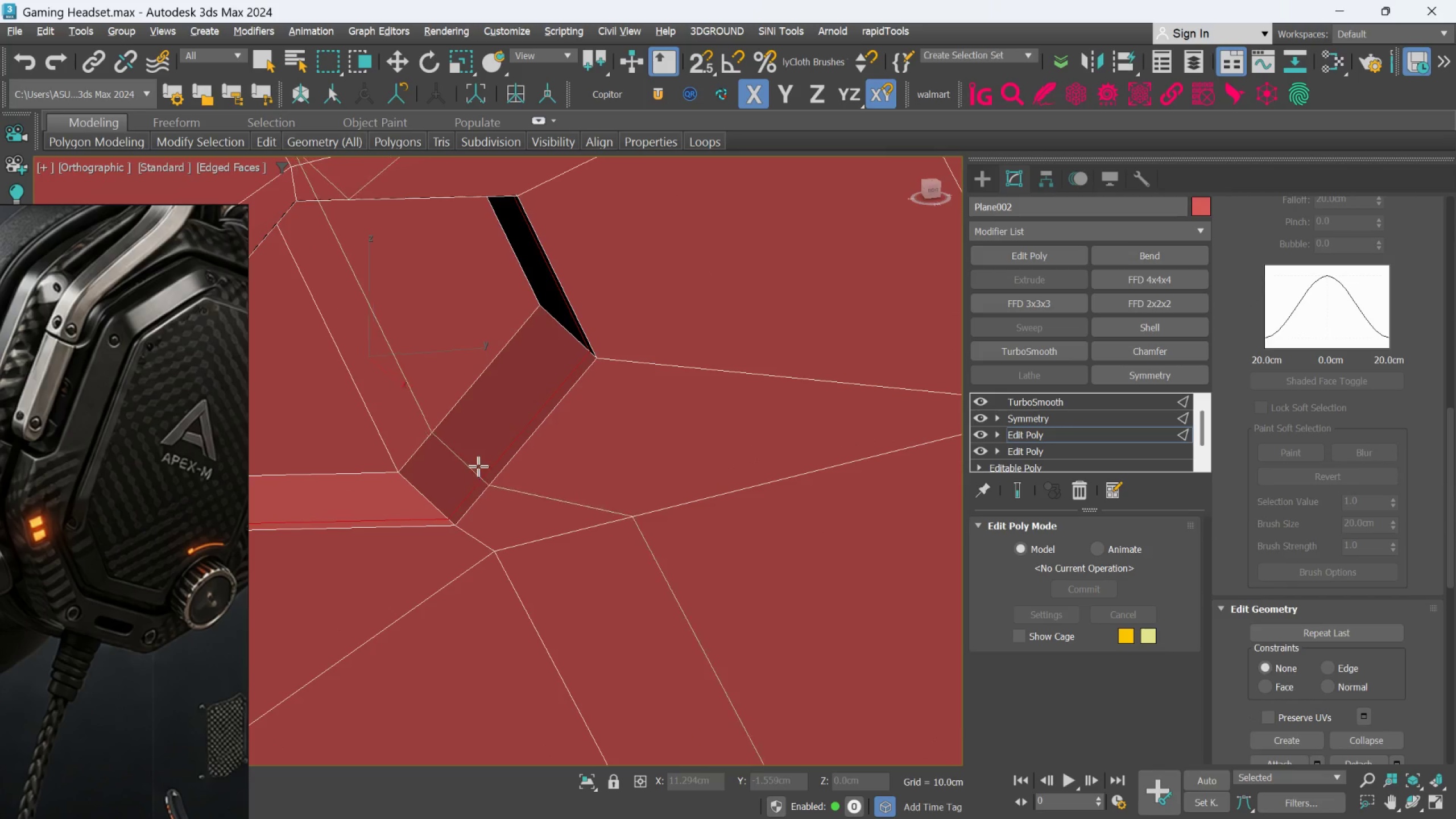 
scroll: coordinate [553, 473], scroll_direction: down, amount: 11.0
 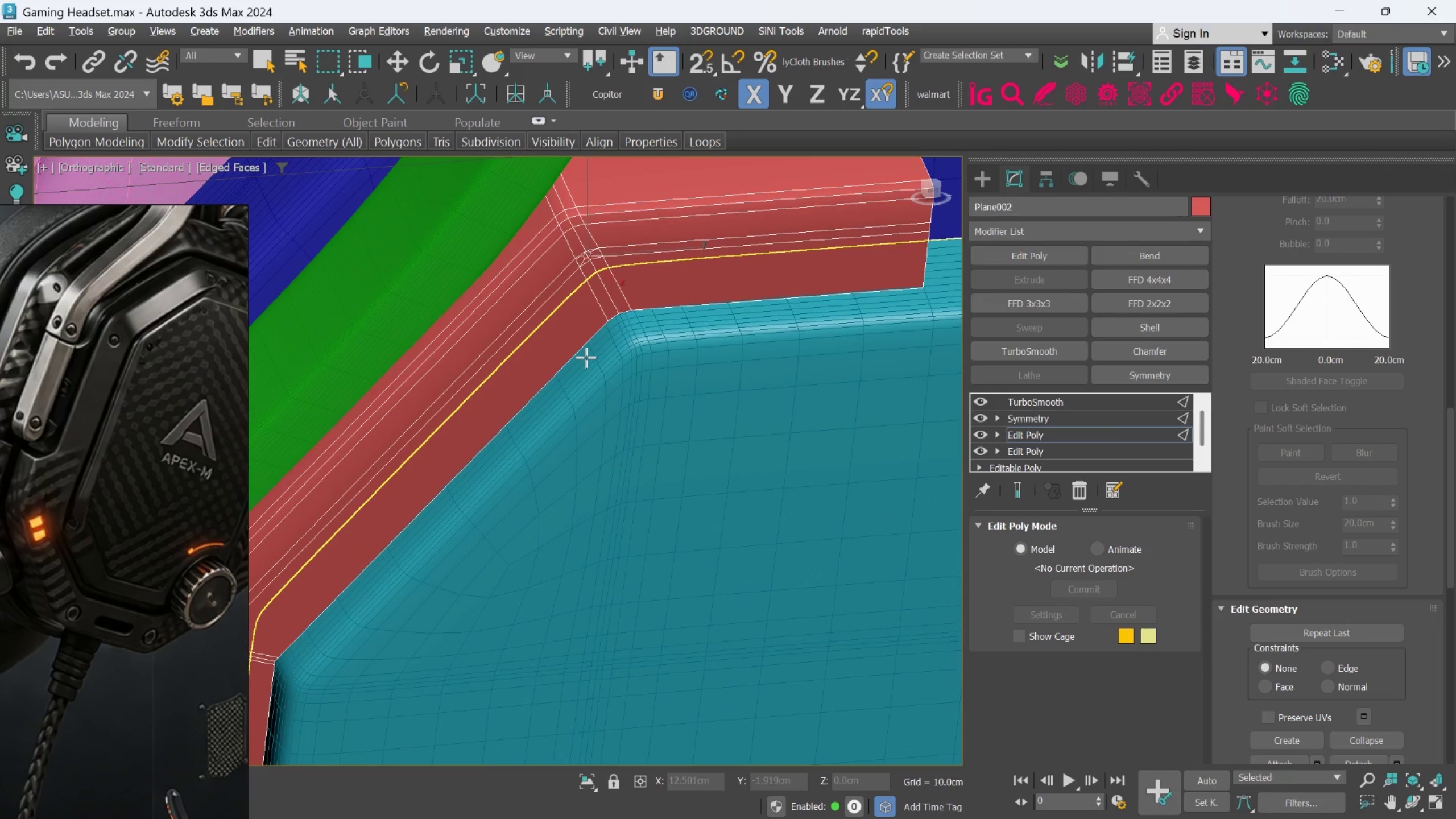 
key(Alt+AltLeft)
 